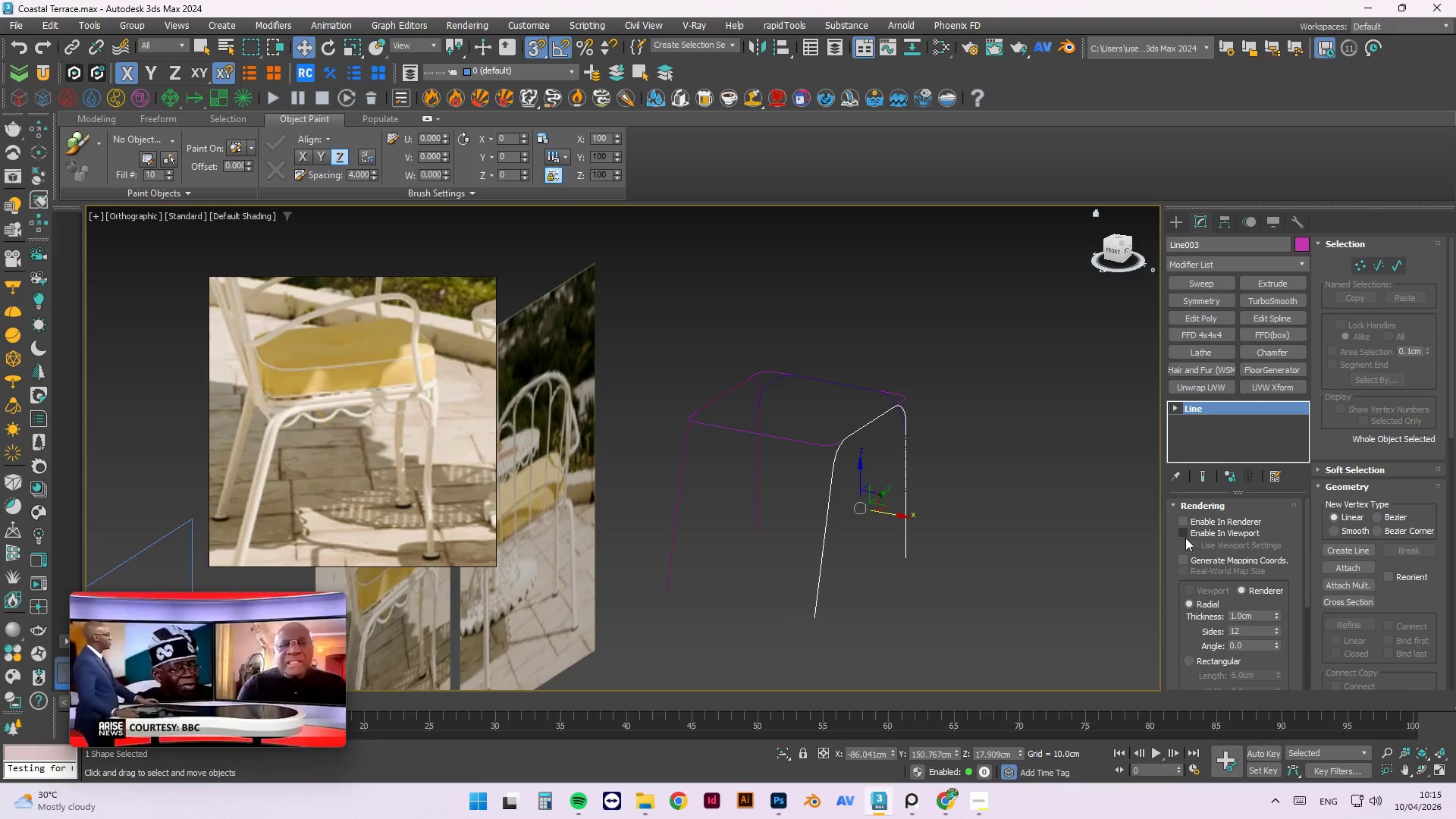 
double_click([1183, 535])
 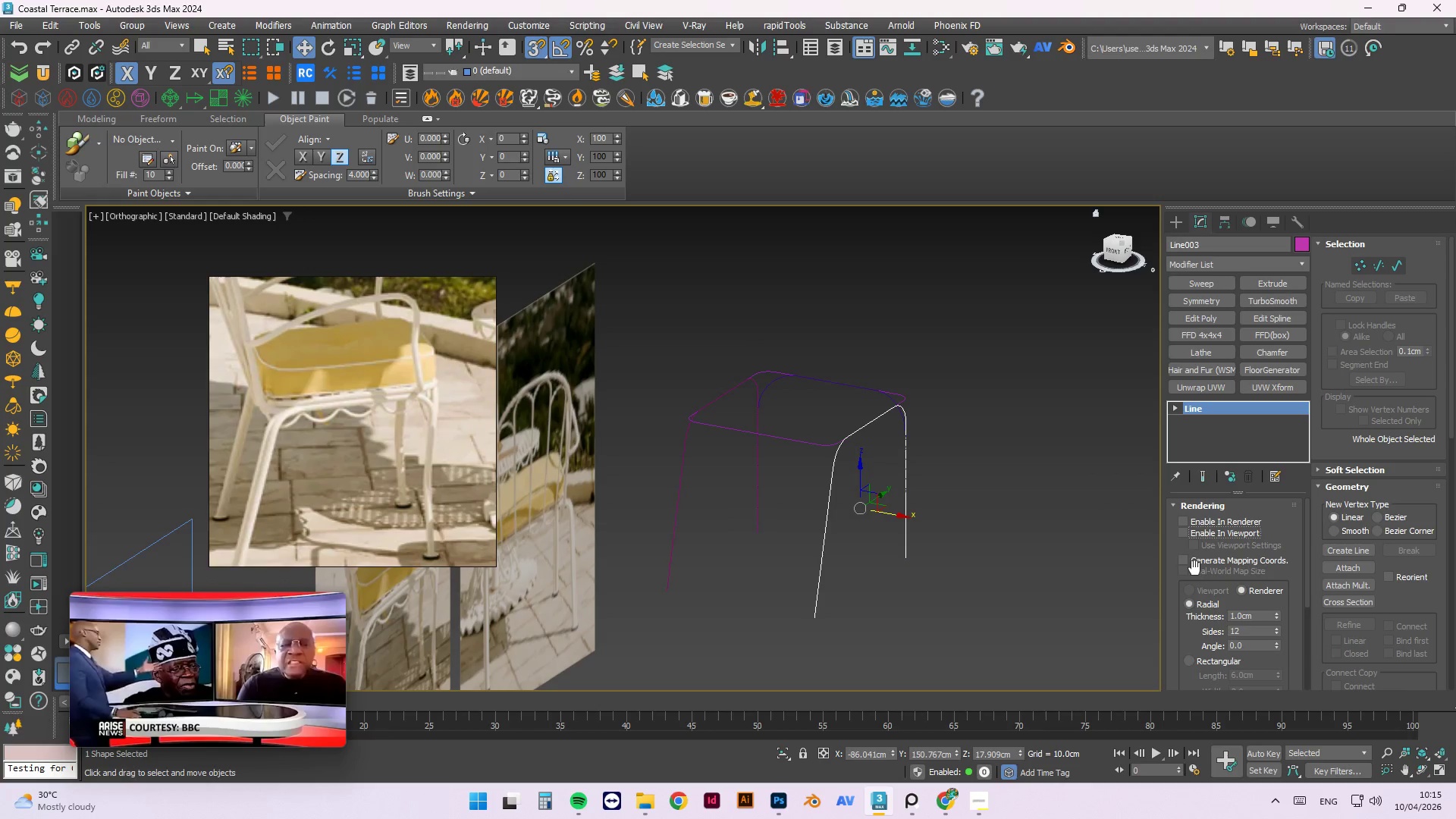 
left_click([1185, 560])
 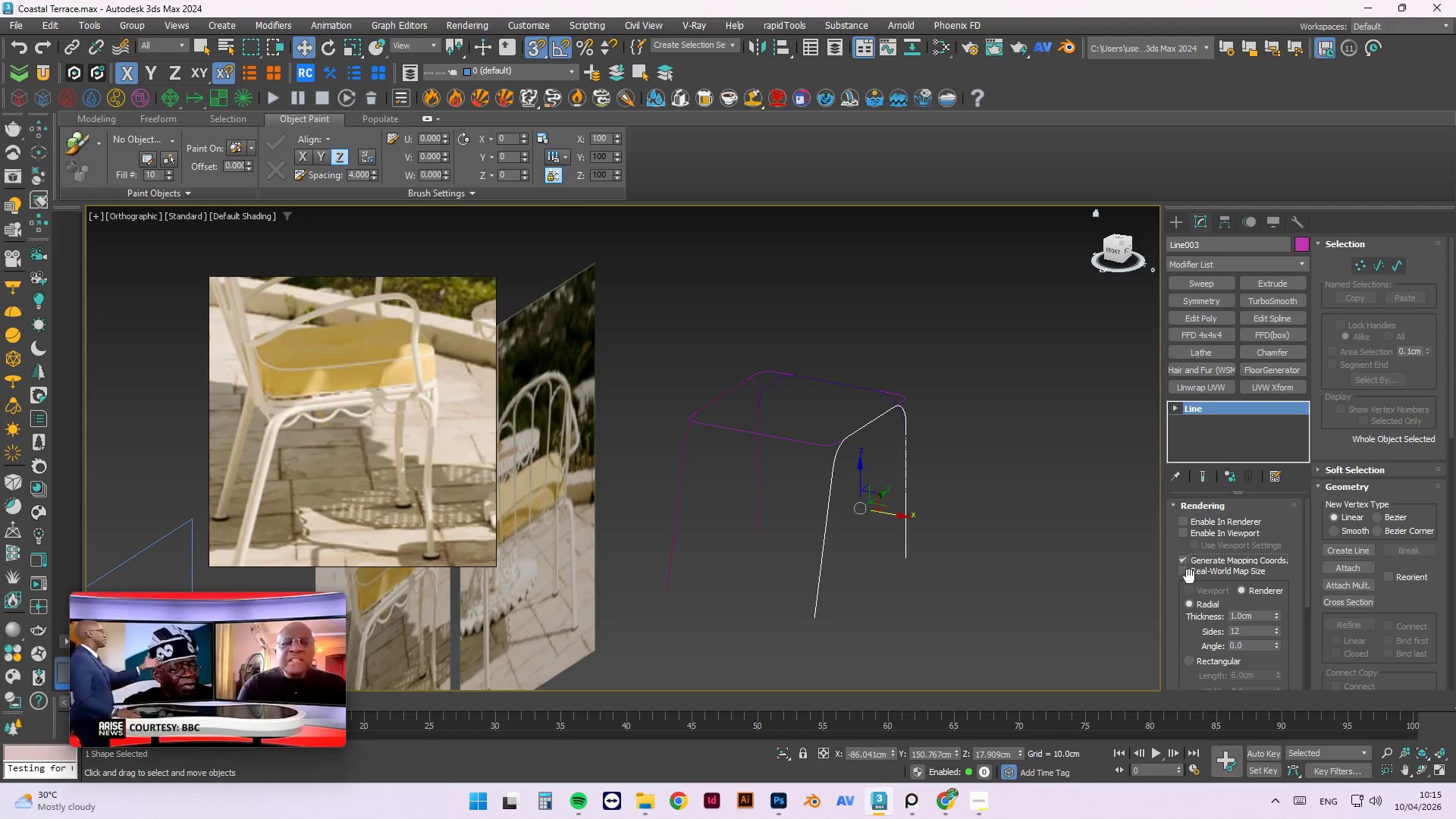 
left_click([1187, 574])
 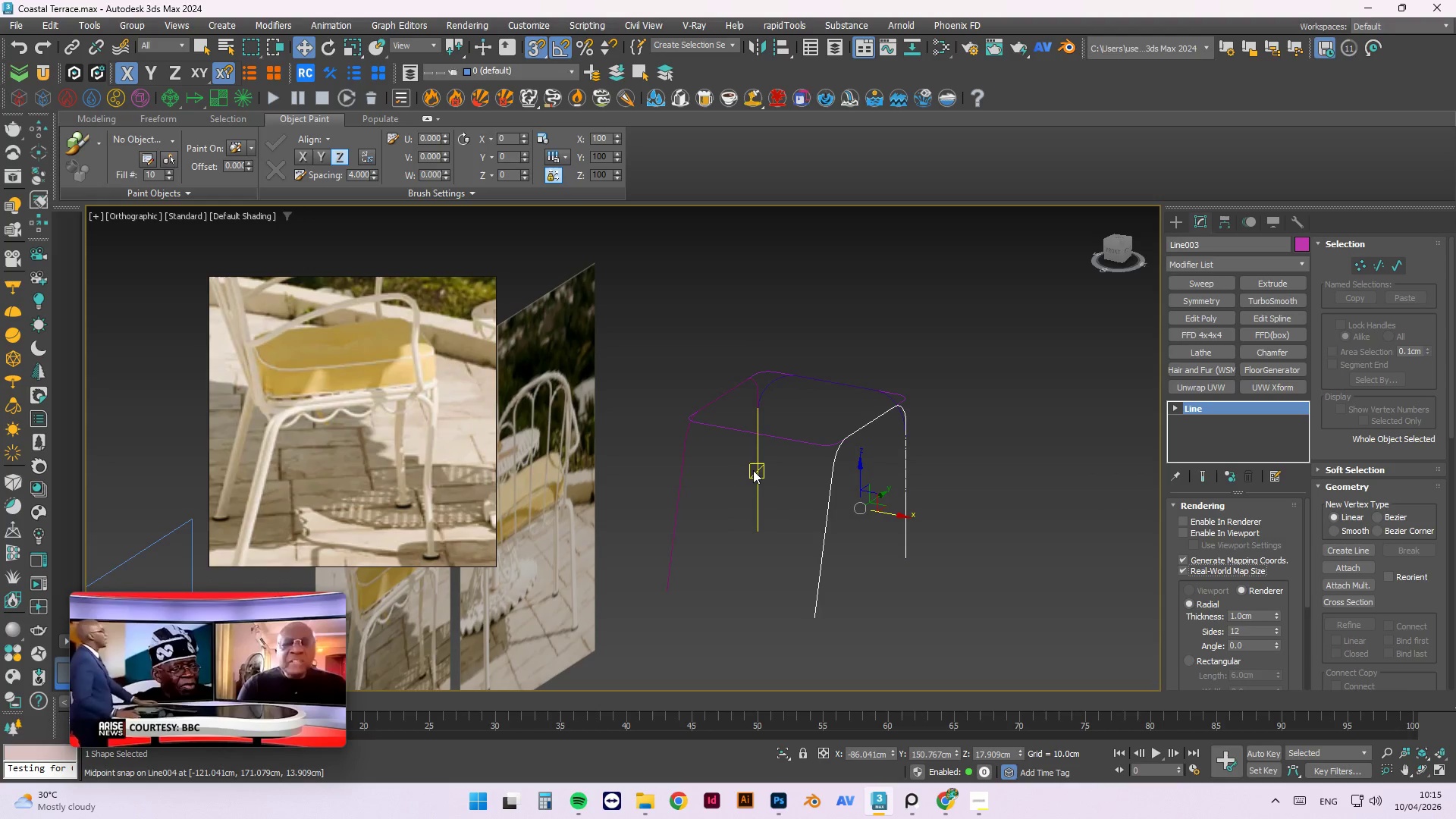 
left_click([758, 472])
 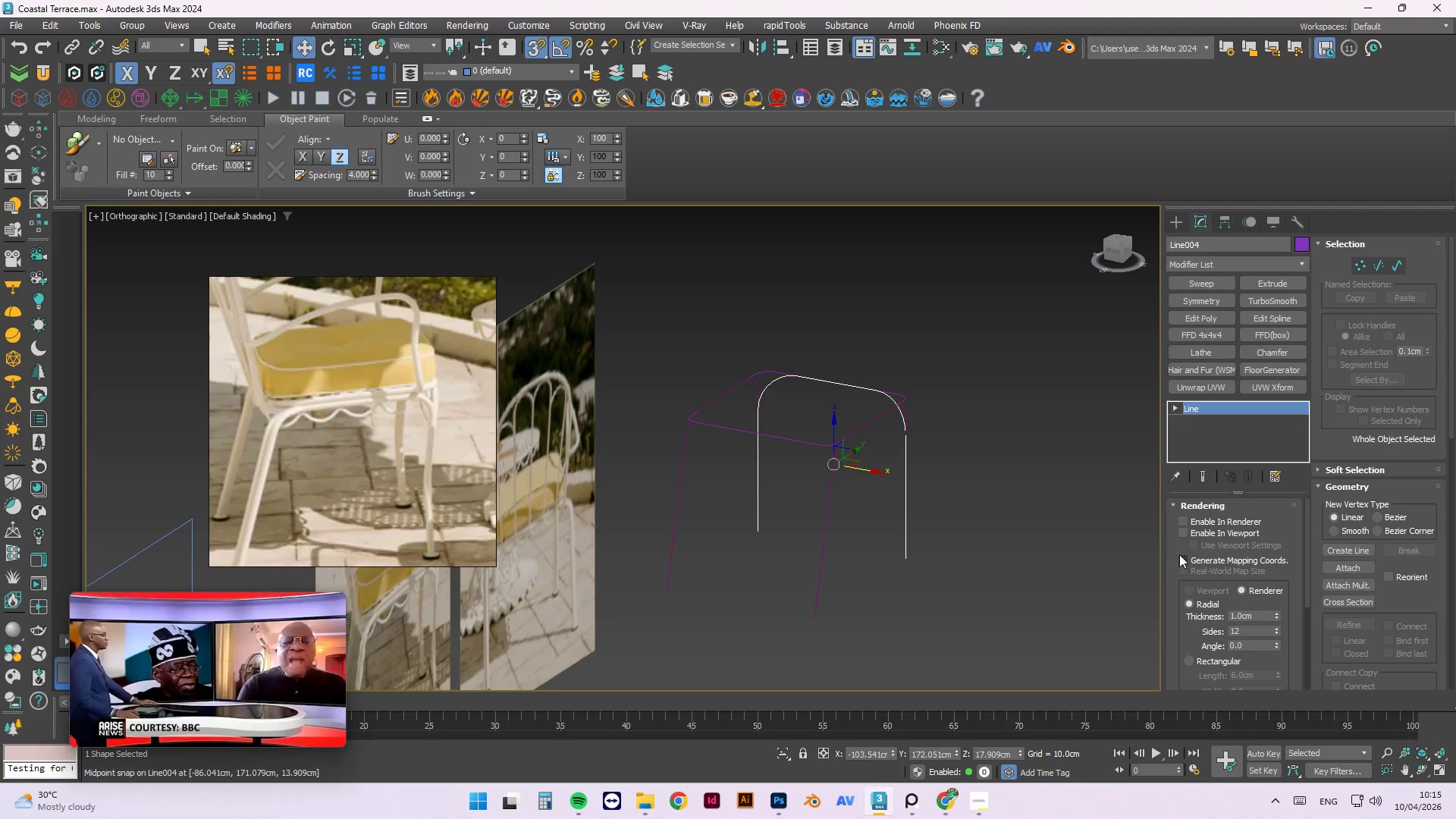 
double_click([1184, 569])
 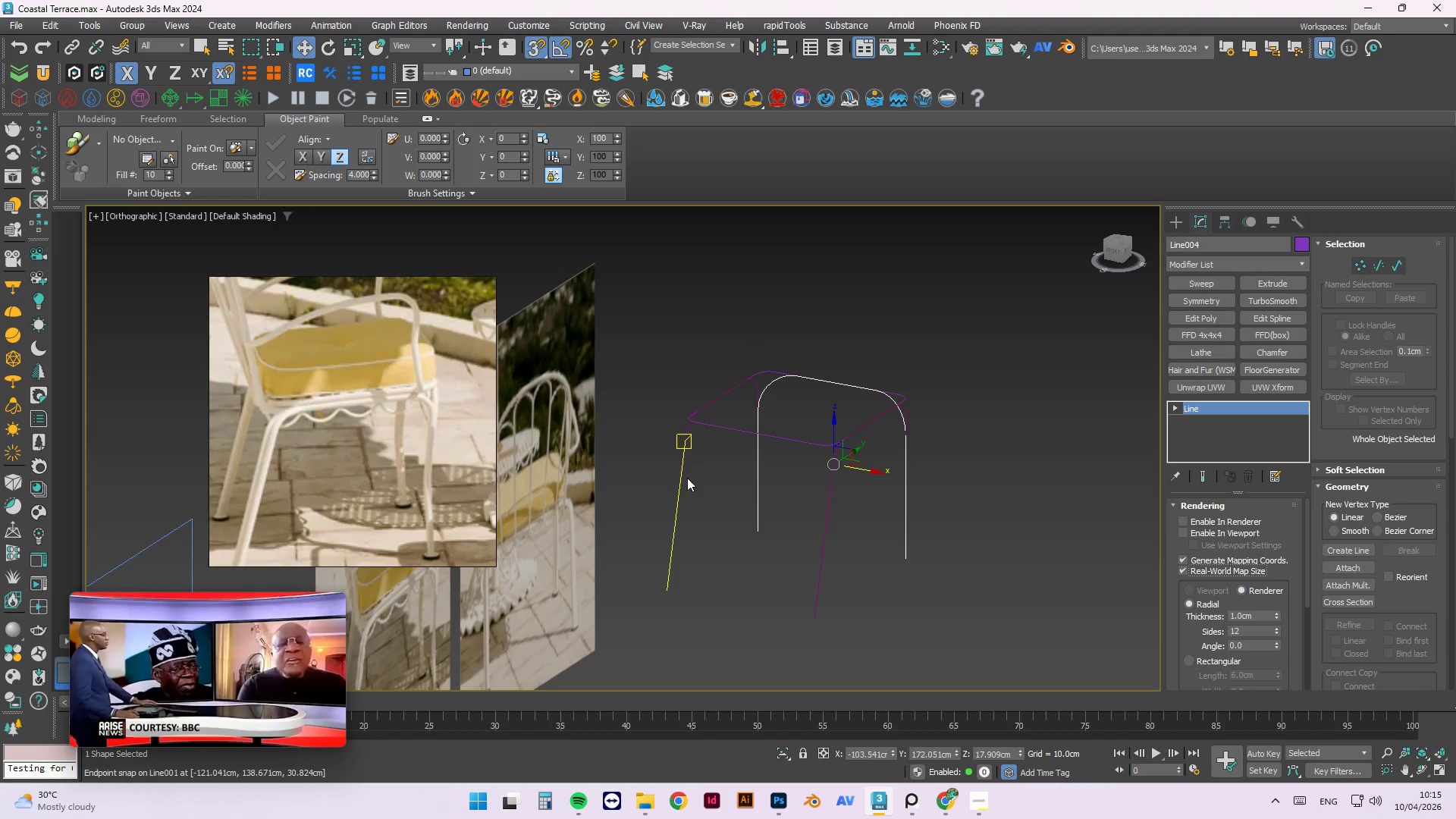 
left_click([680, 479])
 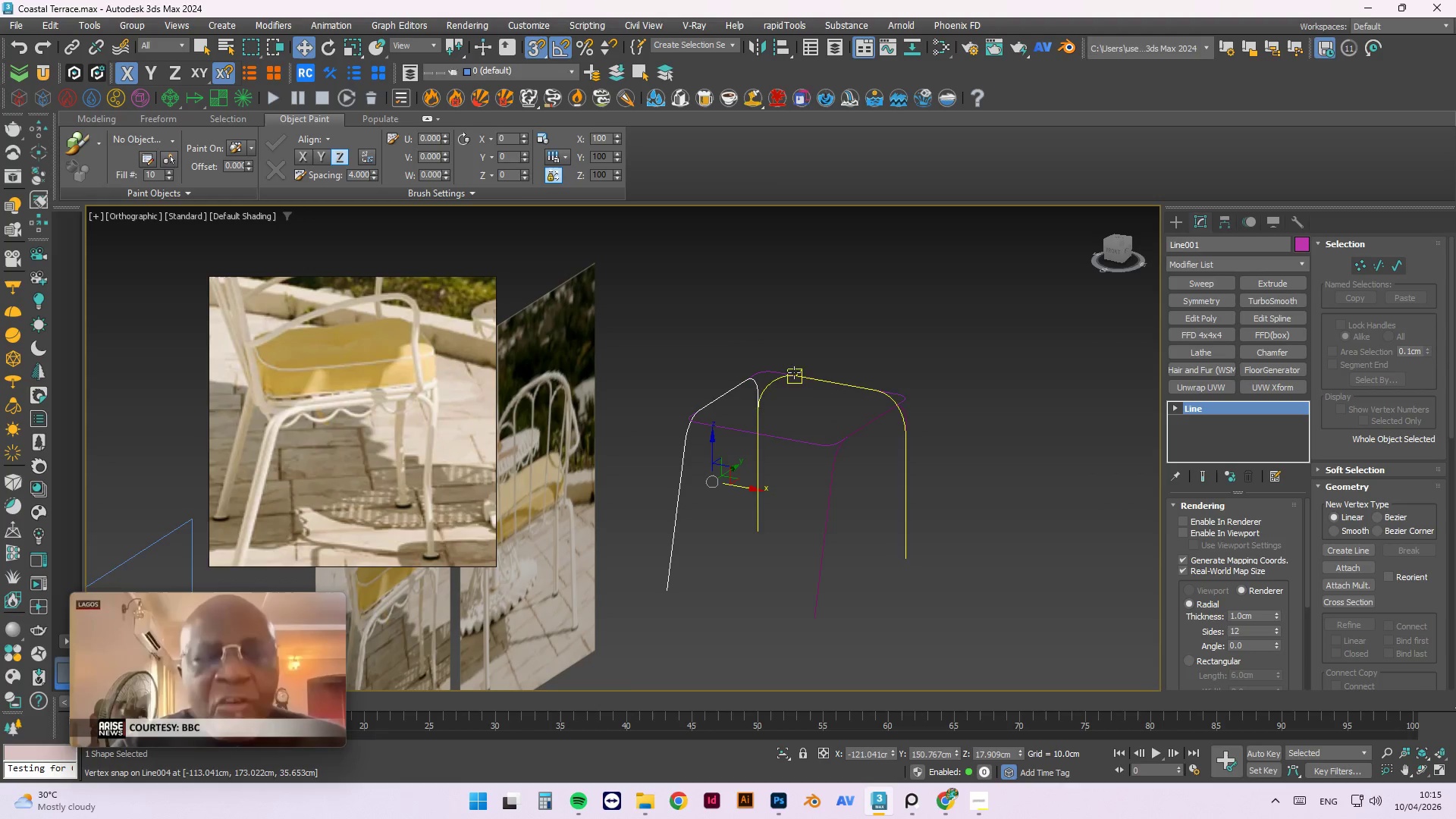 
left_click([777, 372])
 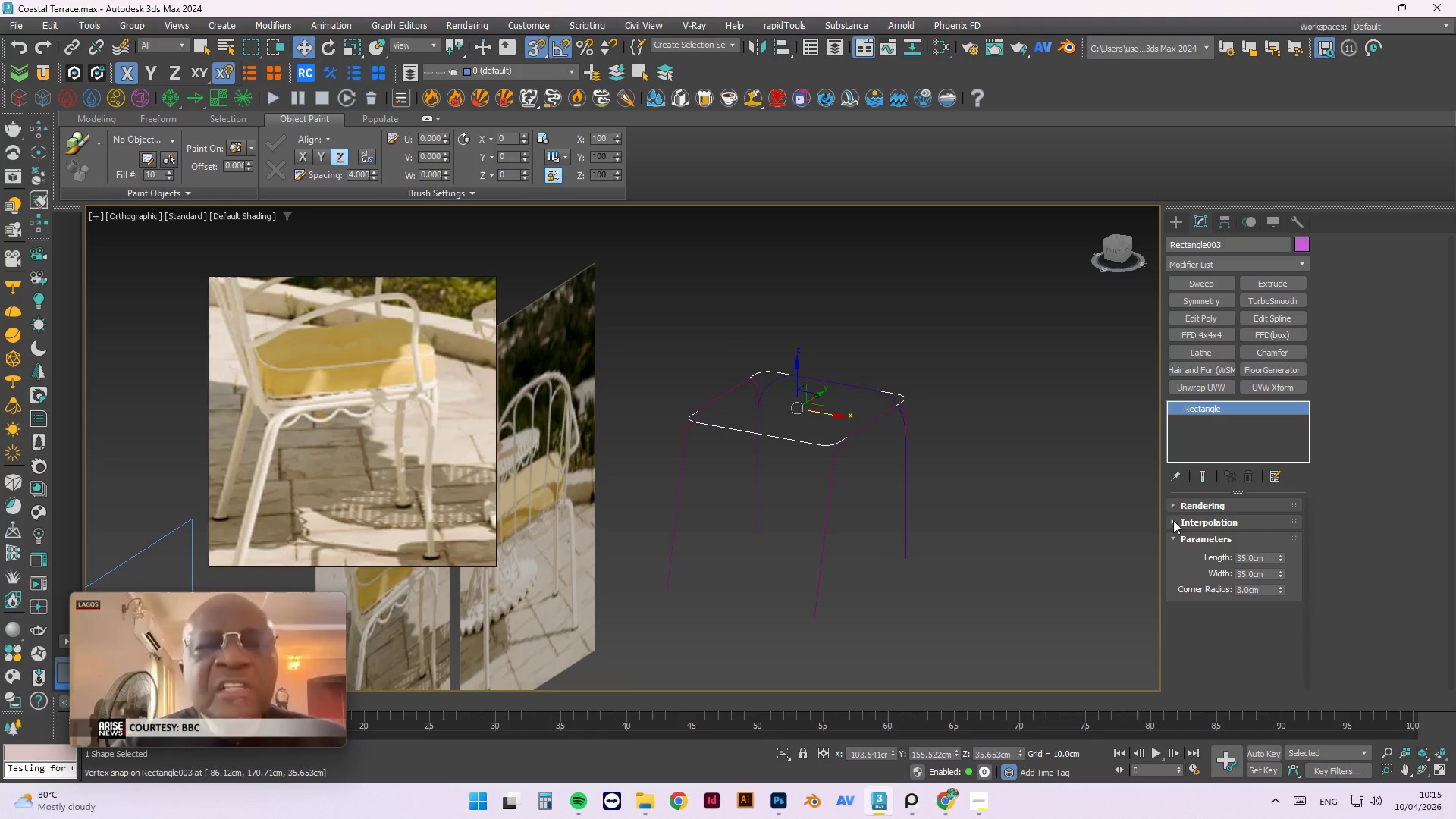 
left_click([1173, 503])
 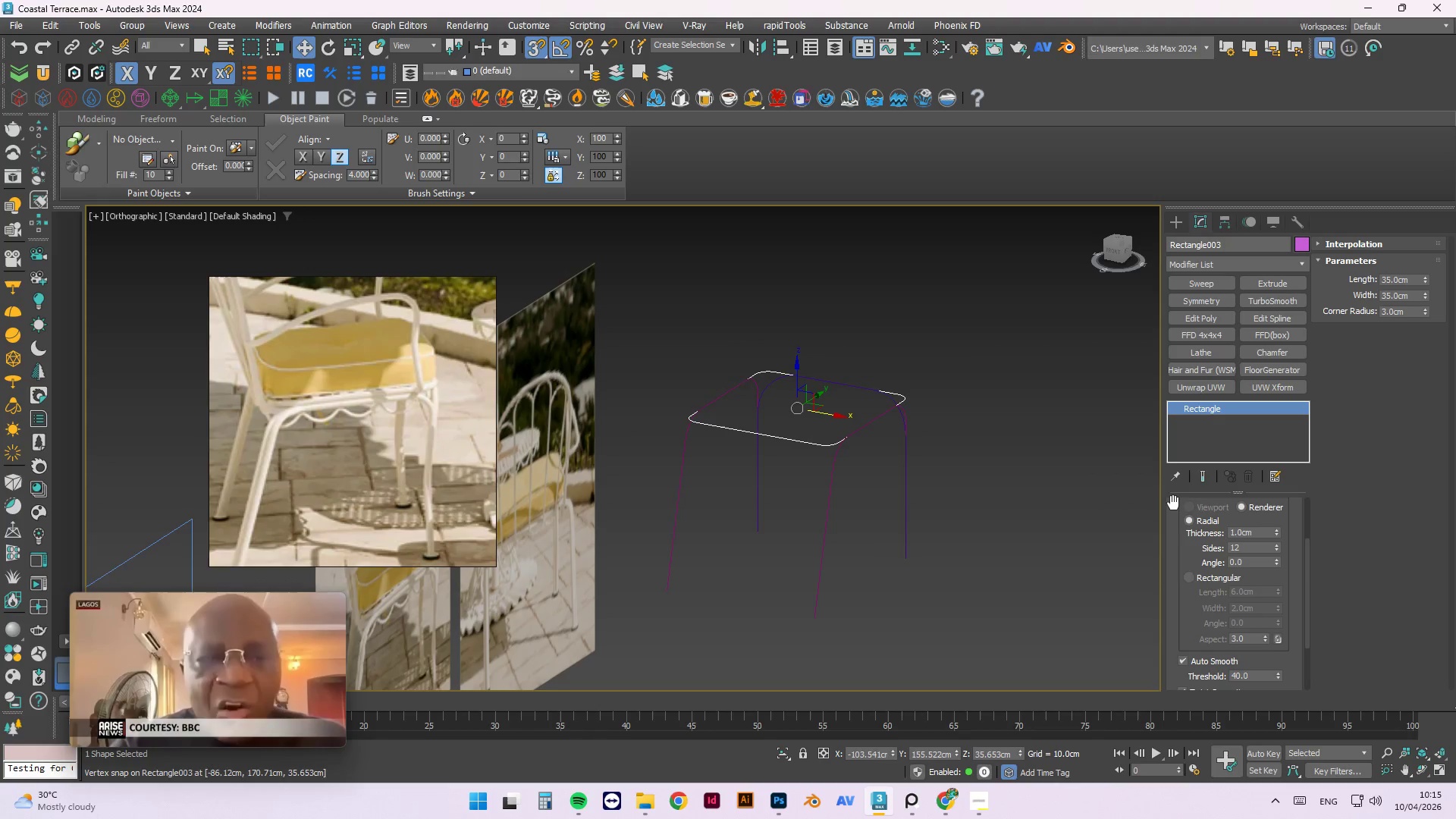 
left_click([1174, 507])
 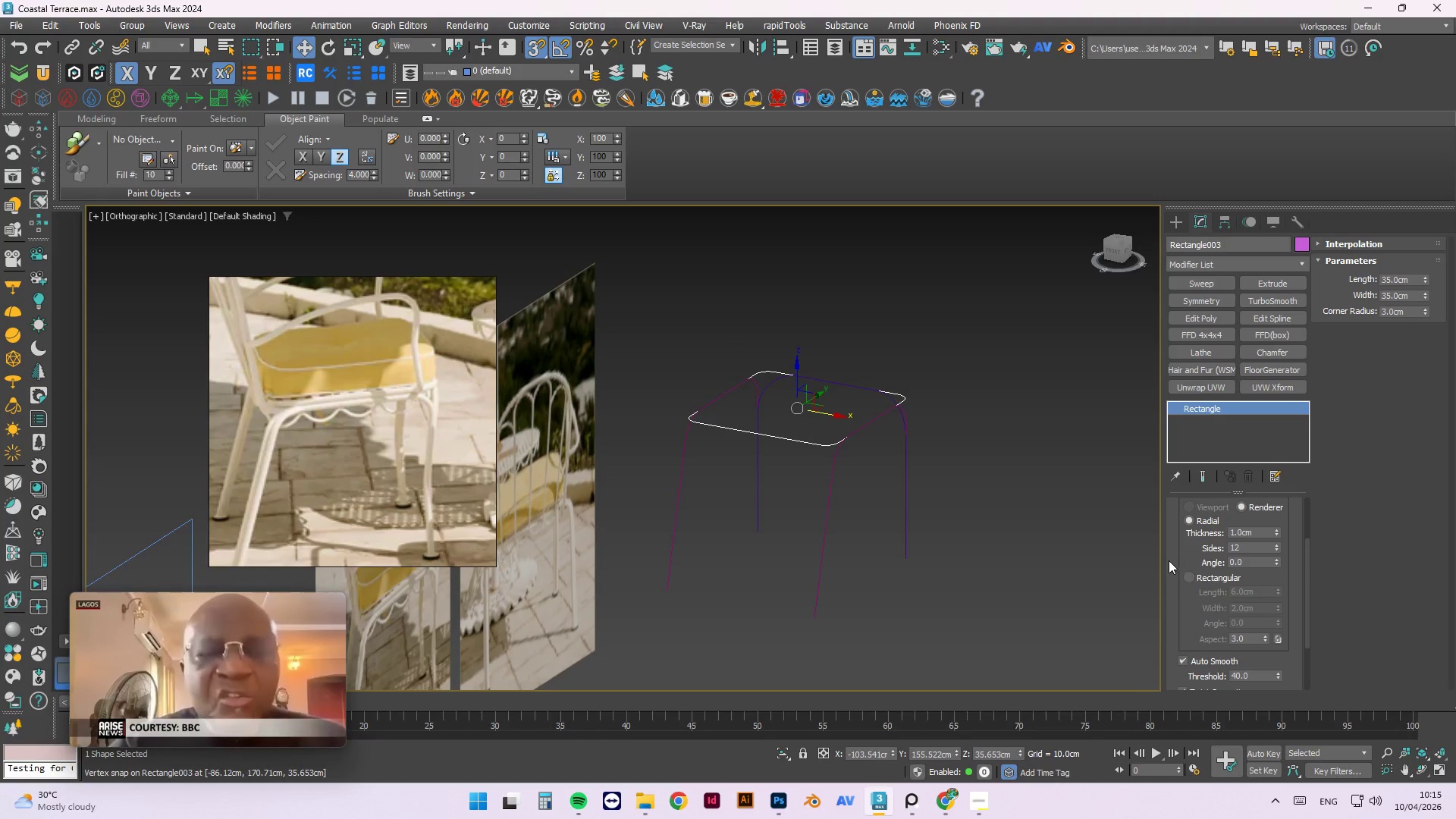 
scroll: coordinate [1172, 529], scroll_direction: up, amount: 5.0
 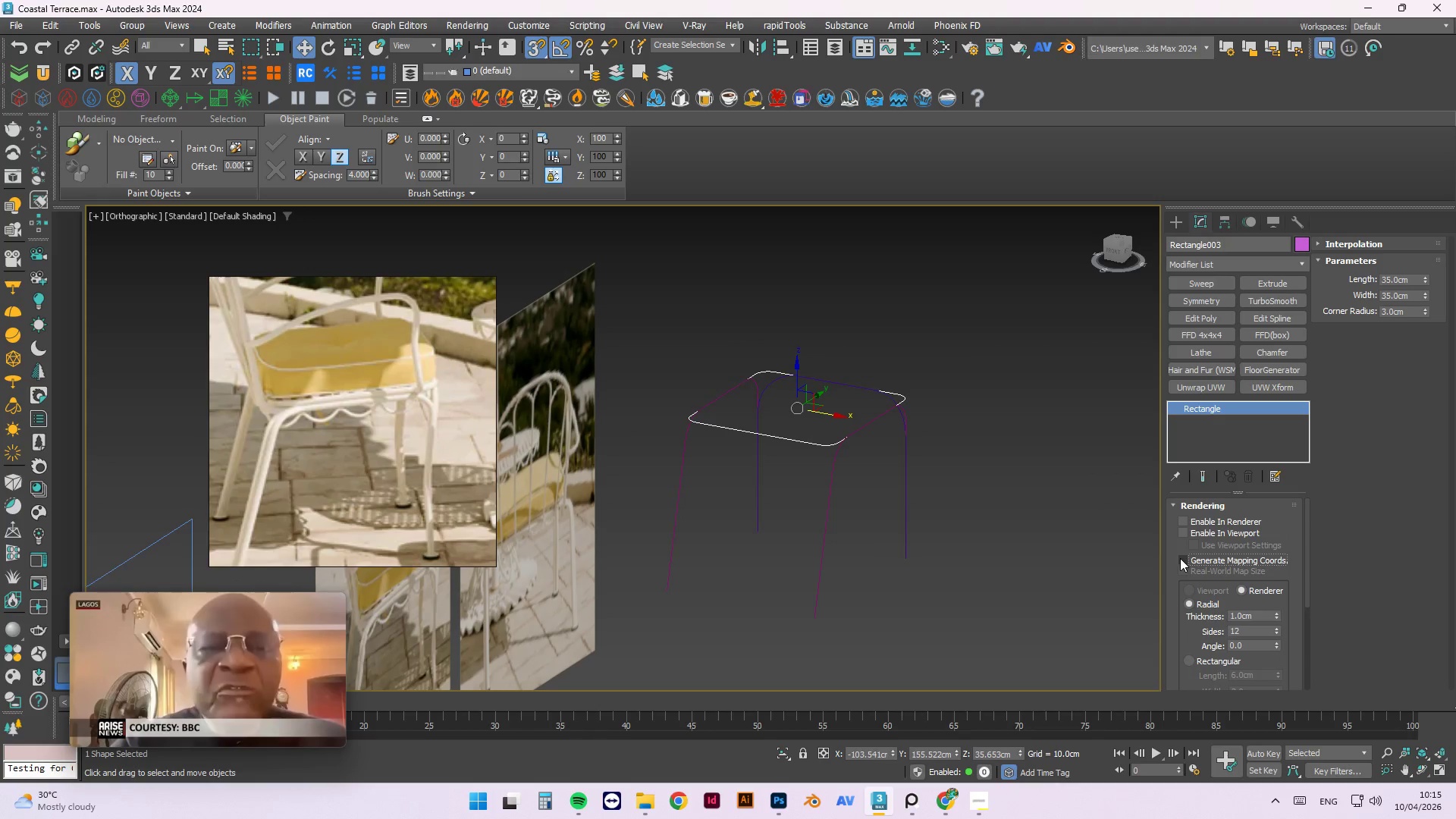 
double_click([1180, 573])
 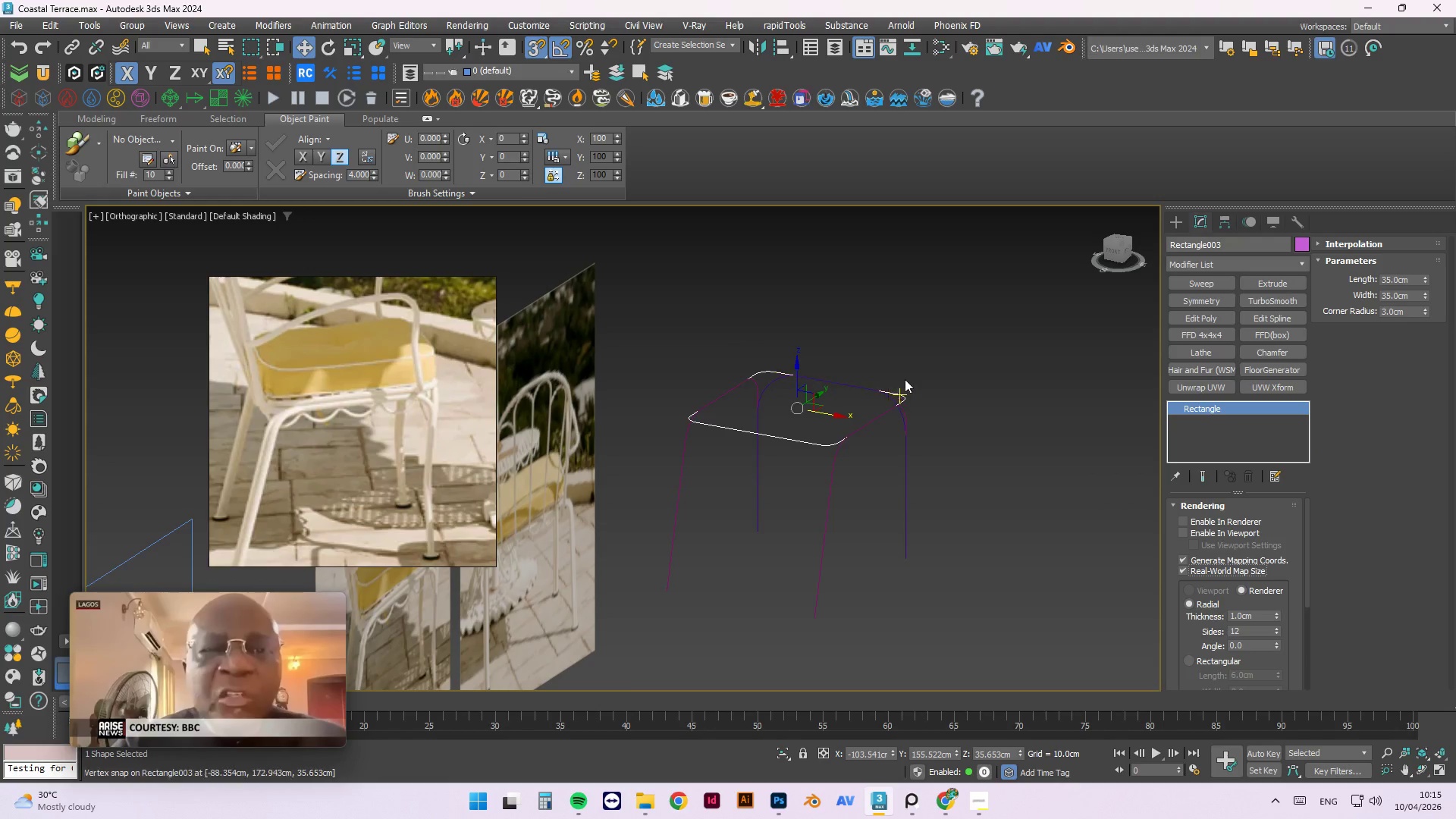 
left_click([924, 377])
 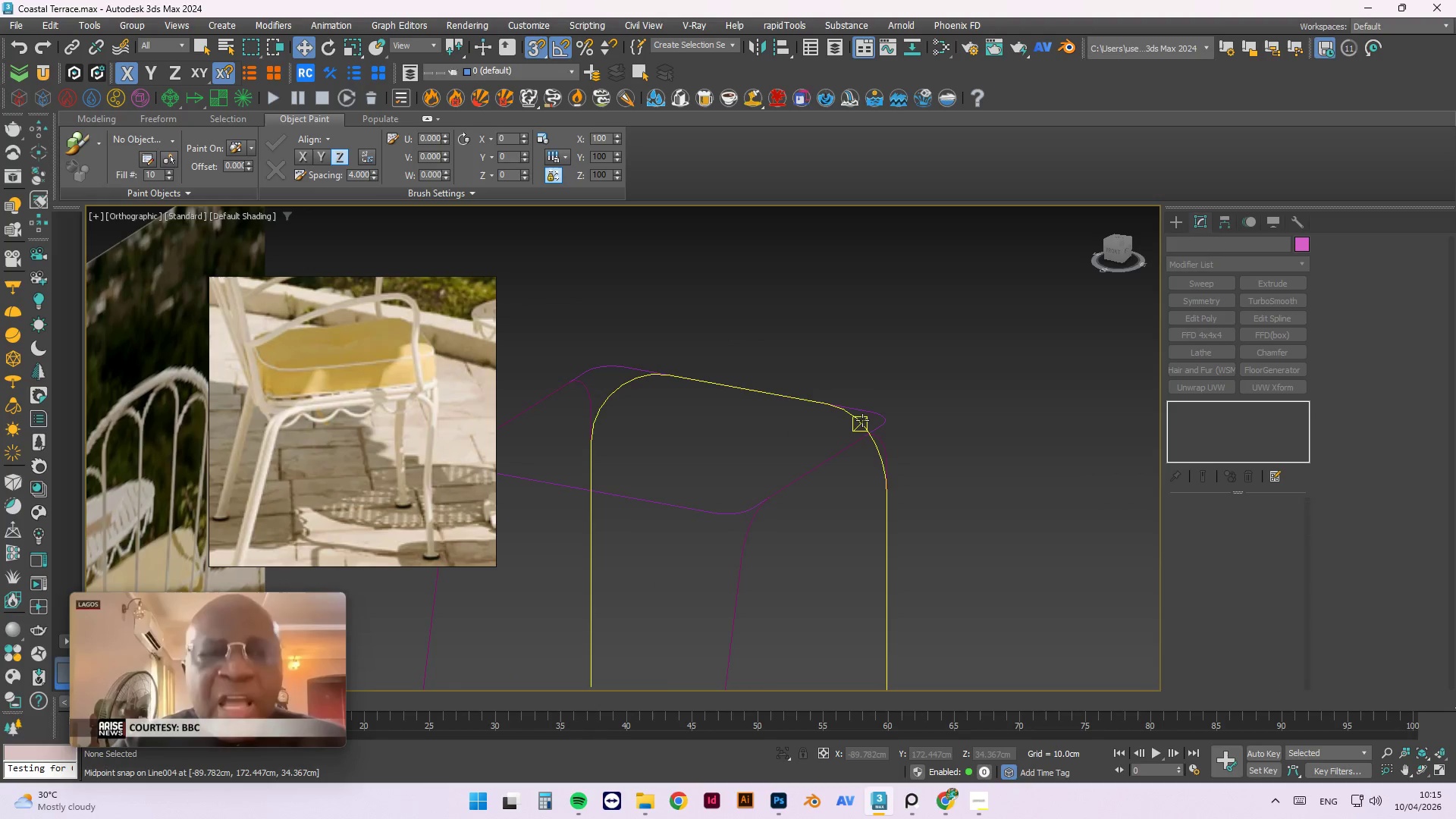 
scroll: coordinate [924, 377], scroll_direction: up, amount: 2.0
 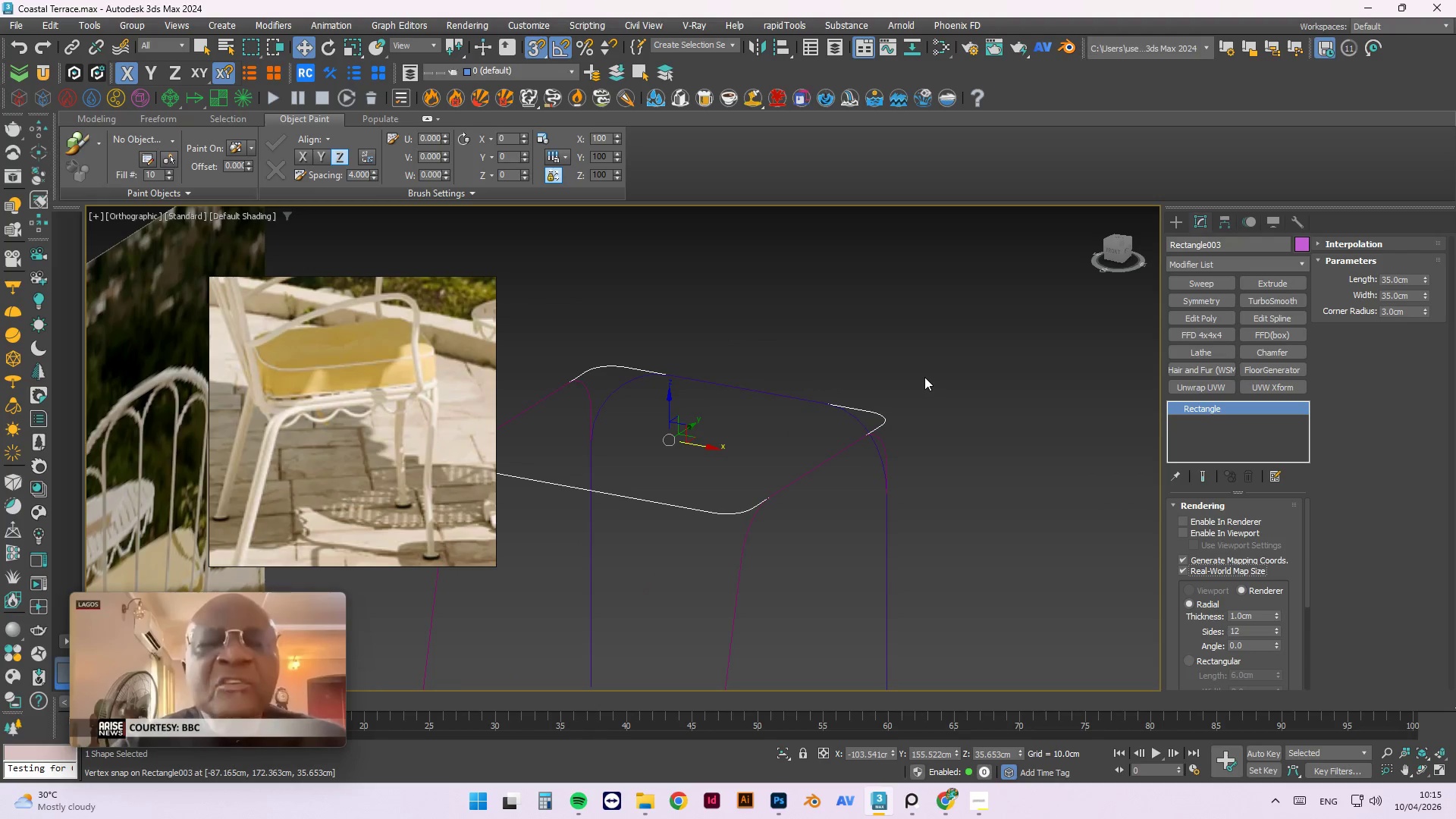 
left_click([861, 419])
 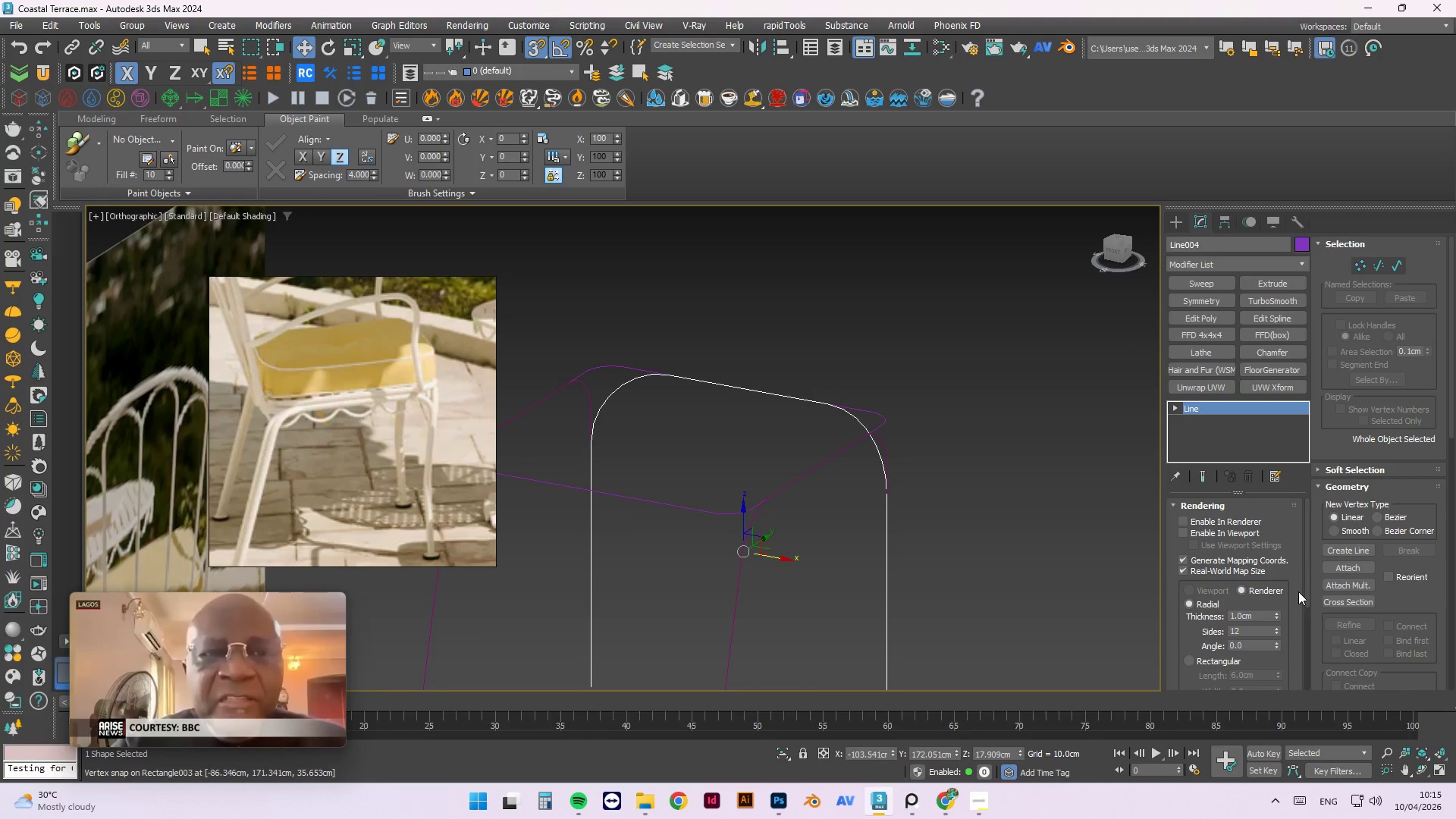 
left_click_drag(start_coordinate=[1310, 577], to_coordinate=[1313, 540])
 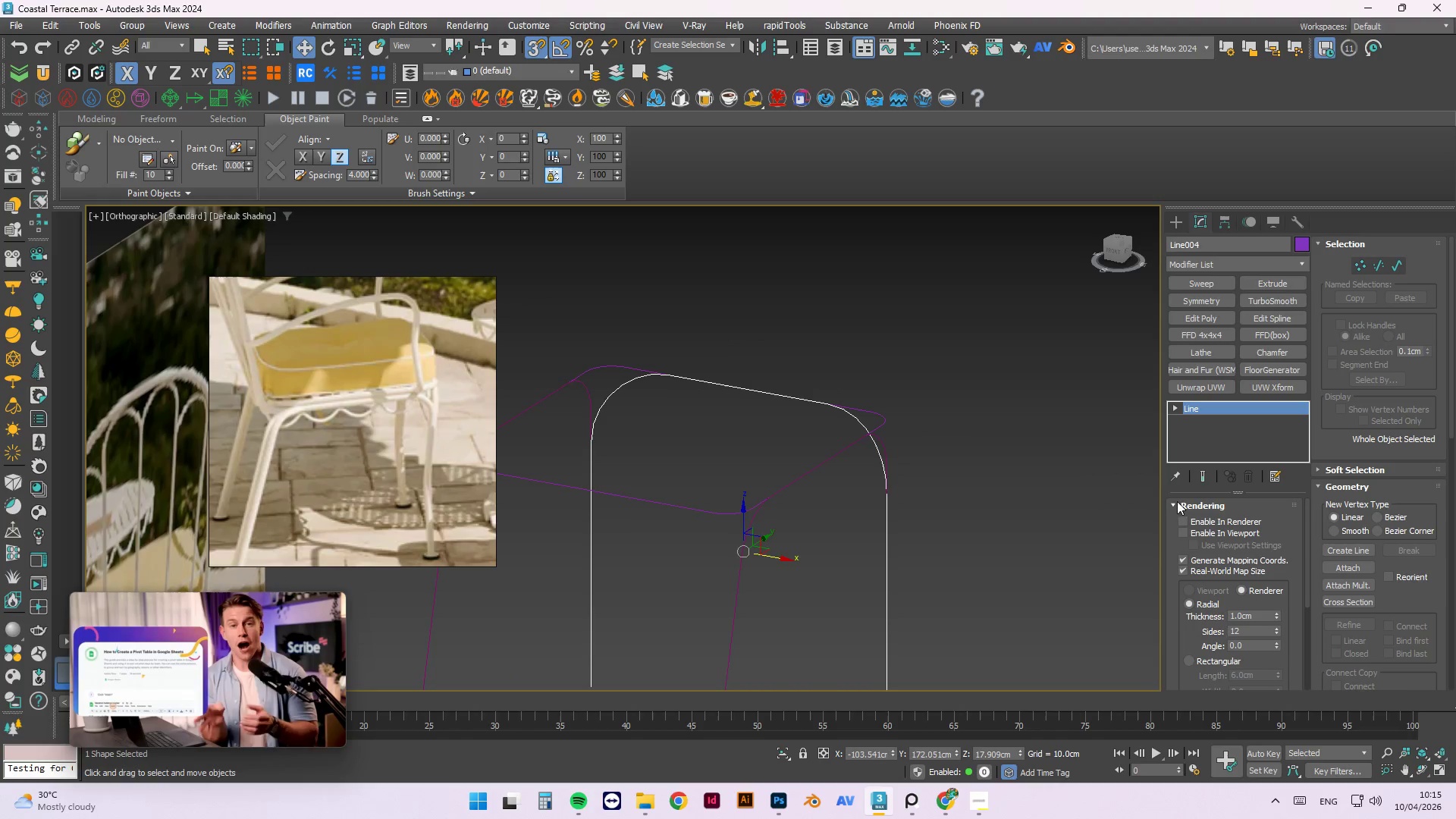 
left_click([1170, 501])
 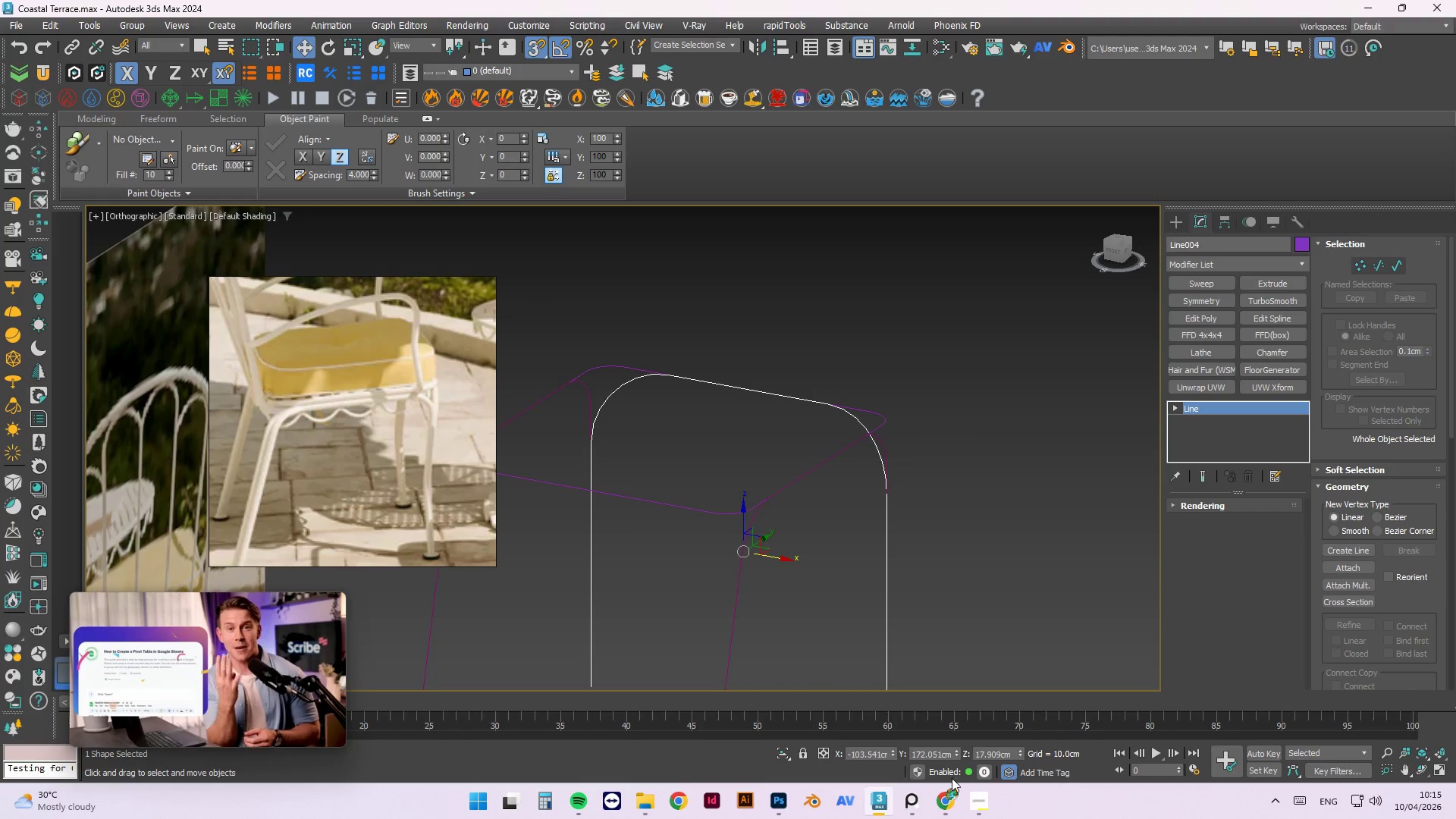 
left_click([947, 803])
 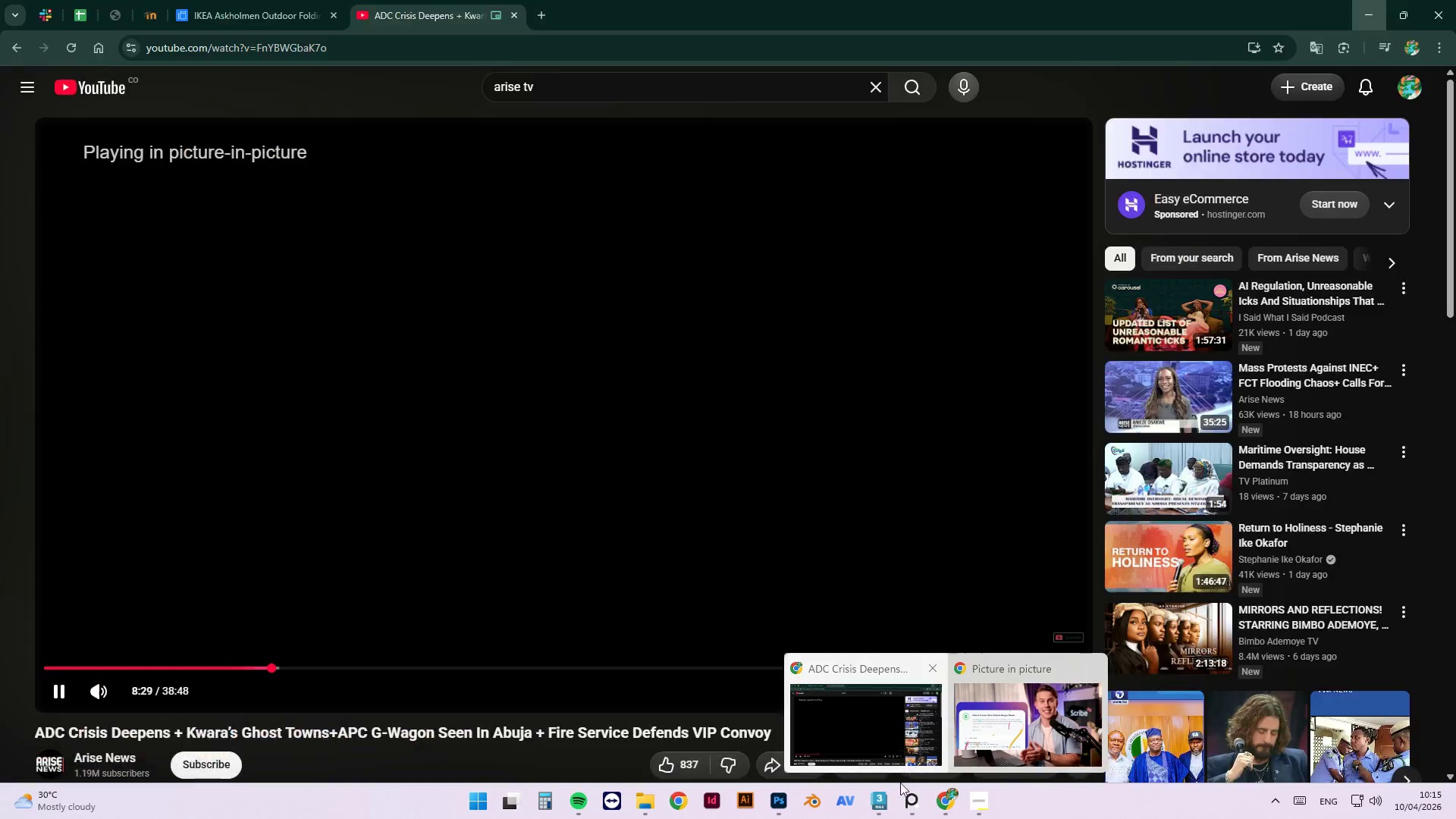 
left_click([879, 742])
 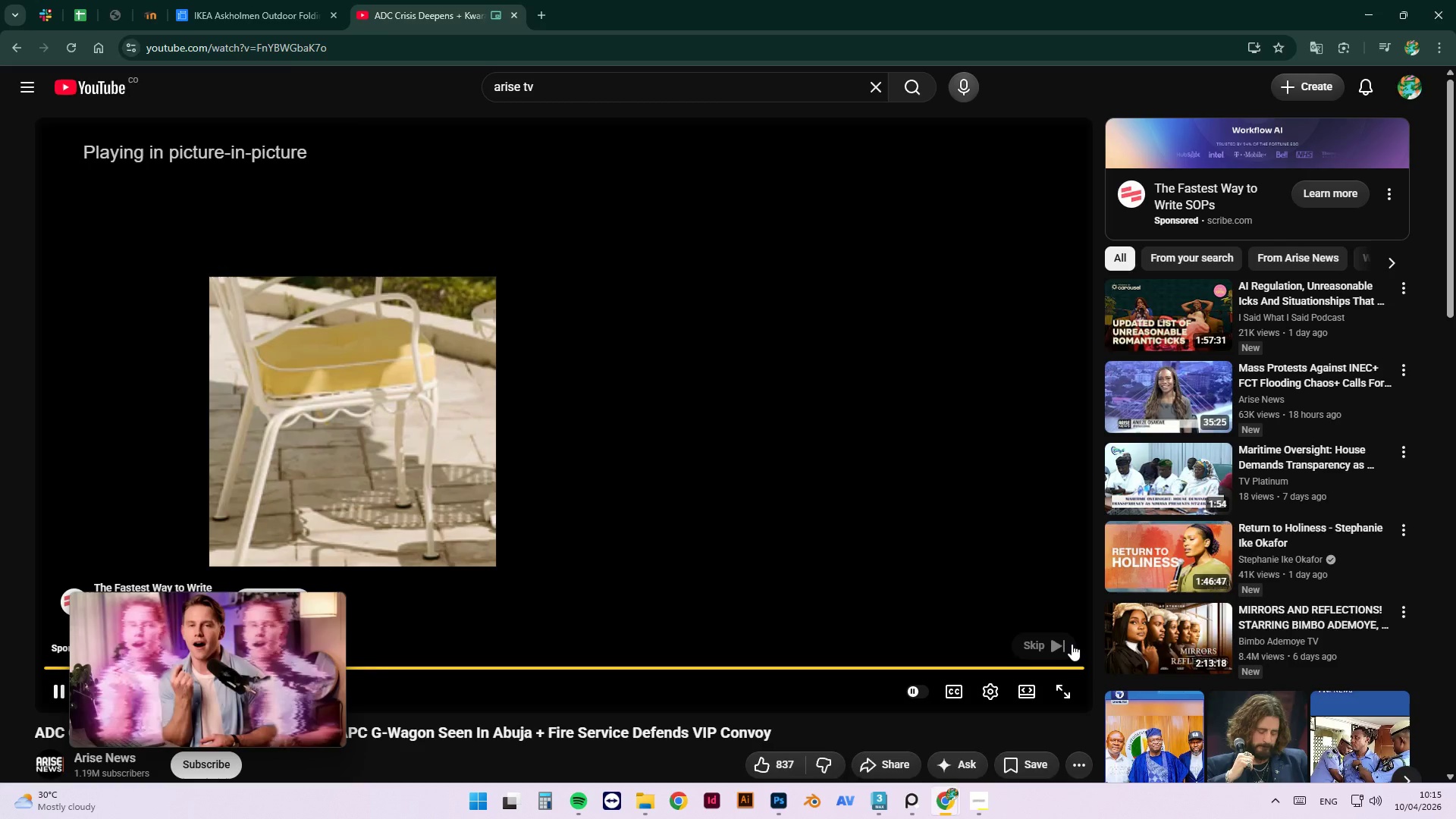 
left_click([1055, 642])
 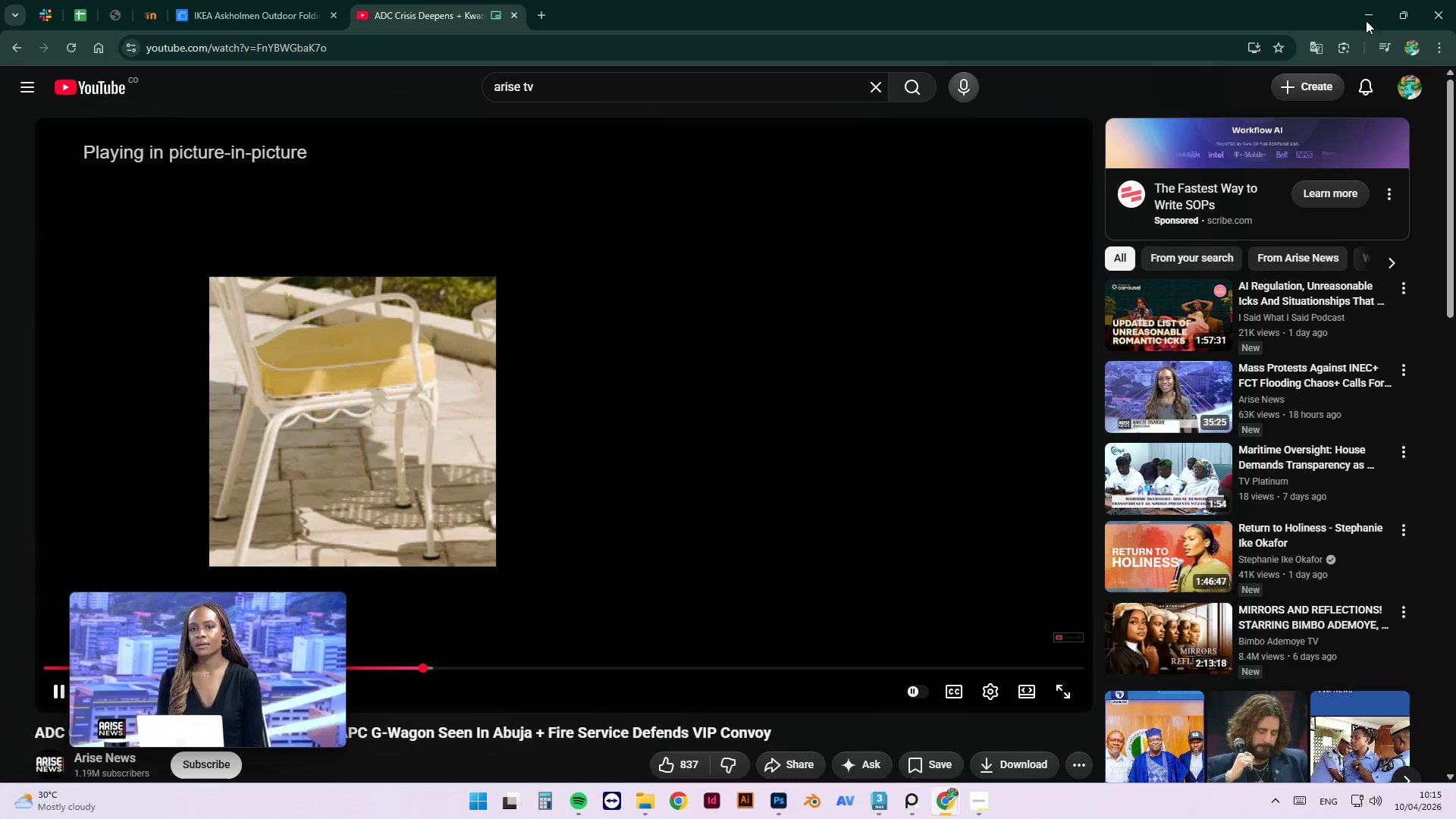 
left_click([1366, 6])
 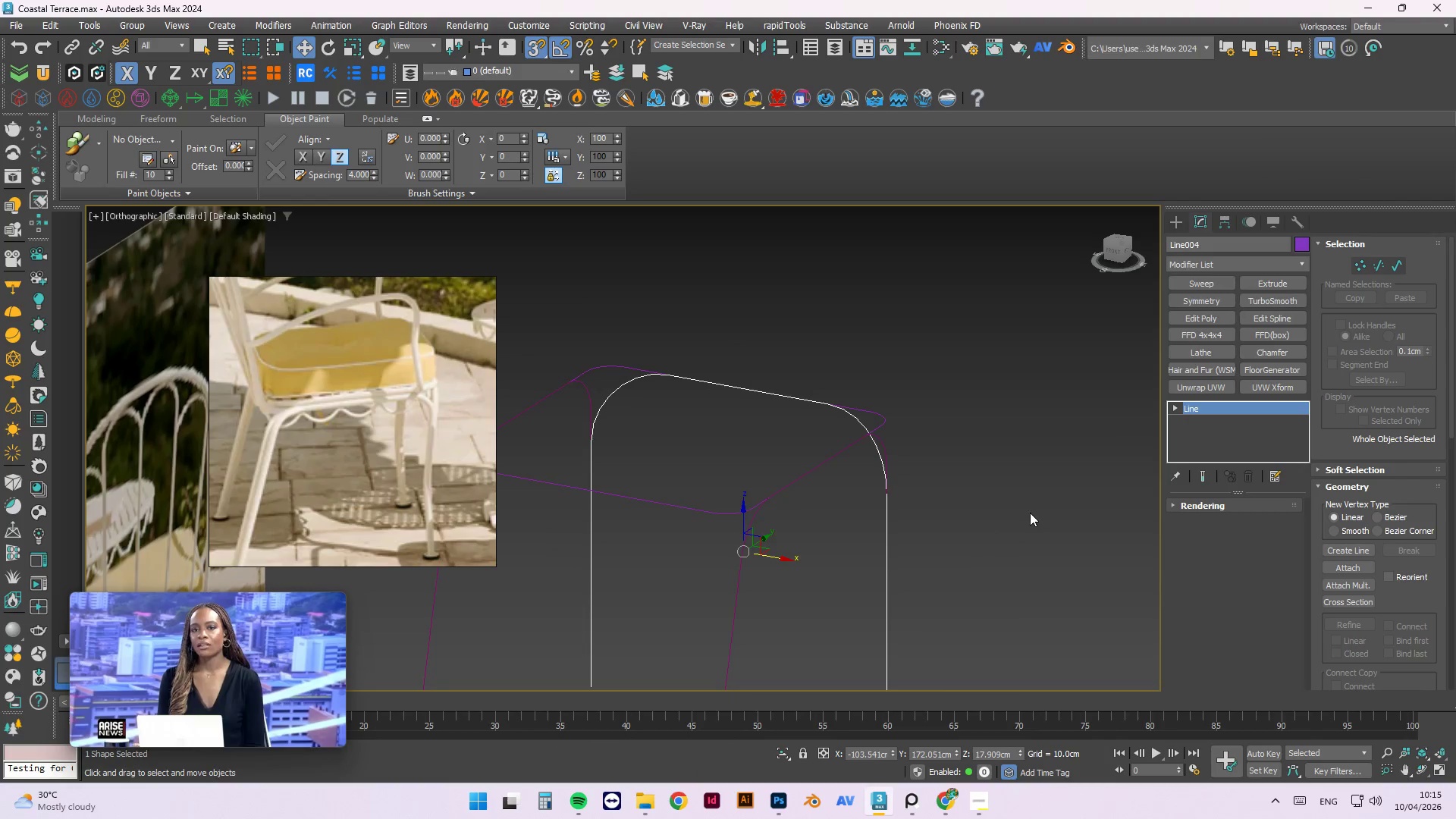 
left_click([1052, 494])
 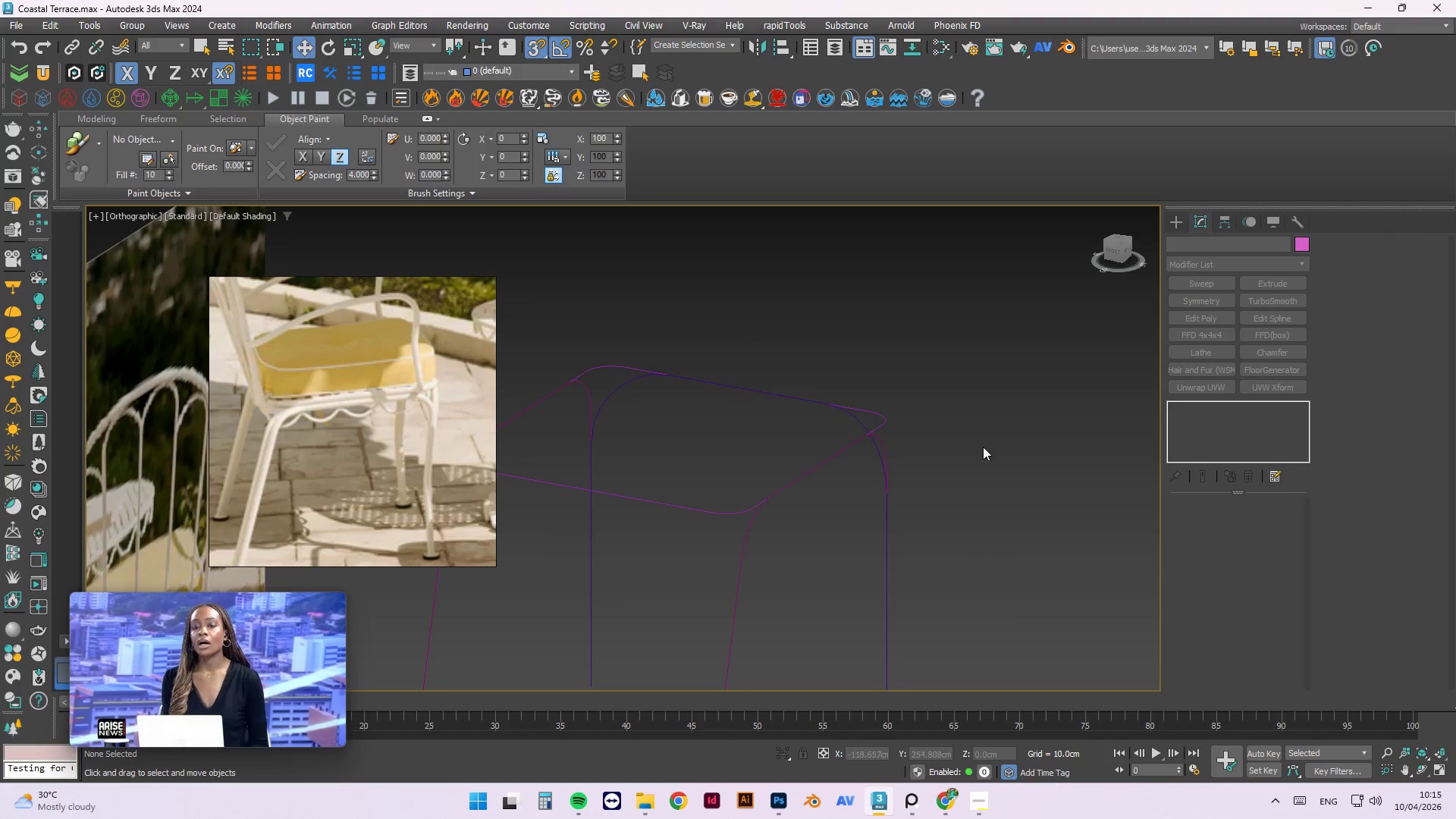 
scroll: coordinate [969, 431], scroll_direction: down, amount: 2.0
 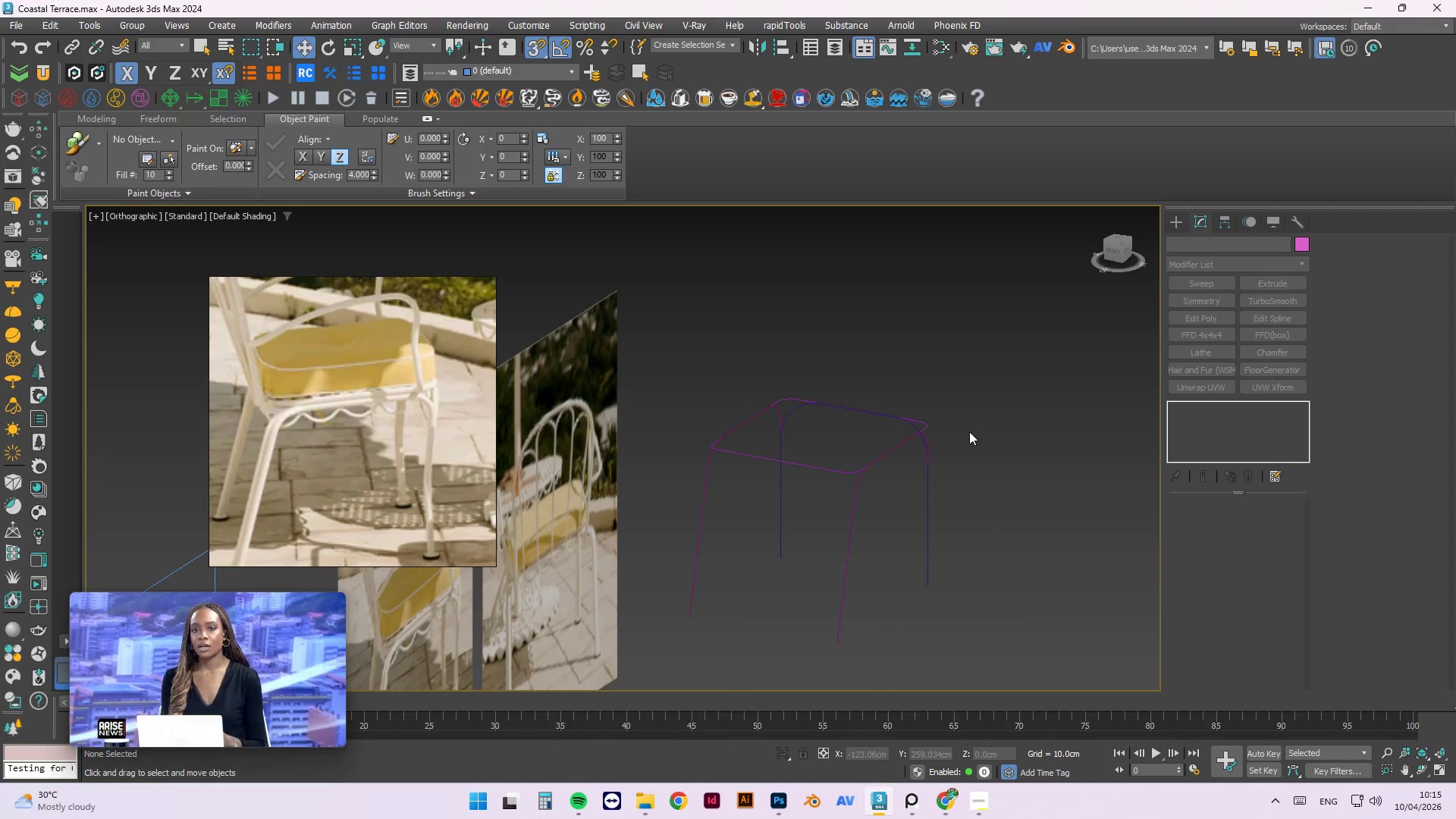 
key(Control+S)
 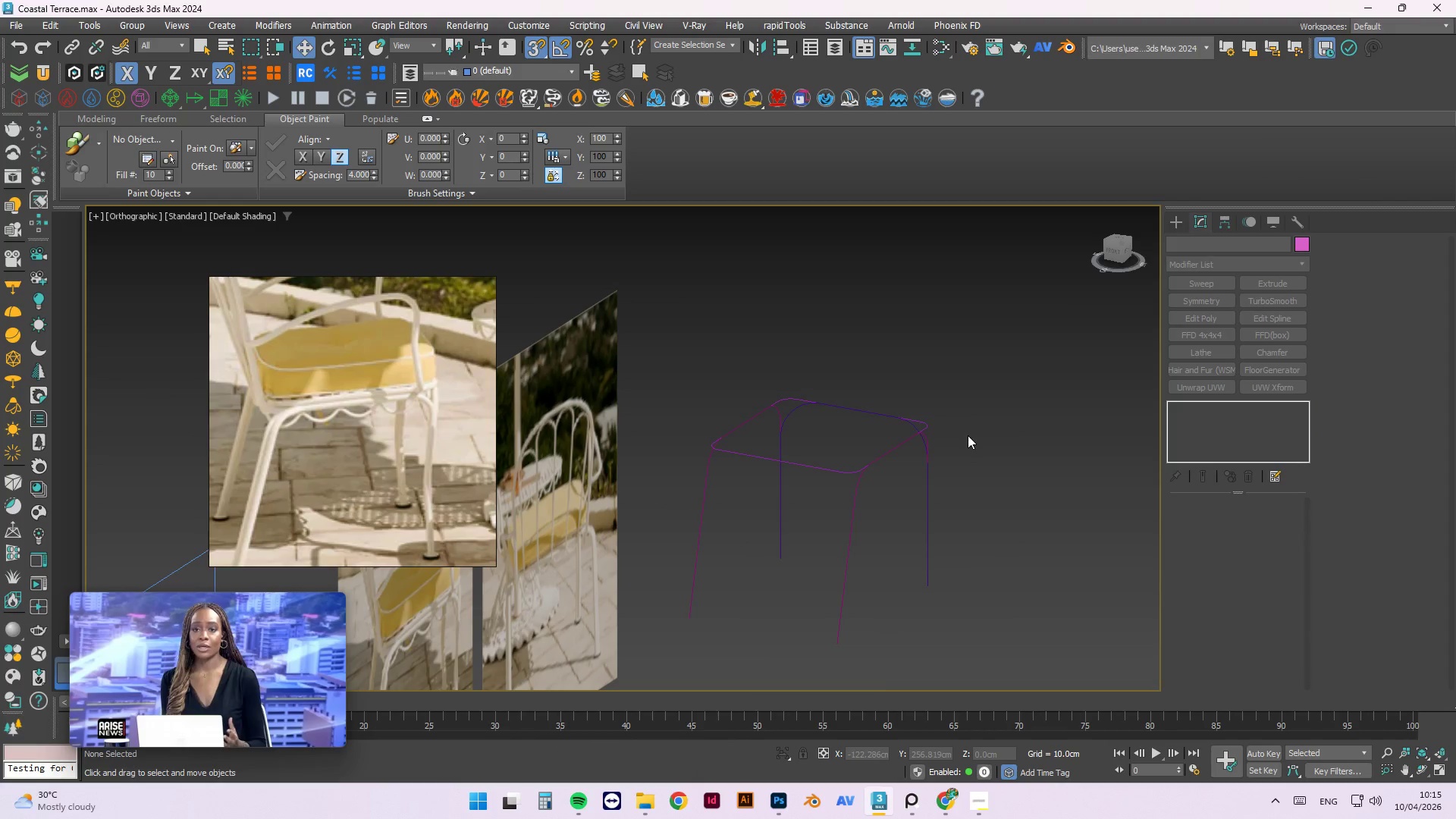 
hold_key(key=AltLeft, duration=0.52)
 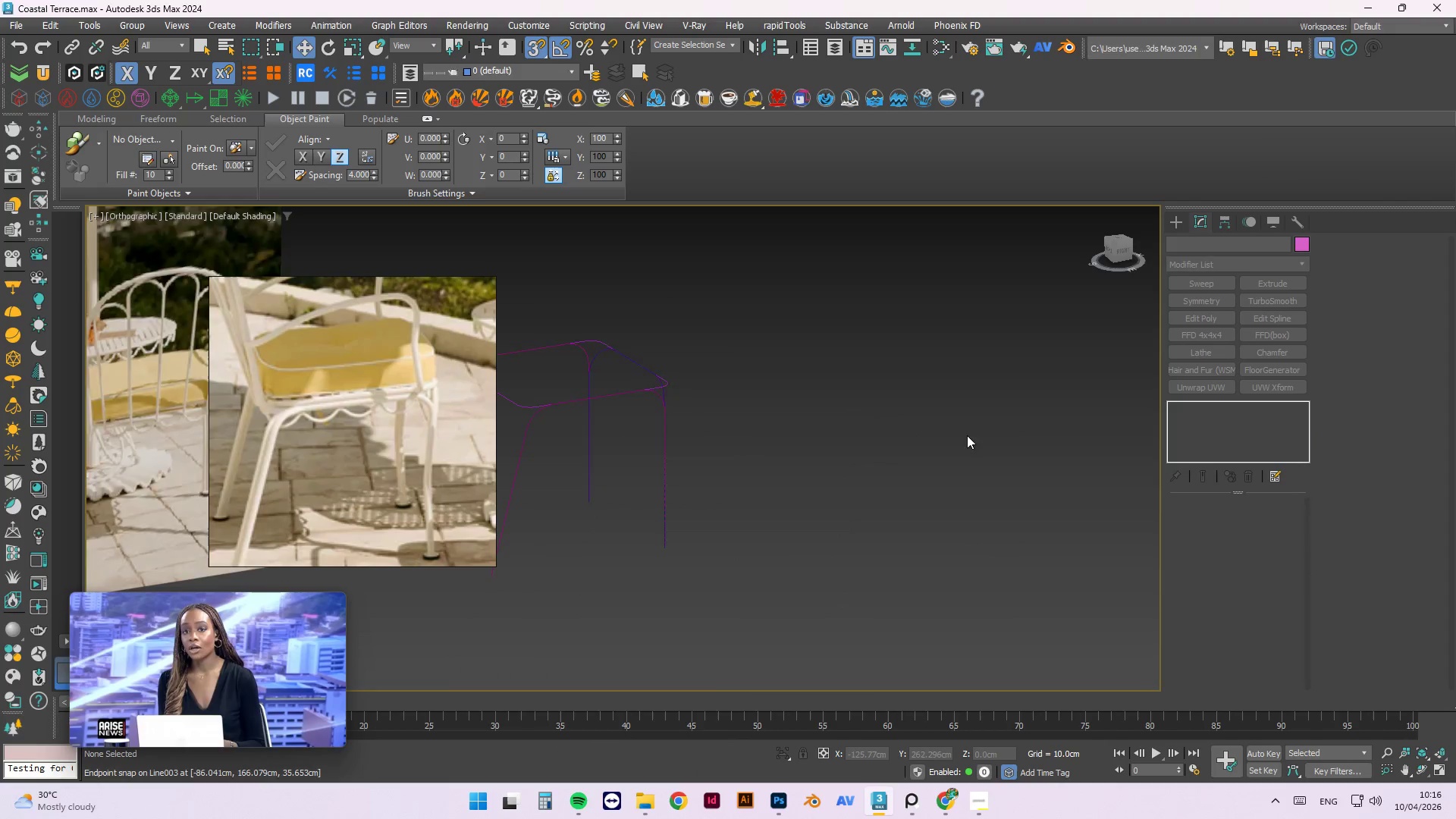 
scroll: coordinate [864, 453], scroll_direction: up, amount: 2.0
 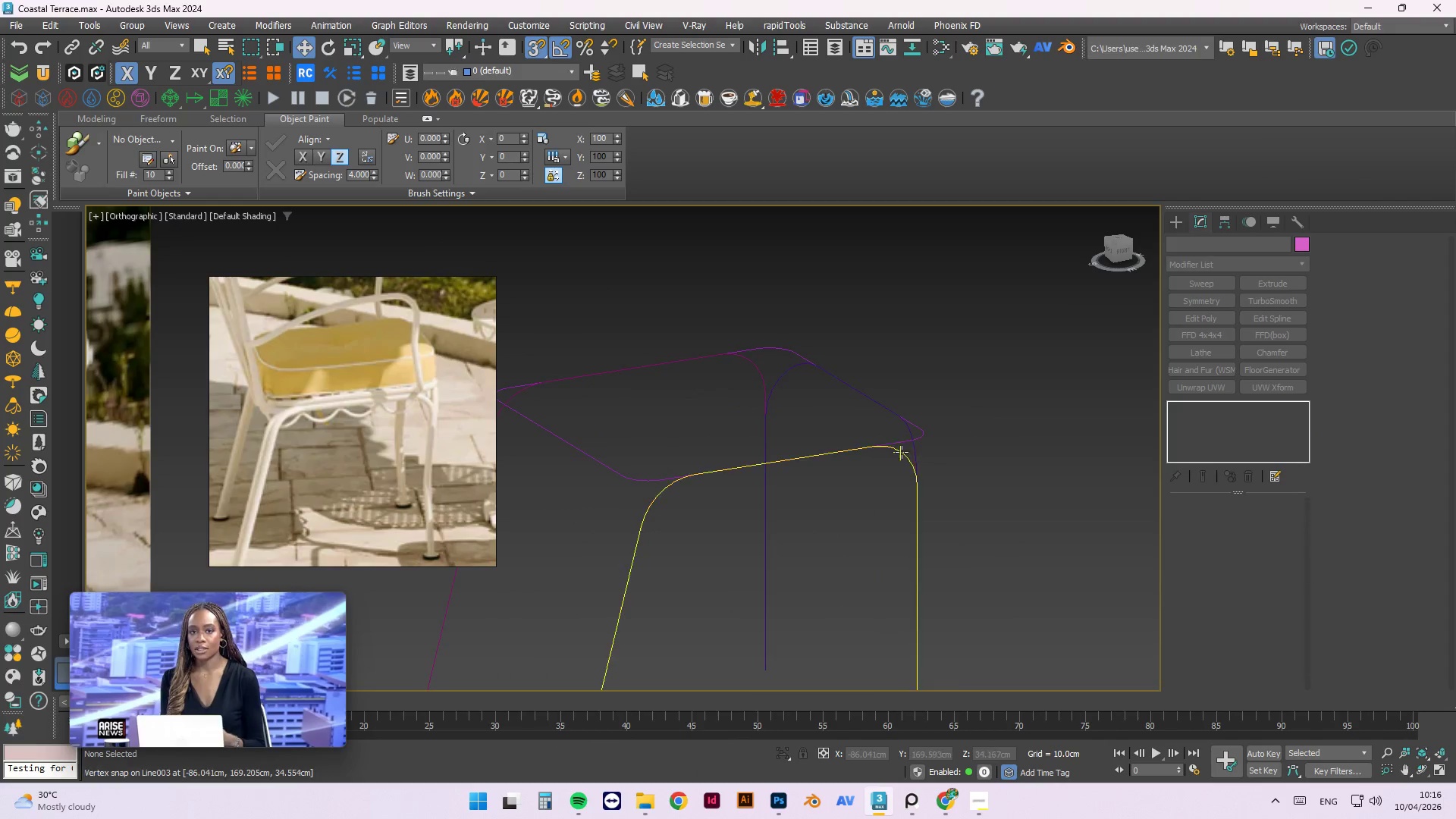 
left_click([902, 452])
 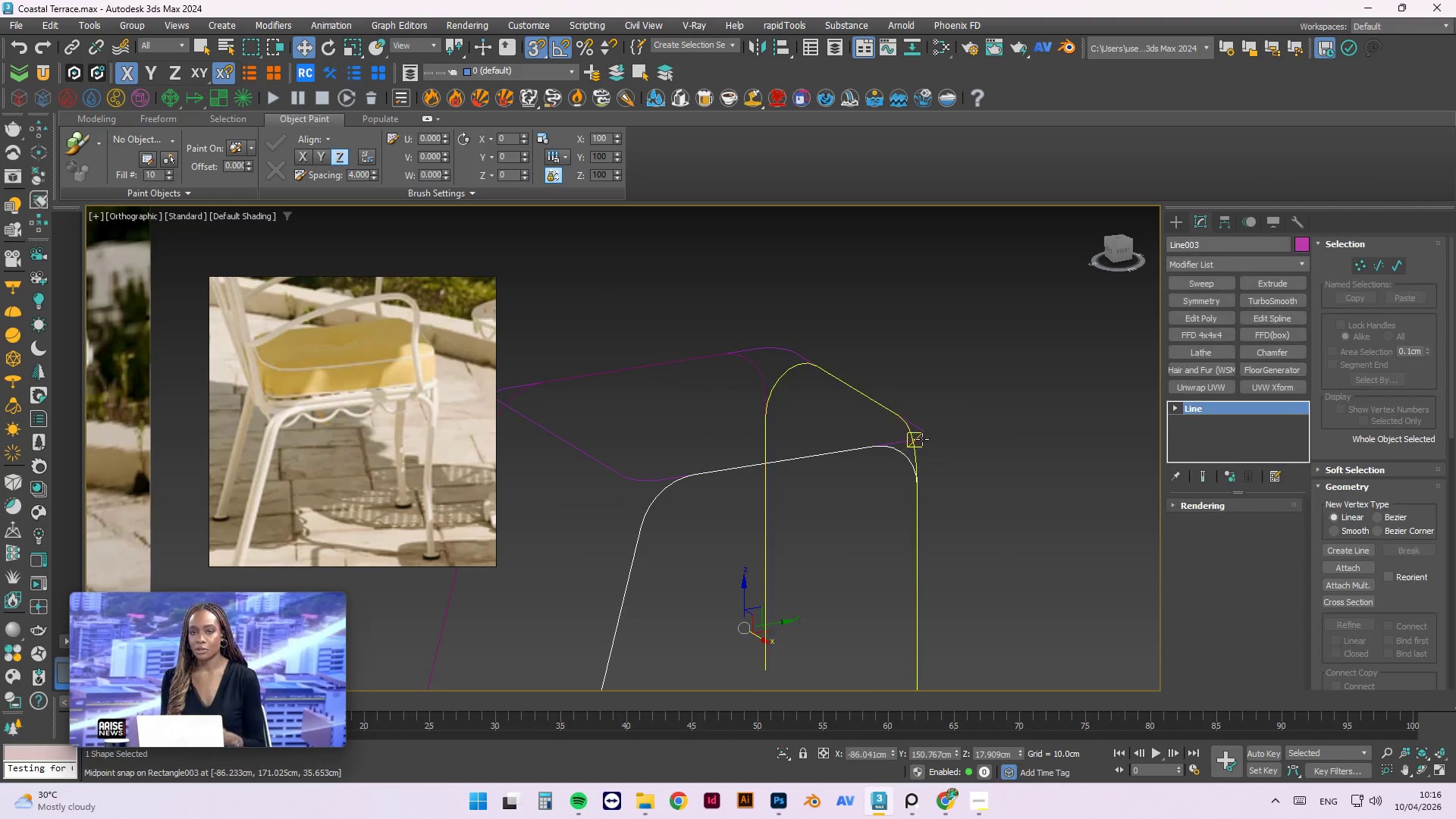 
hold_key(key=AltLeft, duration=1.03)
 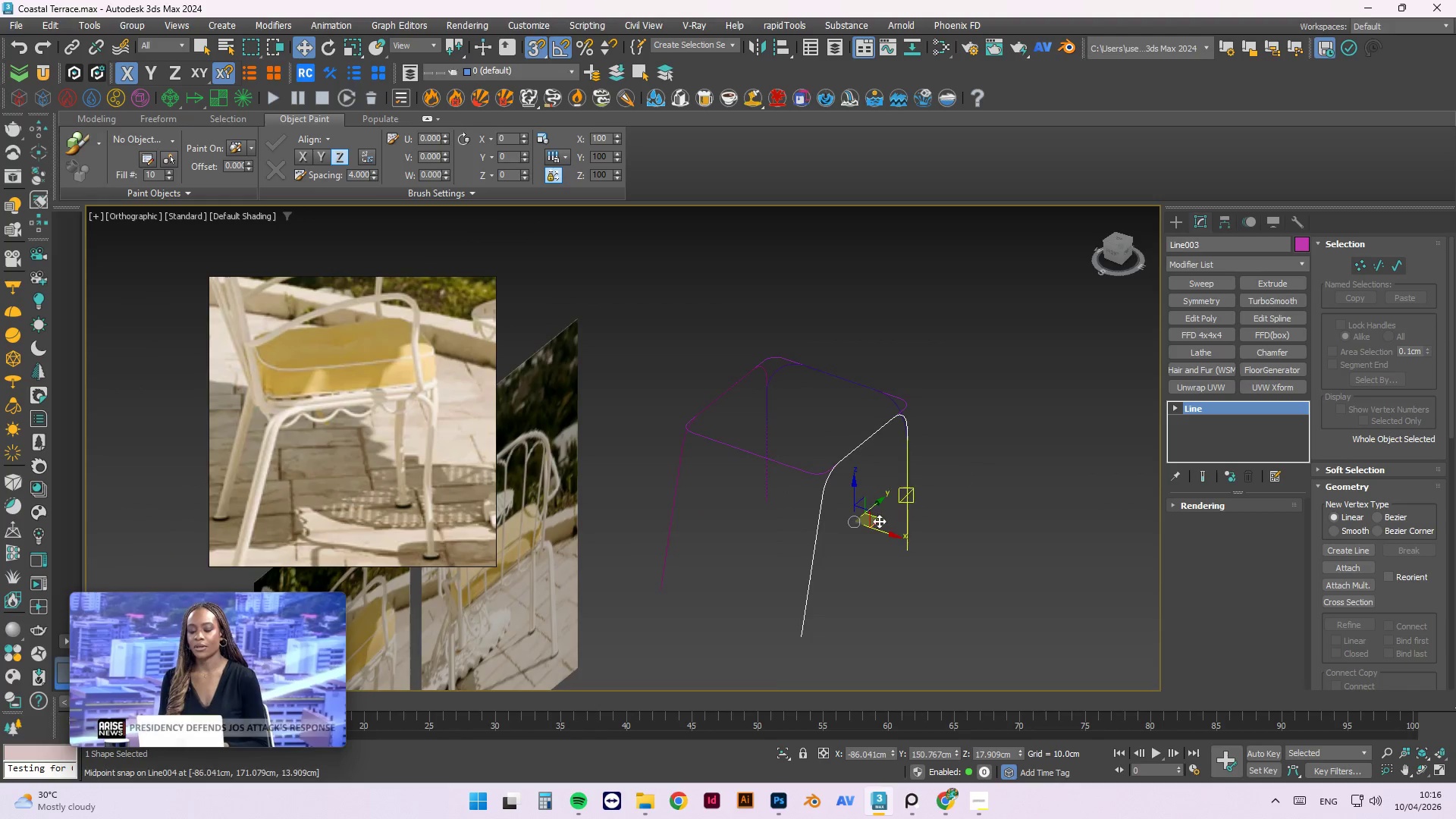 
scroll: coordinate [964, 416], scroll_direction: down, amount: 2.0
 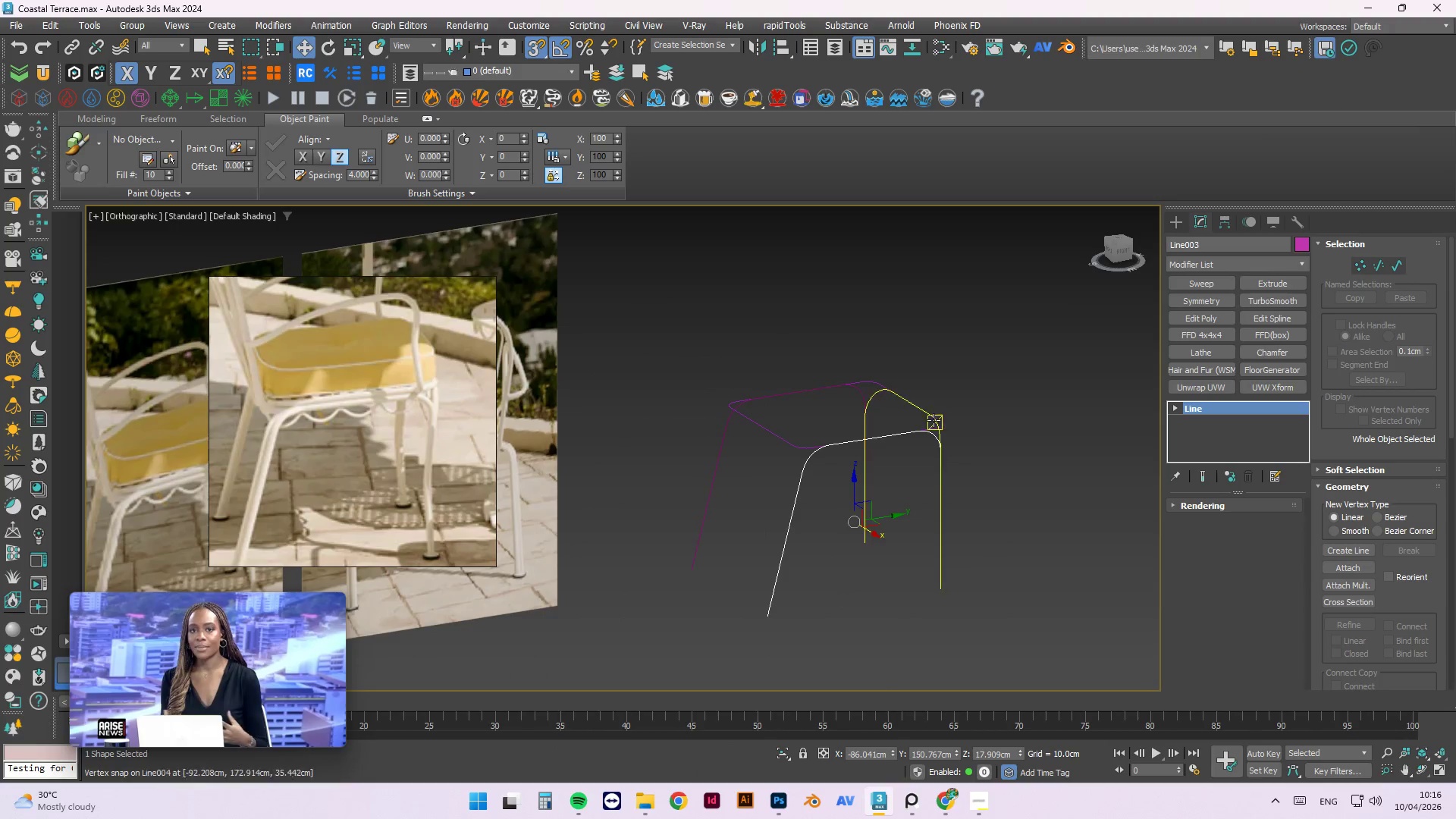 
scroll: coordinate [871, 526], scroll_direction: up, amount: 2.0
 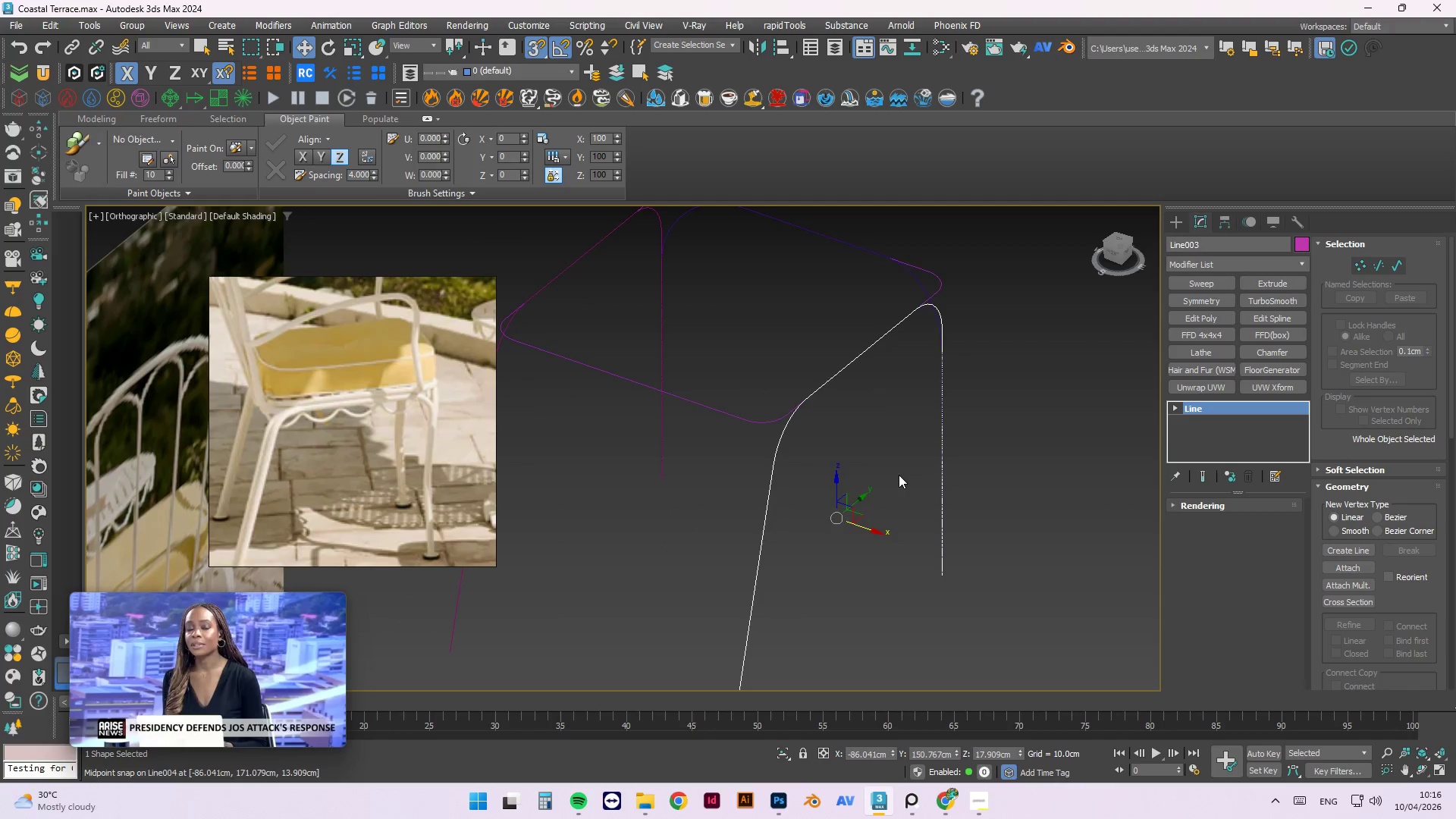 
scroll: coordinate [902, 432], scroll_direction: down, amount: 2.0
 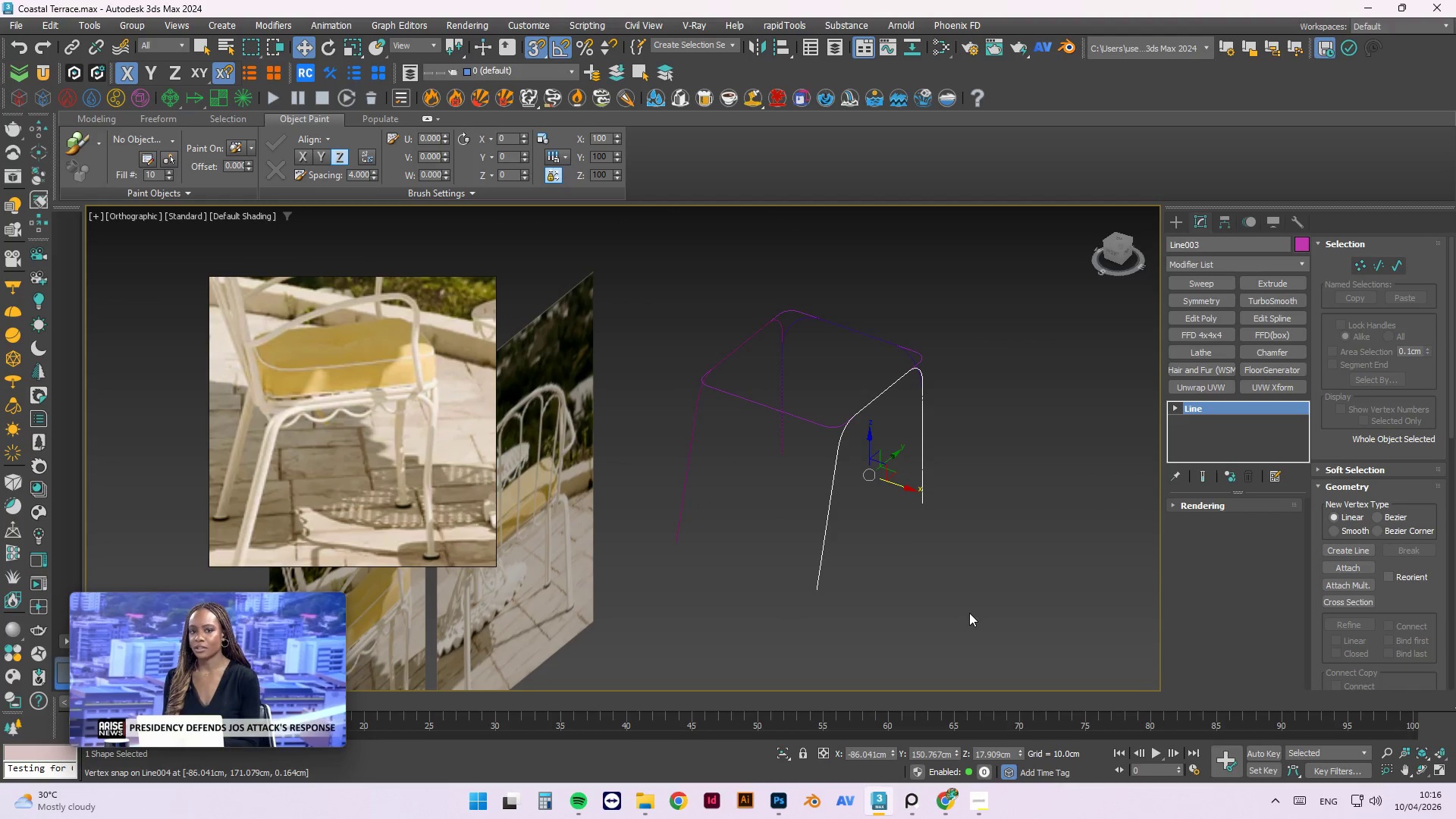 
left_click([969, 605])
 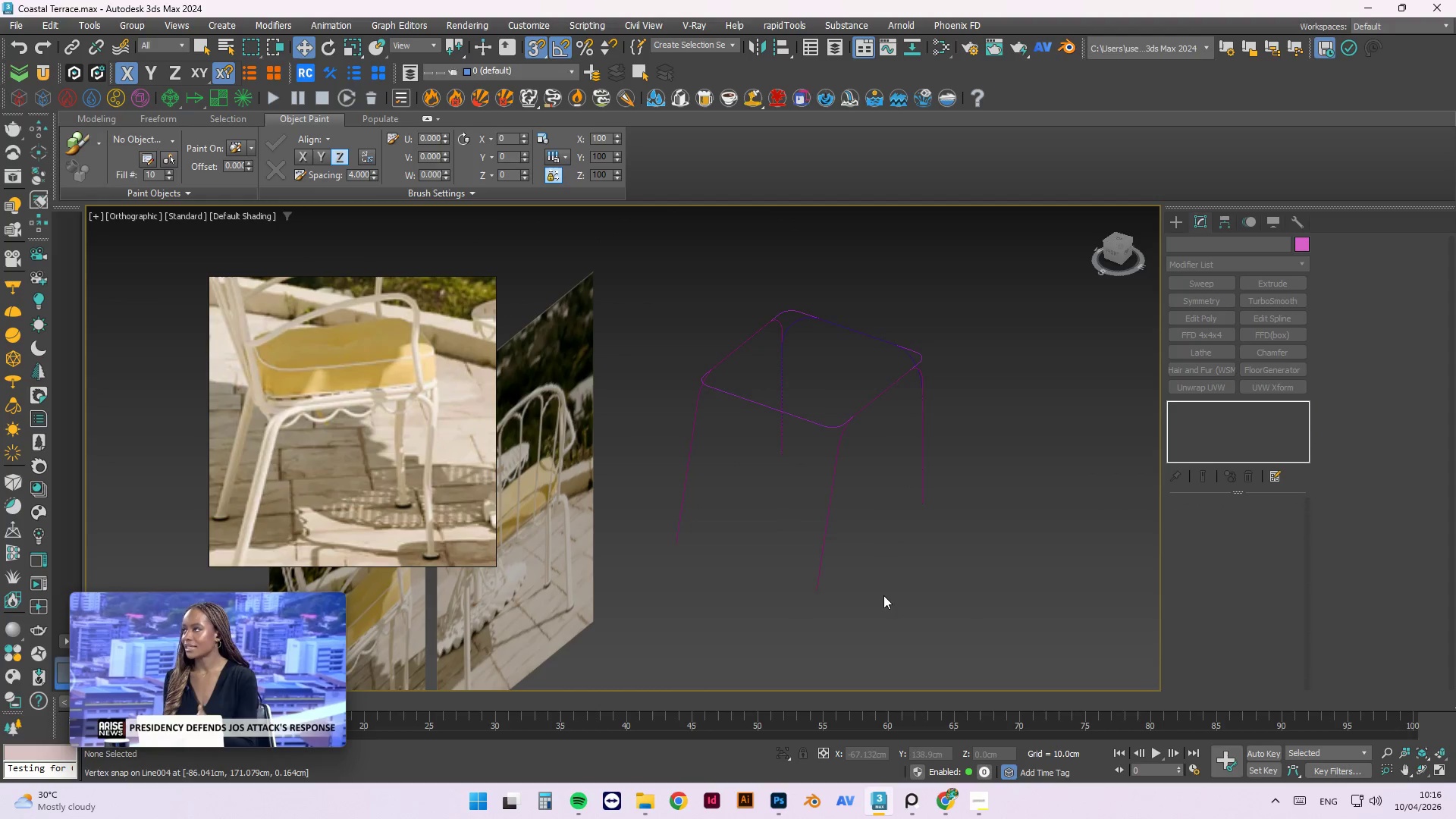 
hold_key(key=AltLeft, duration=0.41)
 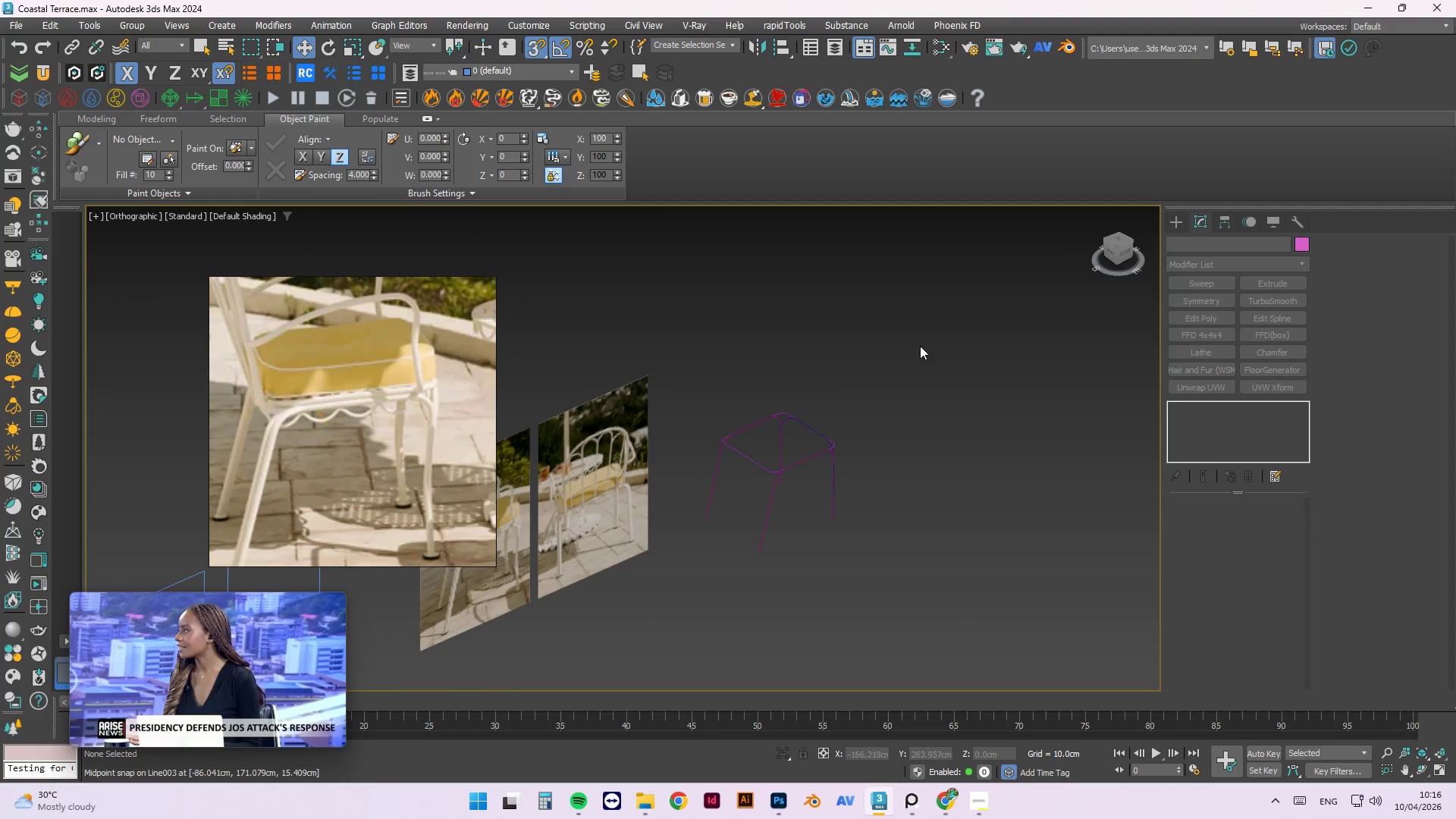 
scroll: coordinate [795, 566], scroll_direction: down, amount: 2.0
 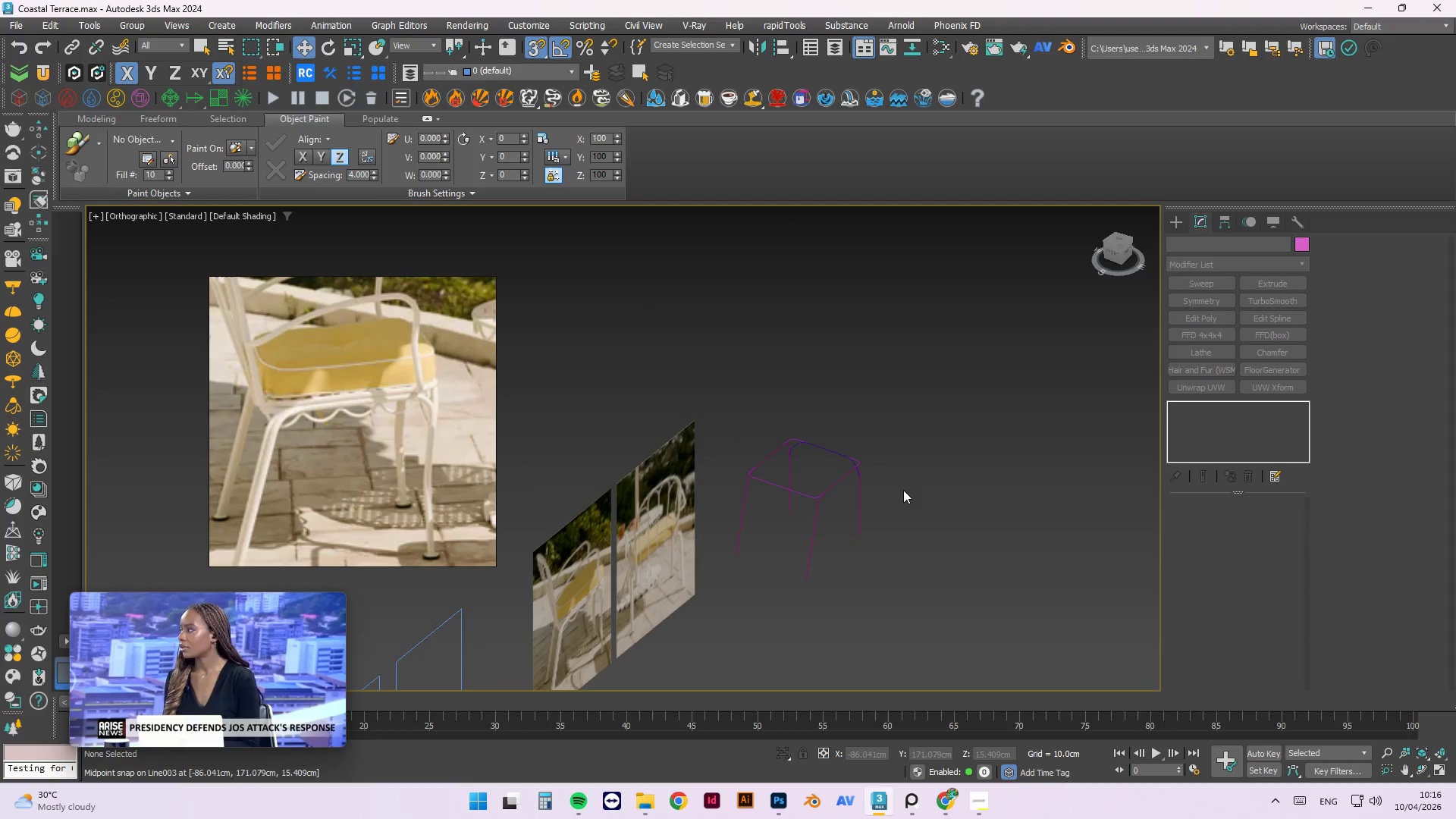 
left_click_drag(start_coordinate=[921, 343], to_coordinate=[706, 584])
 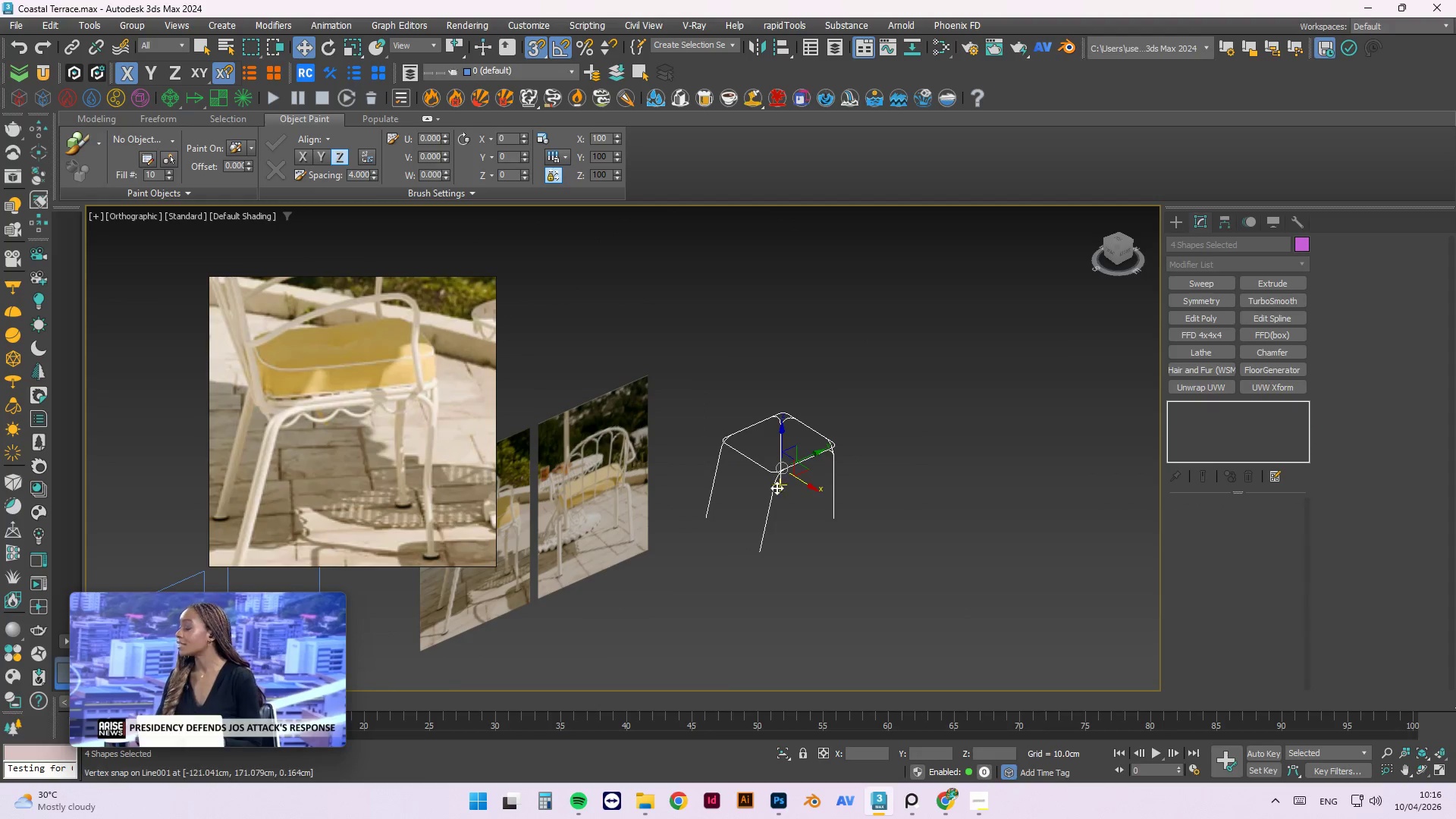 
hold_key(key=ShiftLeft, duration=1.52)
left_click_drag(start_coordinate=[819, 452], to_coordinate=[1032, 392])
 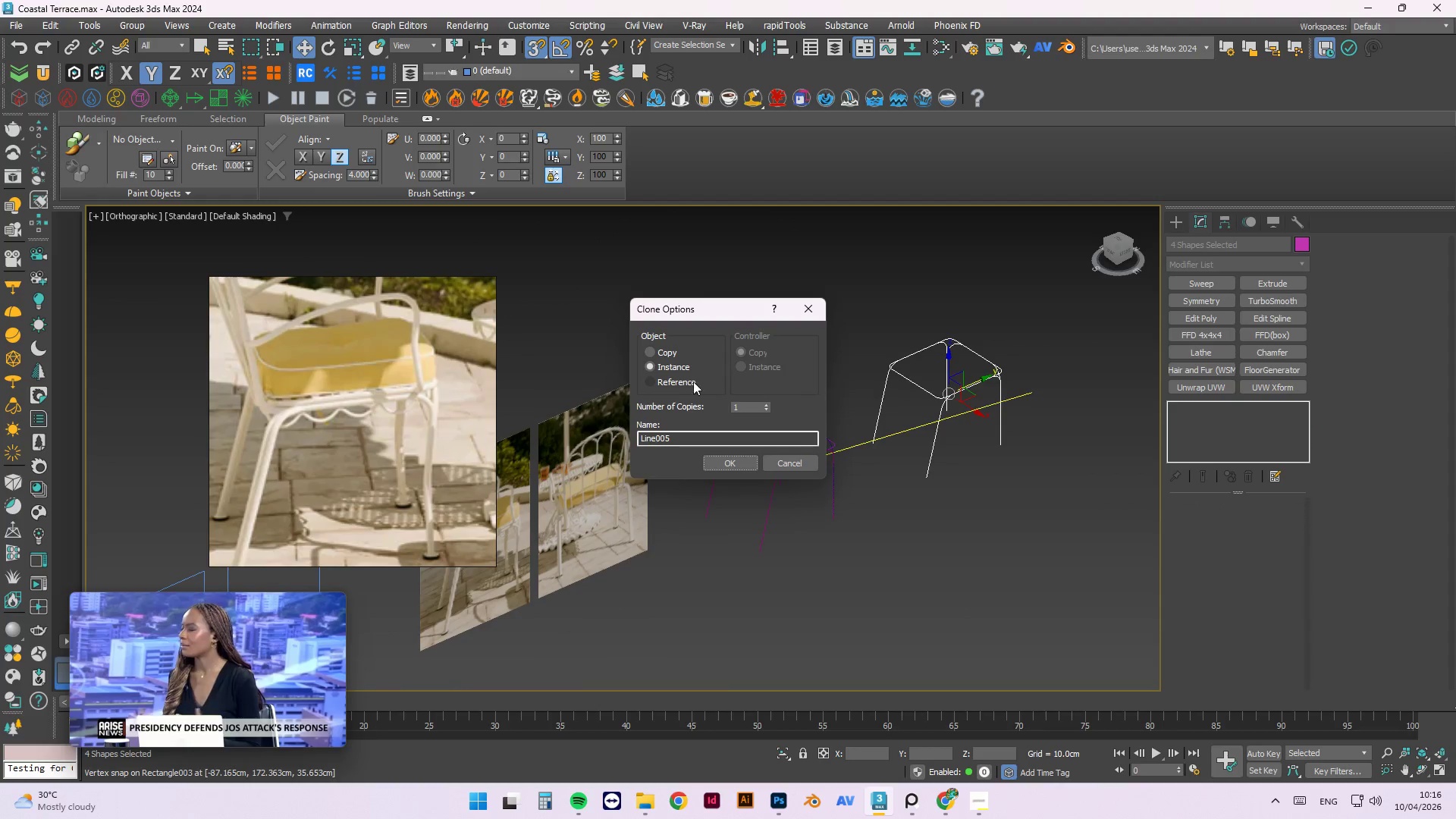 
hold_key(key=ShiftLeft, duration=0.75)
 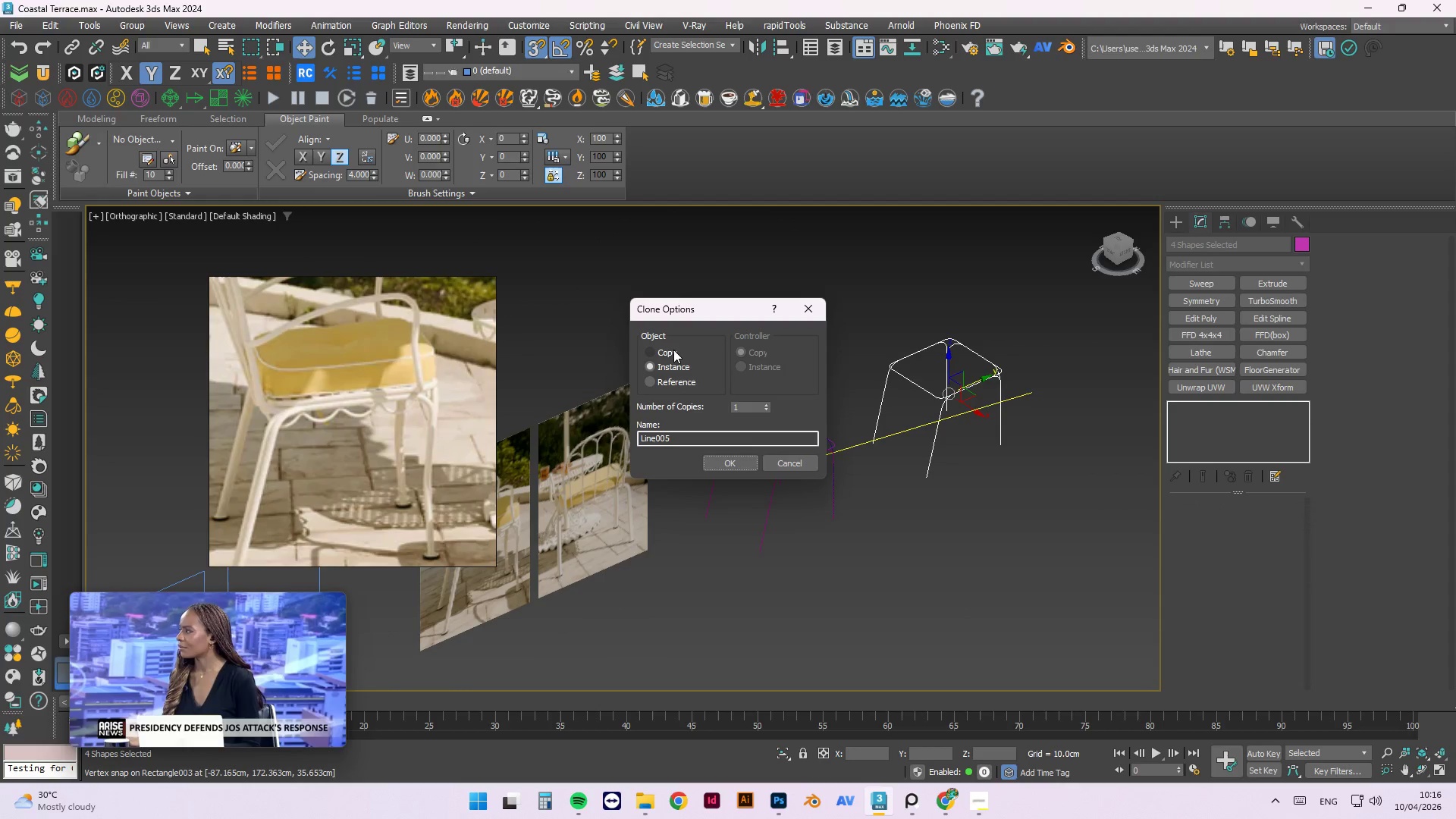 
left_click([671, 348])
 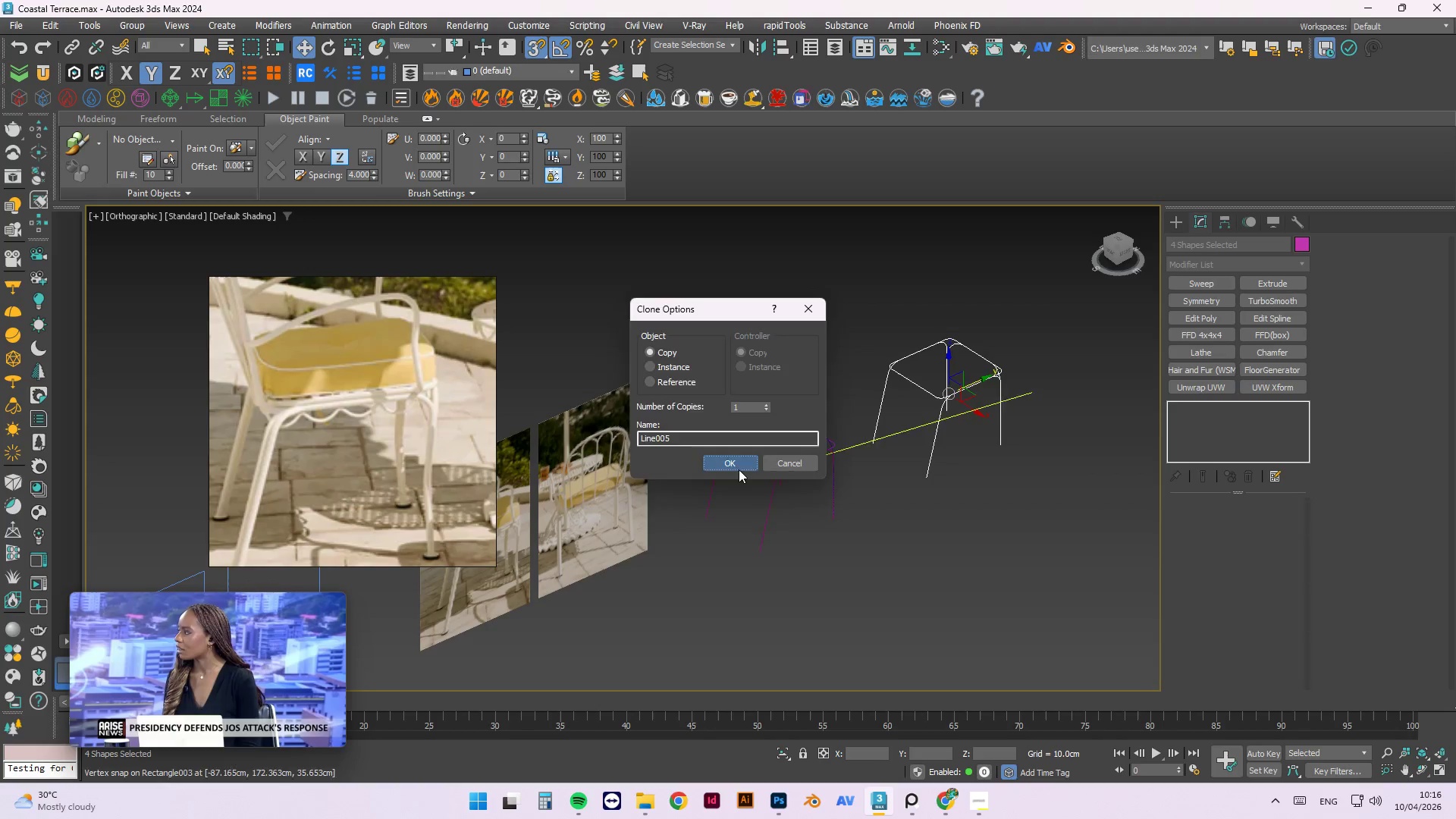 
double_click([908, 579])
 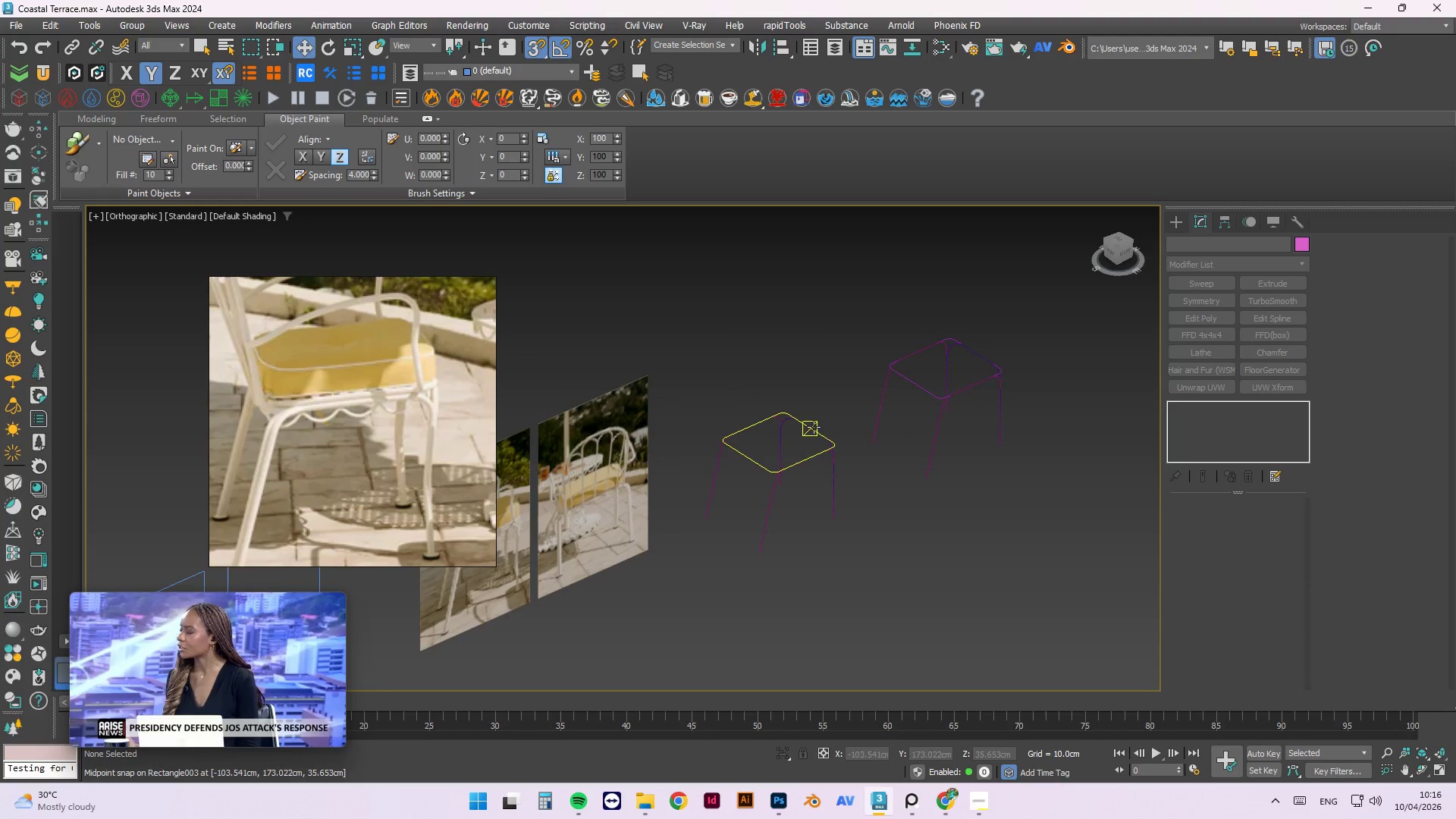 
key(Control+S)
 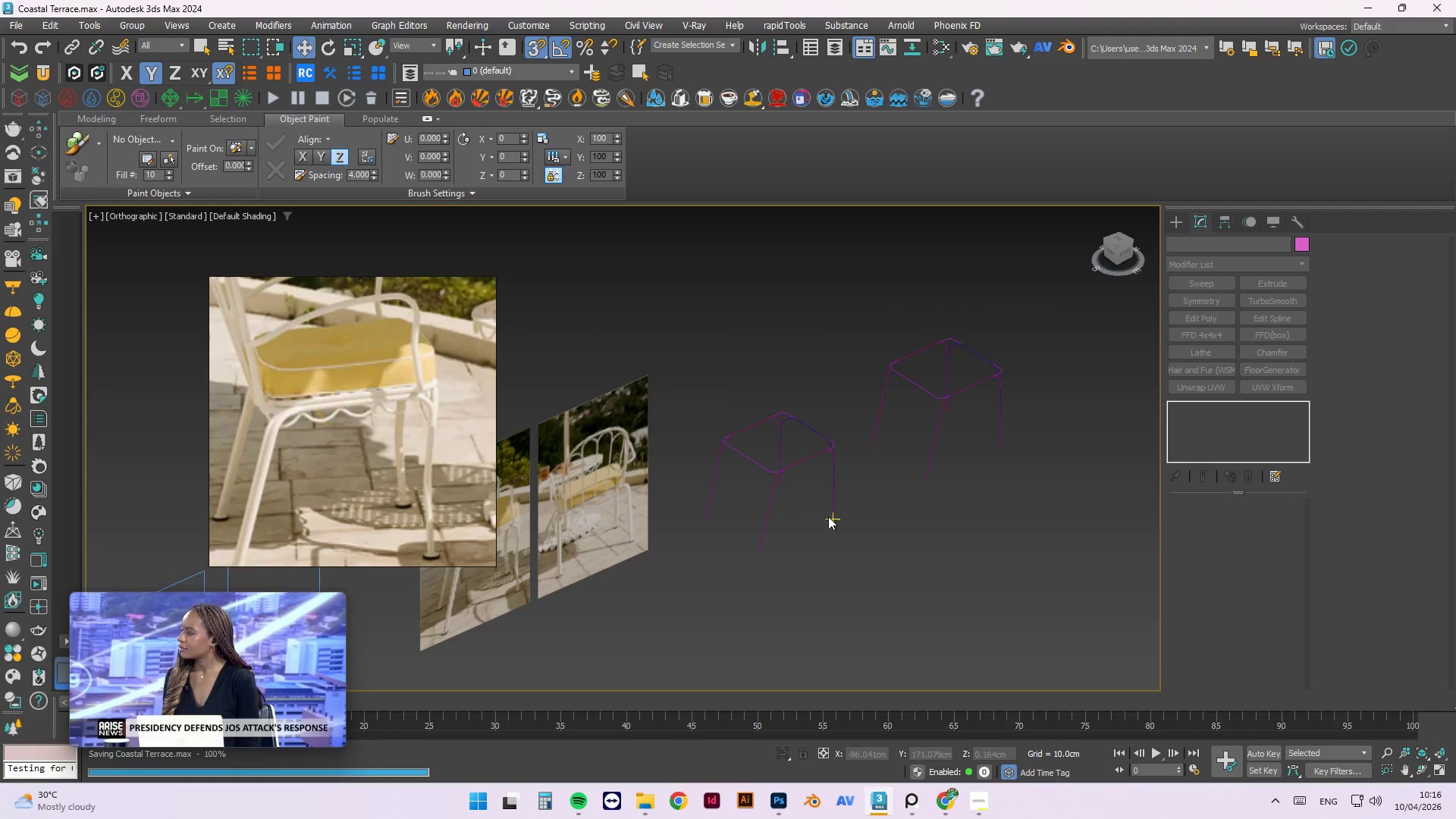 
scroll: coordinate [795, 495], scroll_direction: up, amount: 2.0
 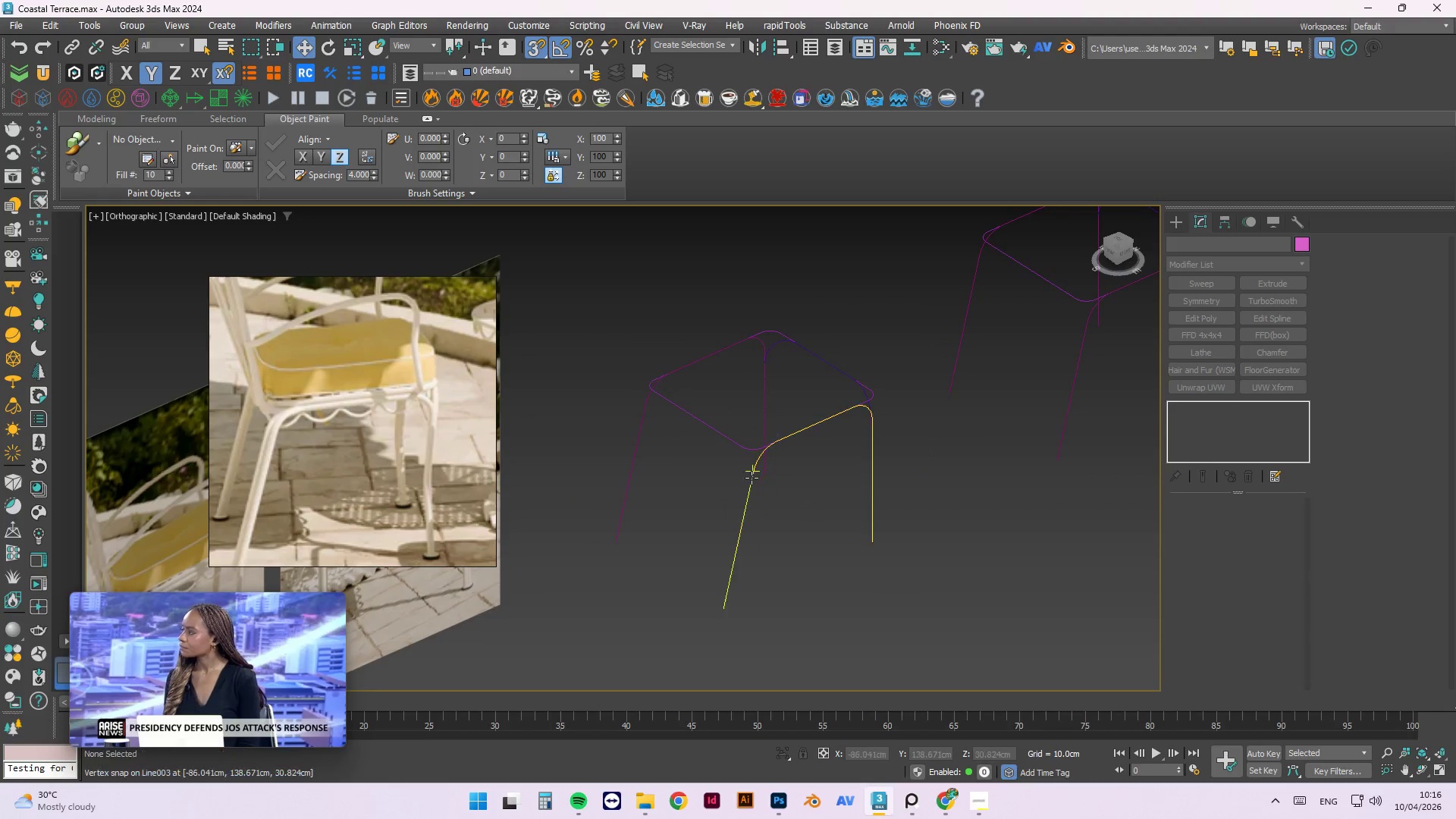 
left_click([749, 478])
 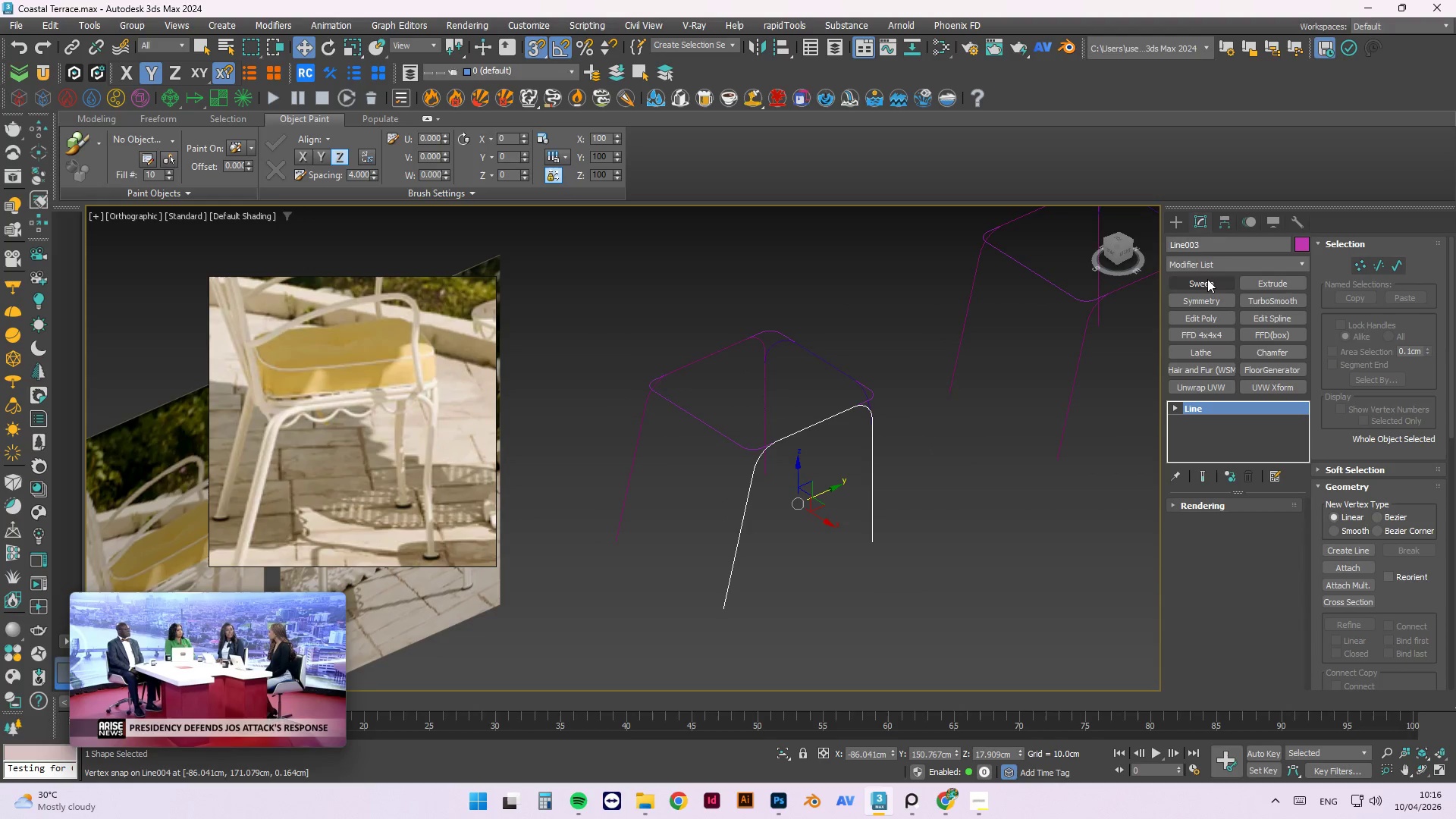 
left_click([1175, 224])
 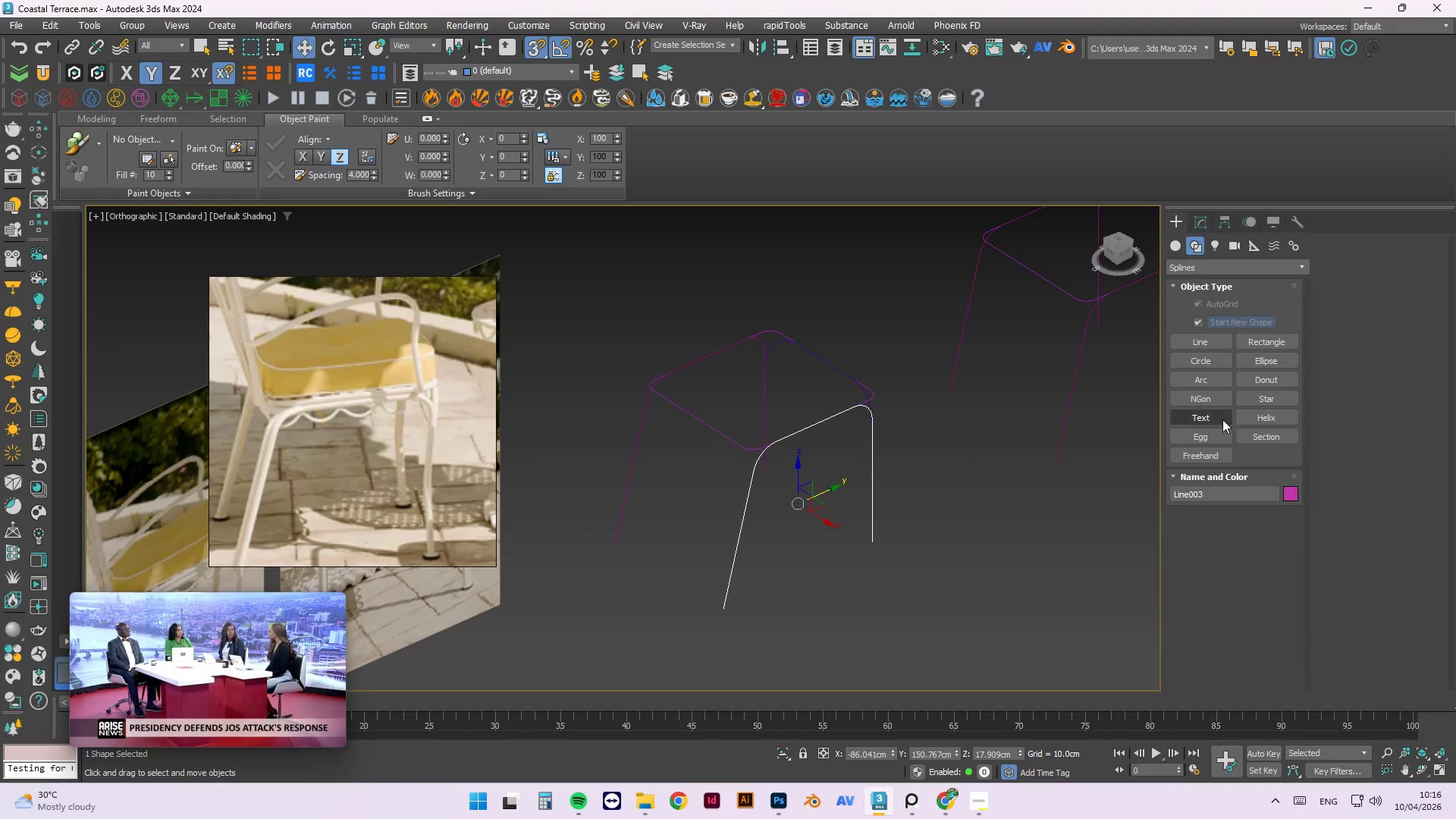 
left_click([1209, 401])
 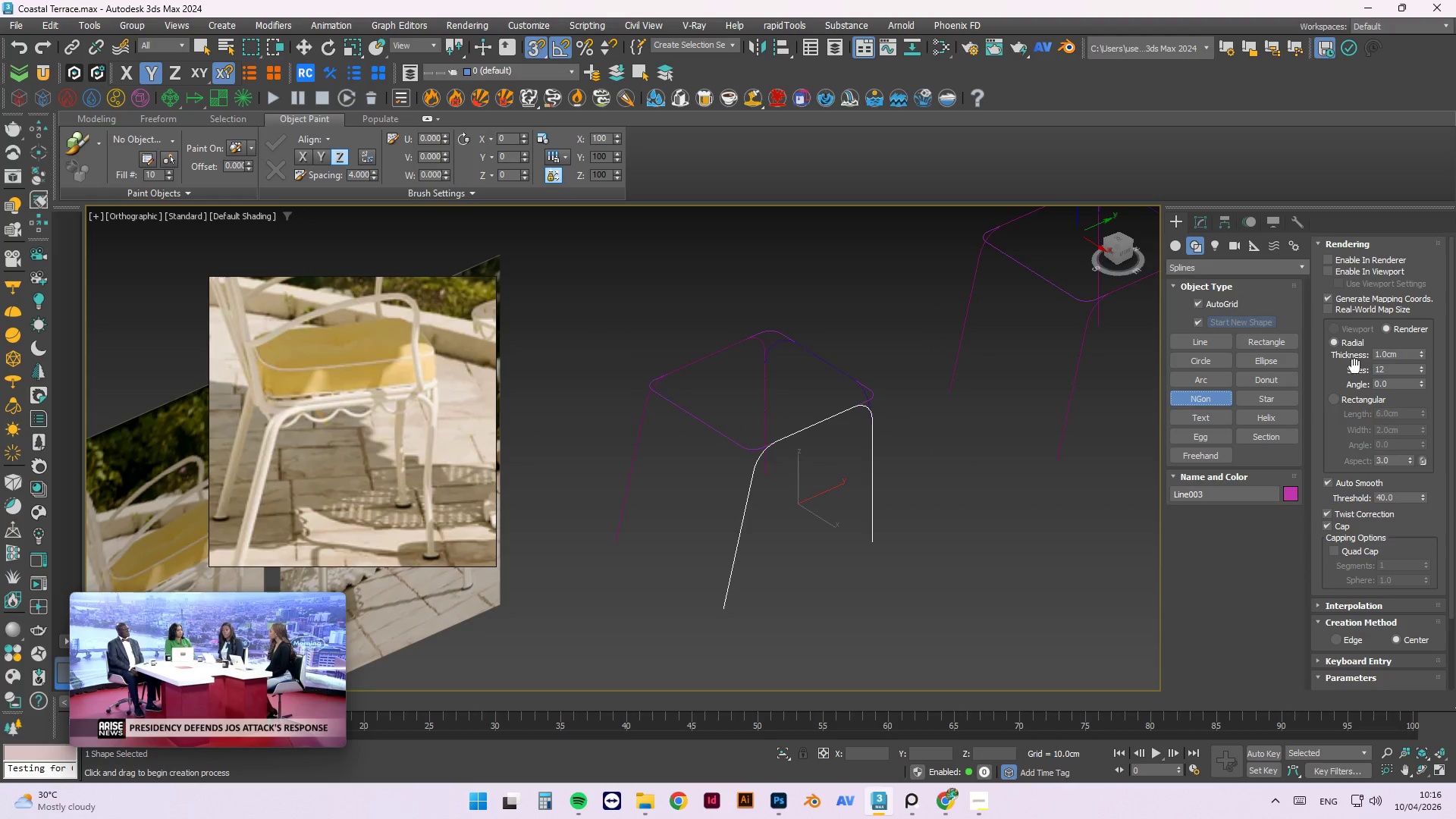 
left_click([1332, 309])
 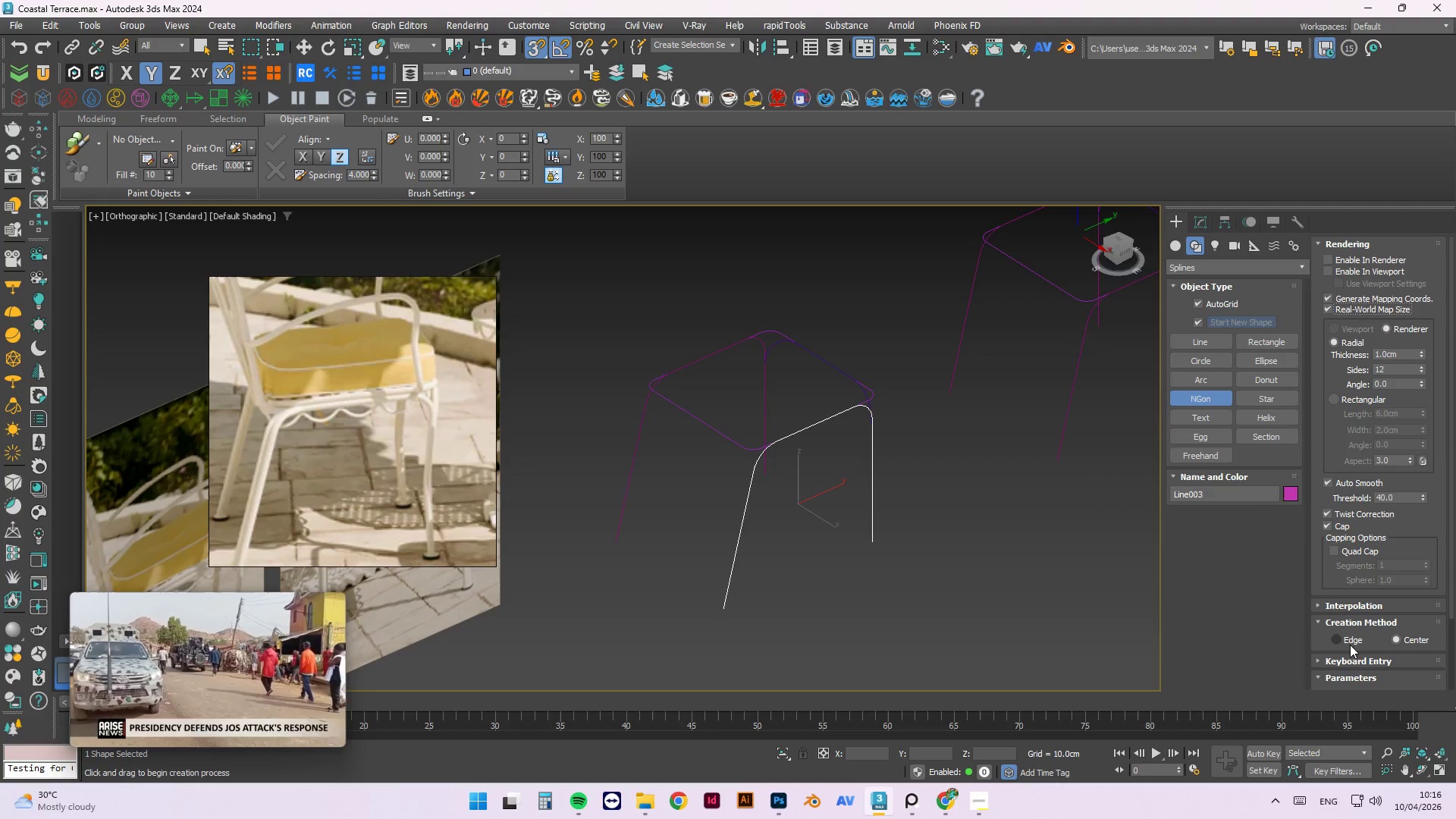 
left_click([1321, 659])
 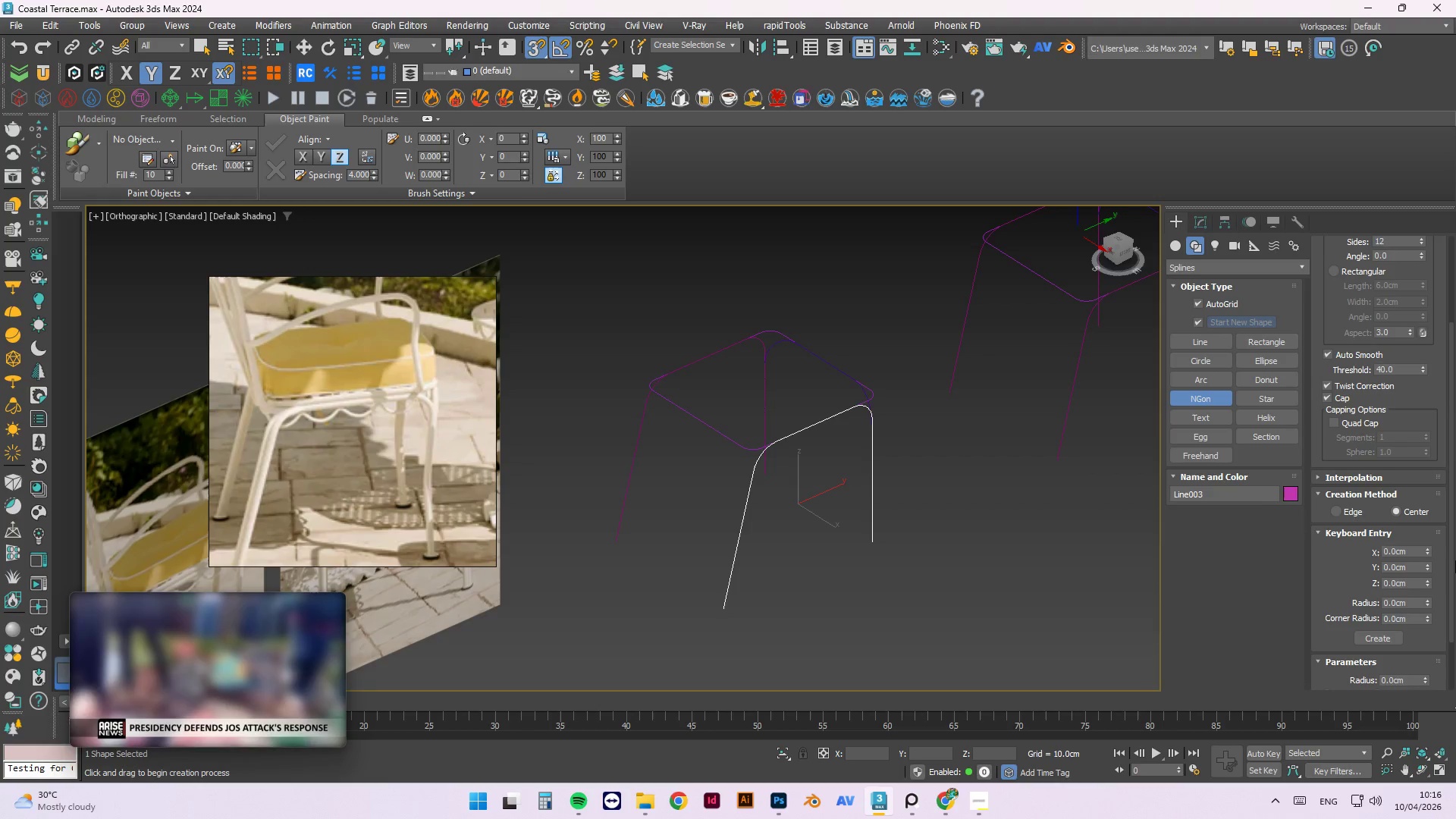 
left_click_drag(start_coordinate=[1451, 570], to_coordinate=[1450, 384])
 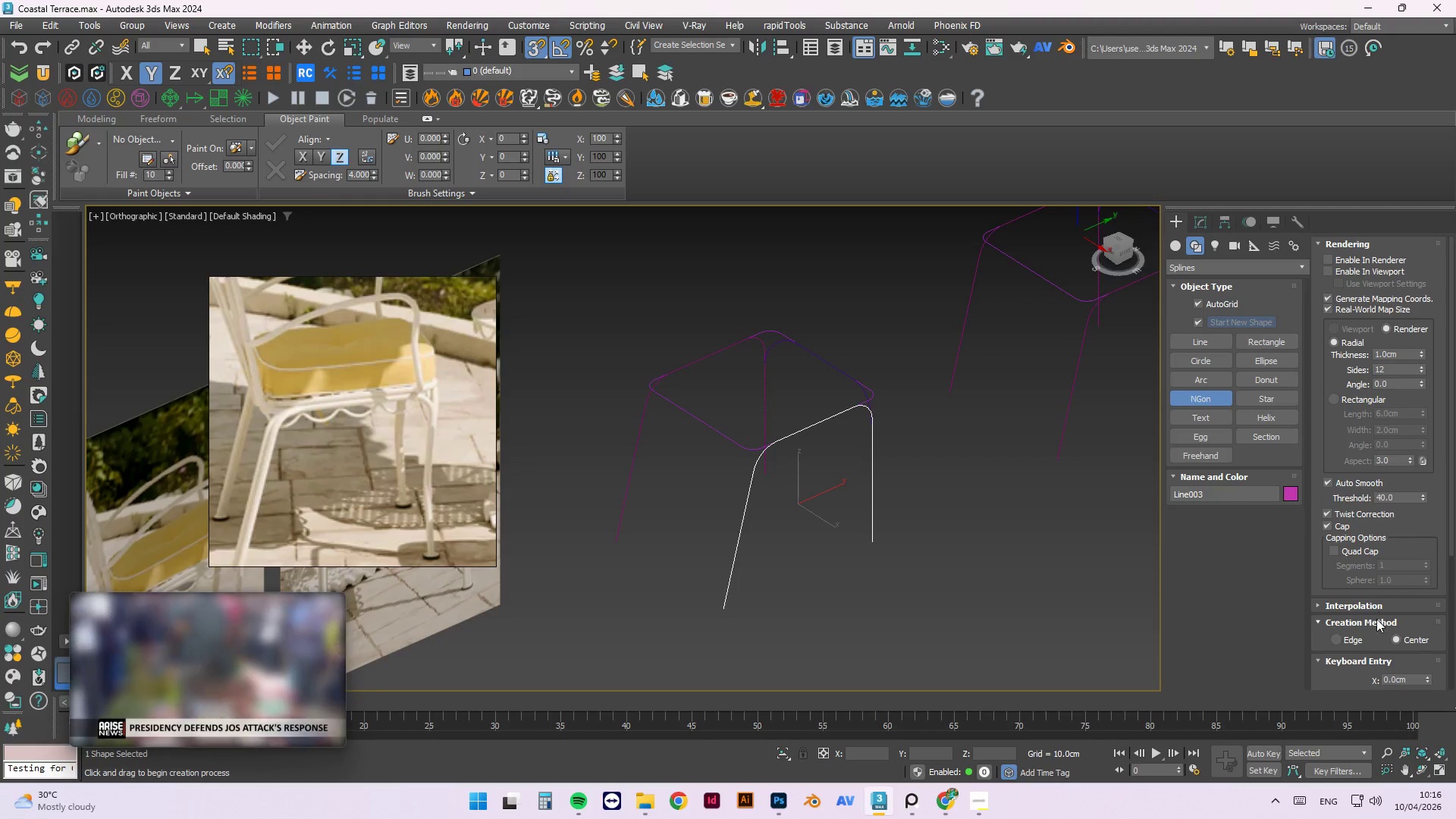 
left_click([1316, 605])
 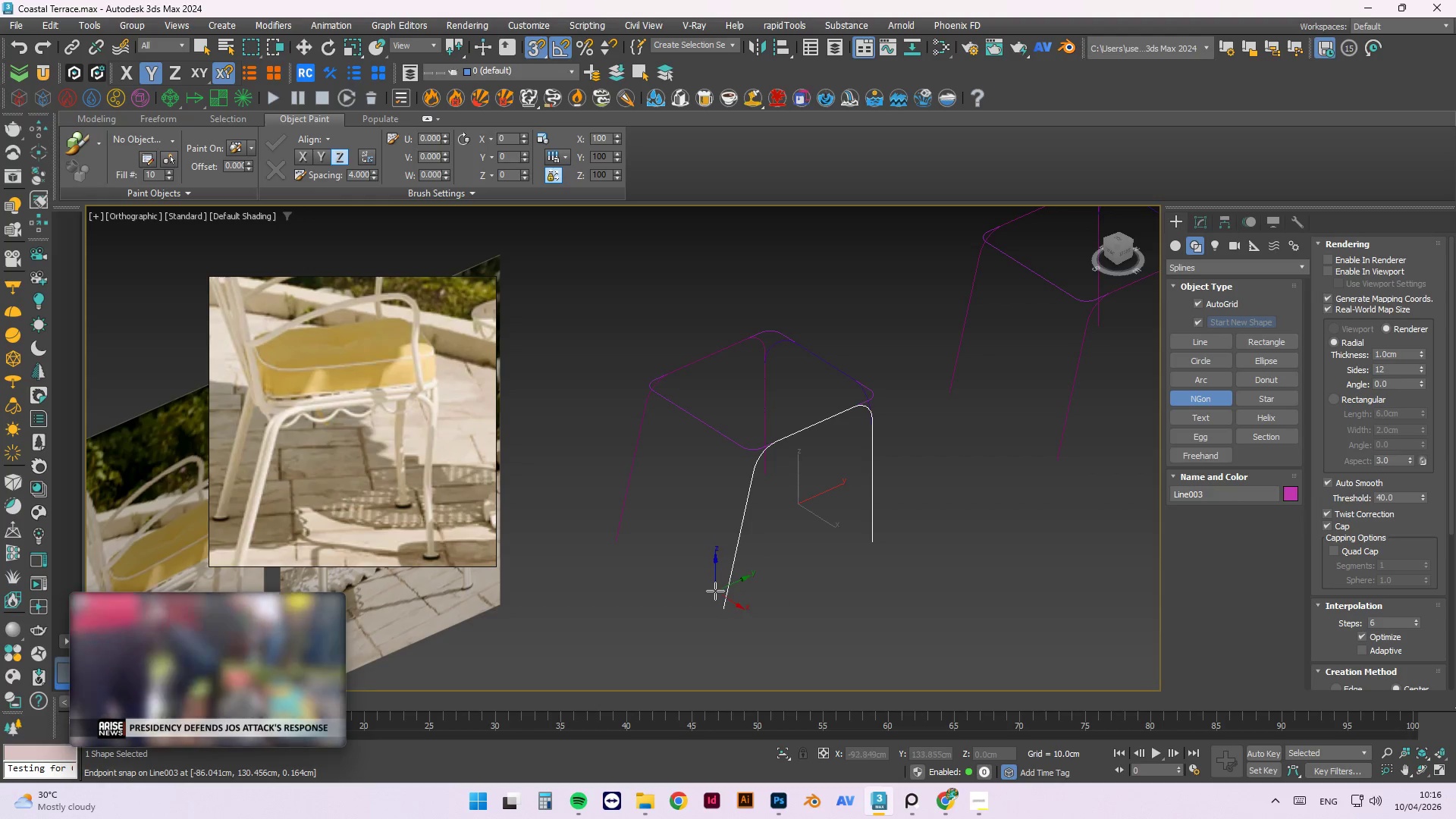 
scroll: coordinate [715, 550], scroll_direction: up, amount: 5.0
 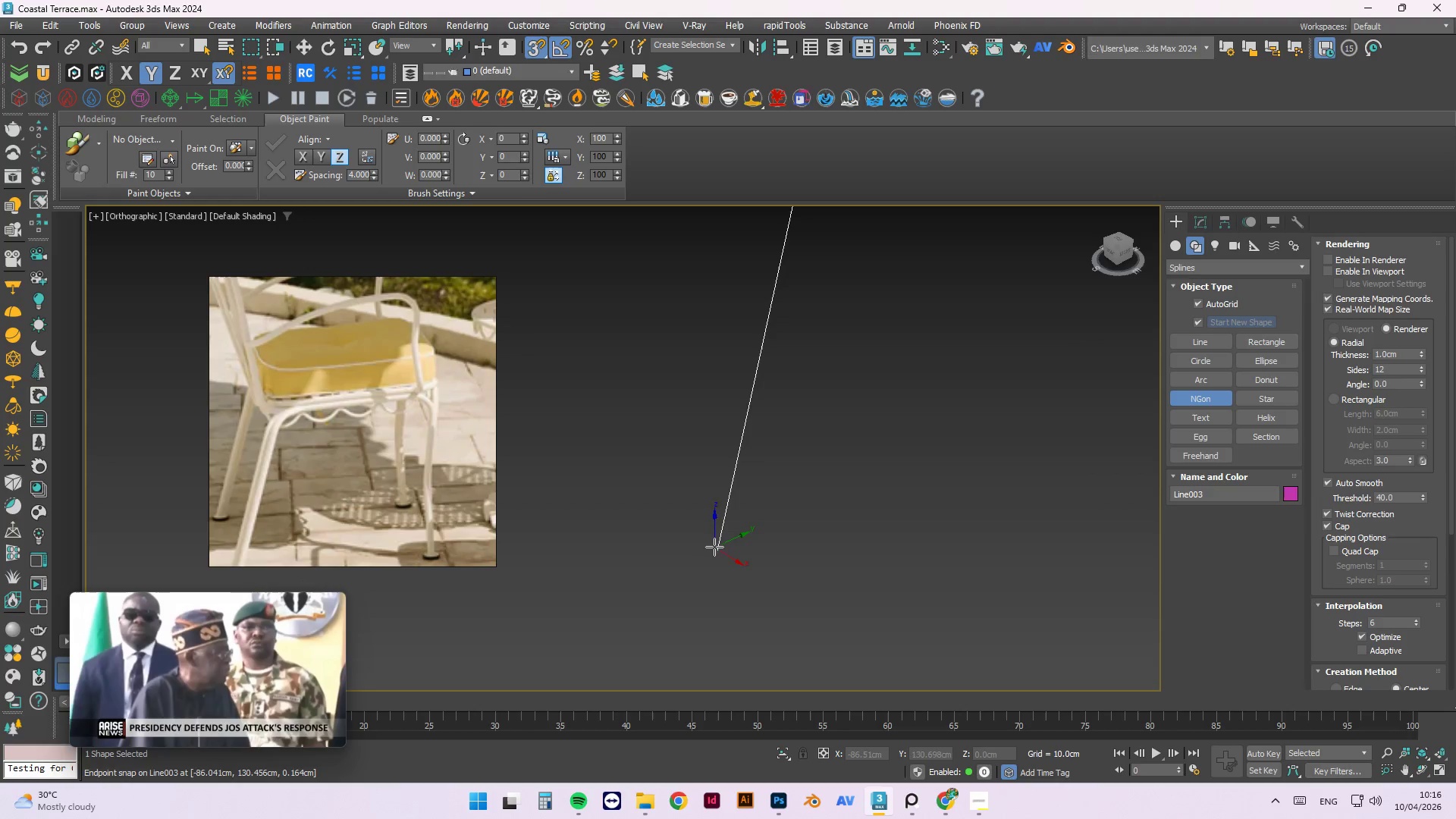 
type(ss)
 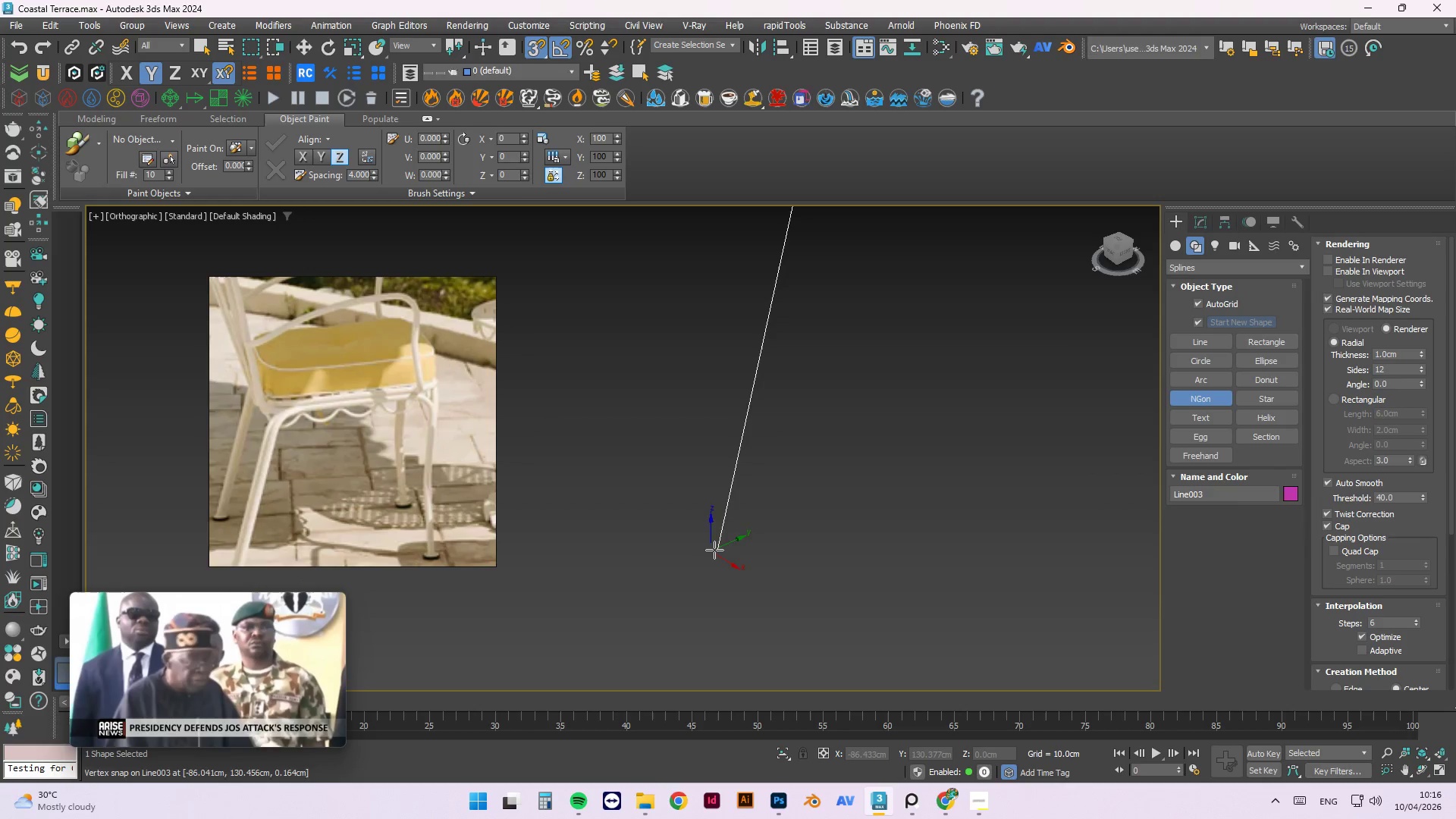 
scroll: coordinate [717, 547], scroll_direction: up, amount: 4.0
 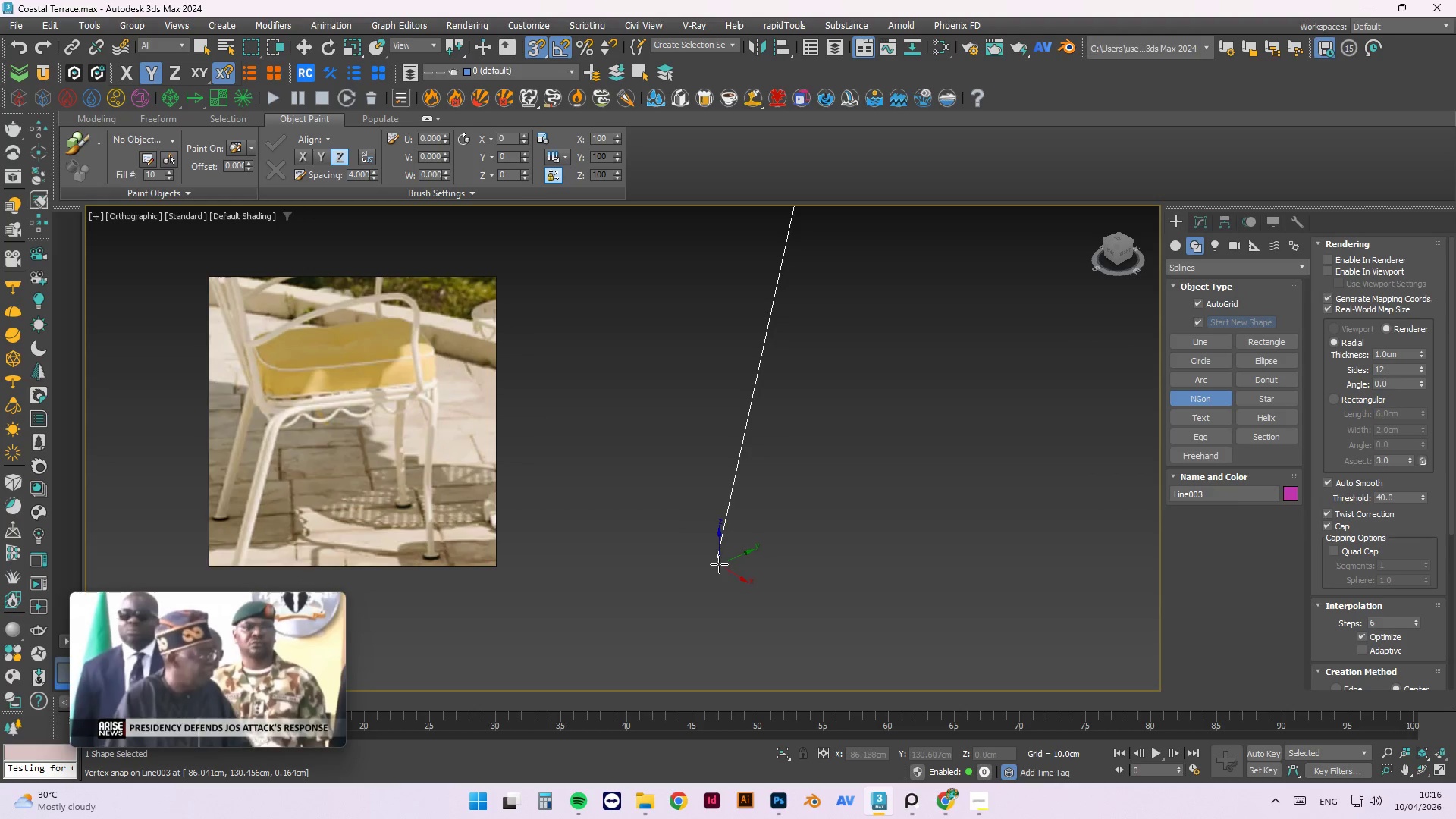 
left_click_drag(start_coordinate=[716, 561], to_coordinate=[733, 575])
 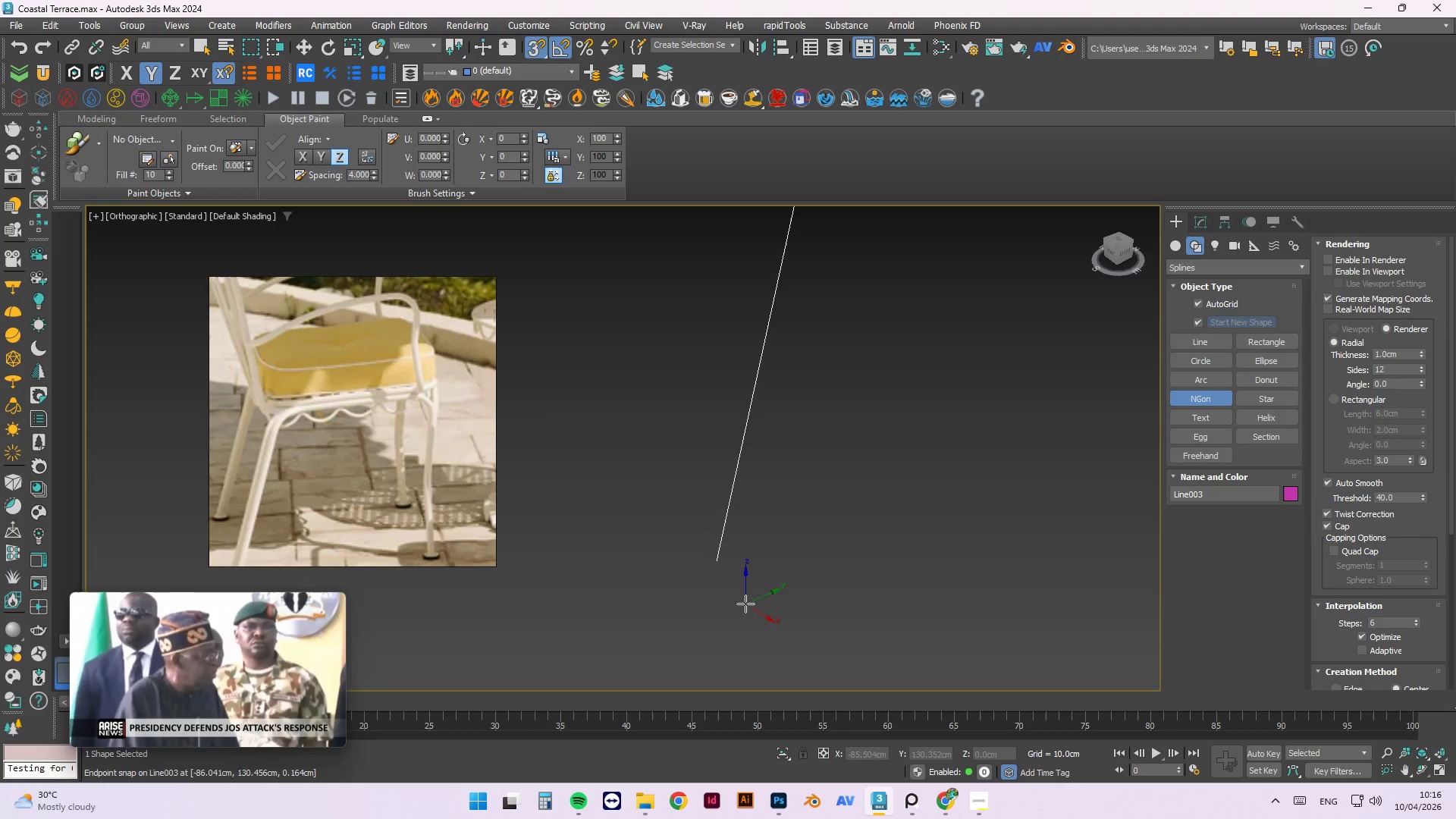 
scroll: coordinate [826, 555], scroll_direction: down, amount: 7.0
 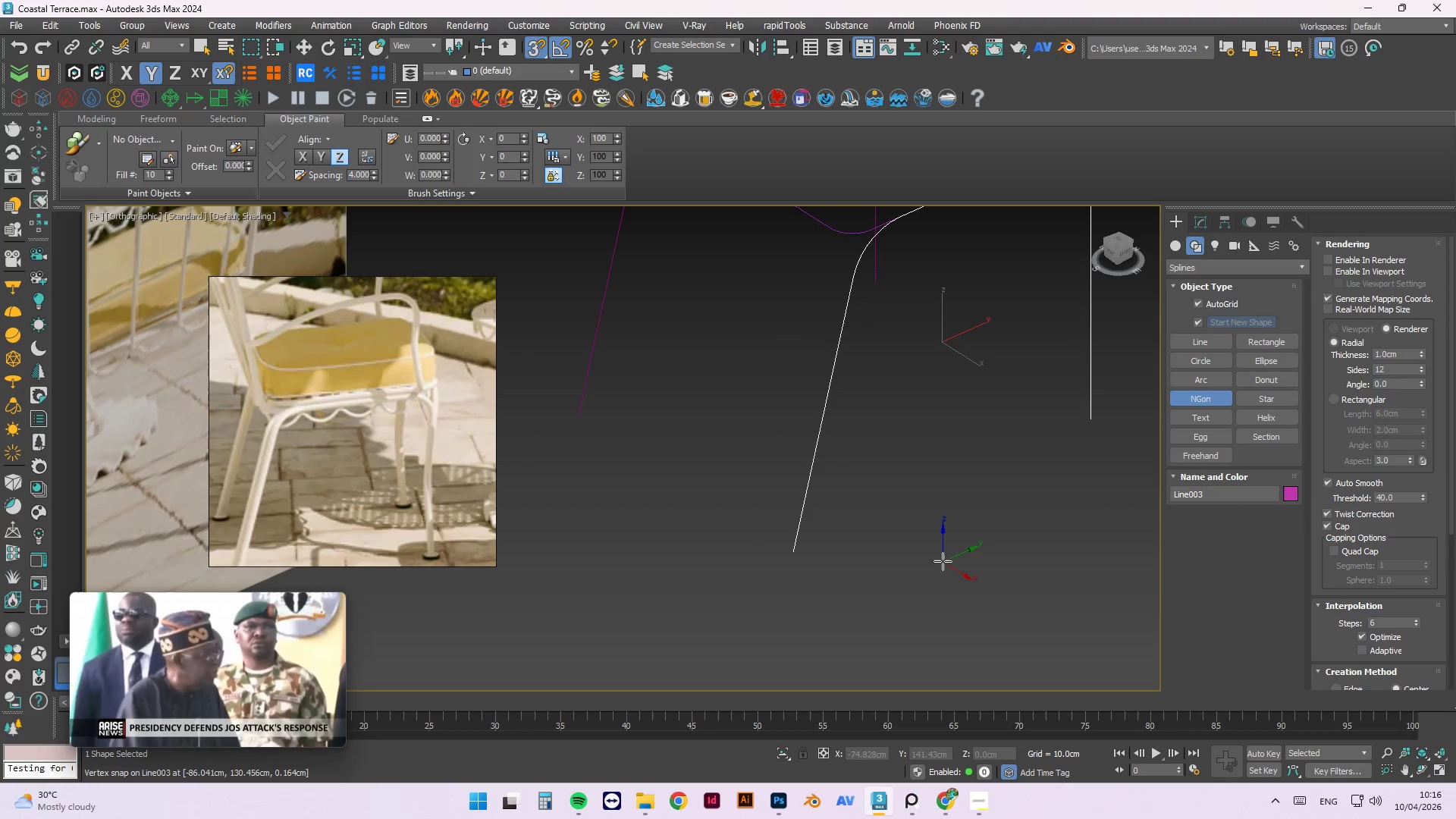 
key(Control+ControlLeft)
 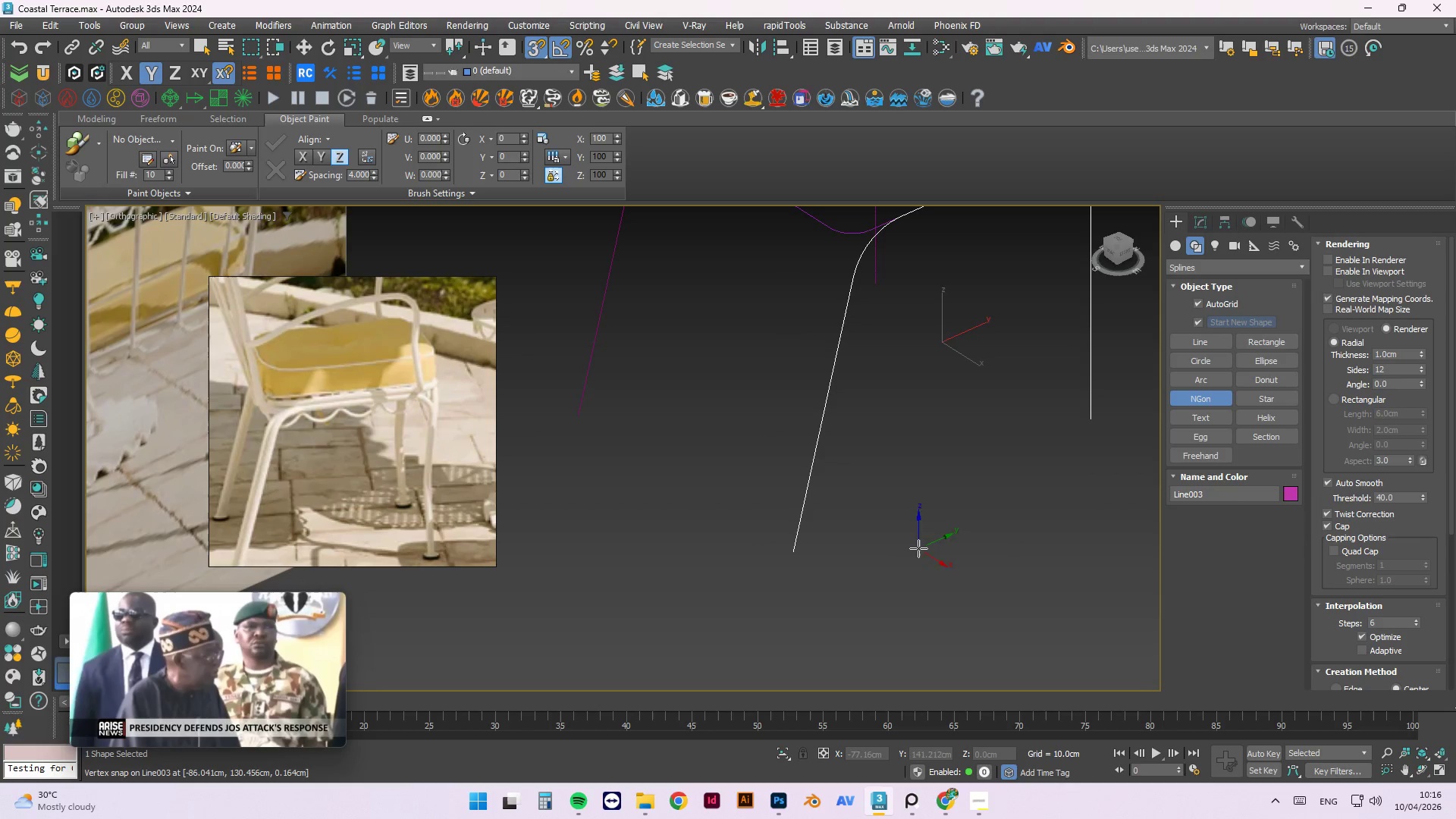 
key(Control+Z)
 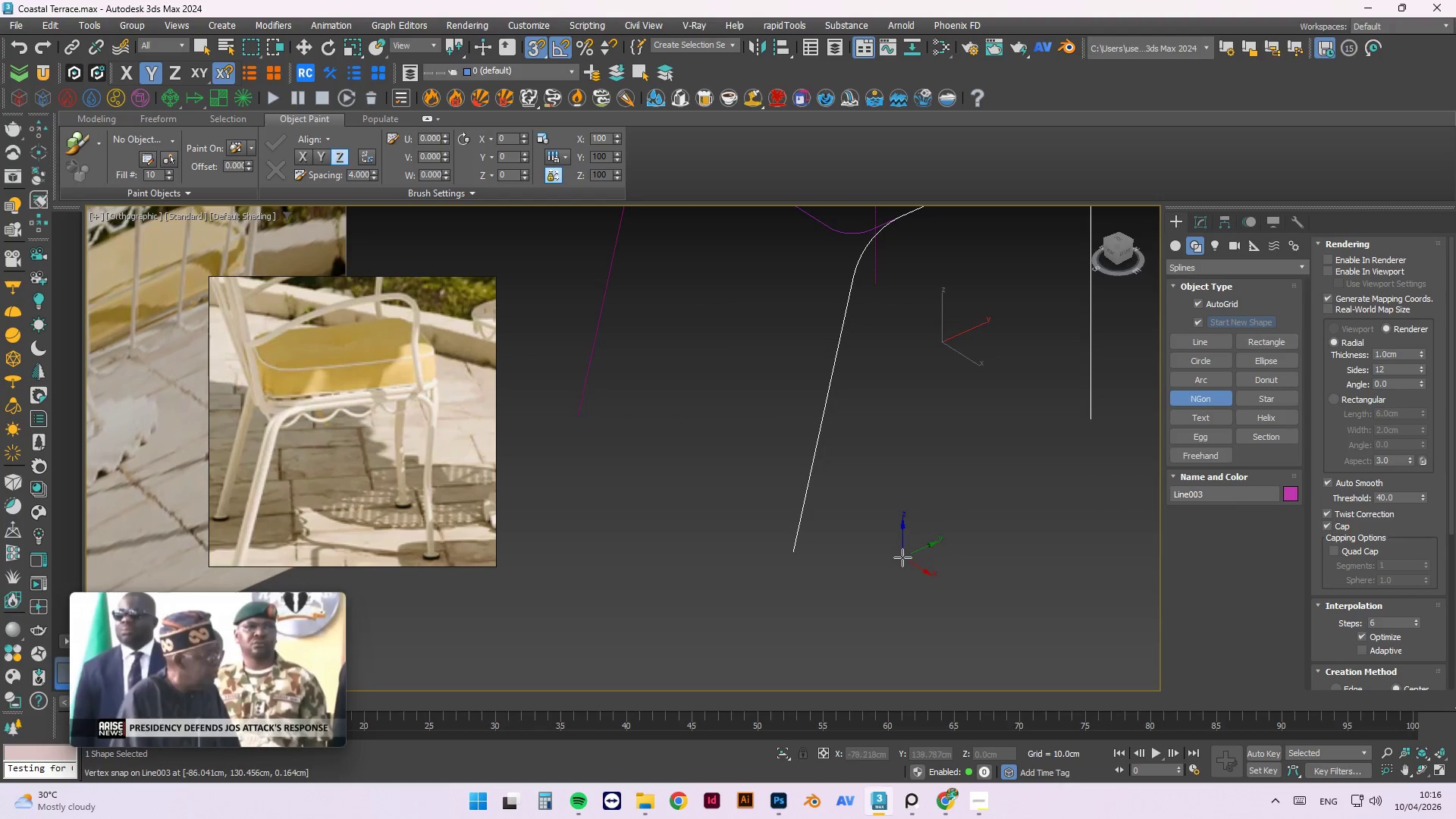 
left_click_drag(start_coordinate=[902, 559], to_coordinate=[910, 561])
 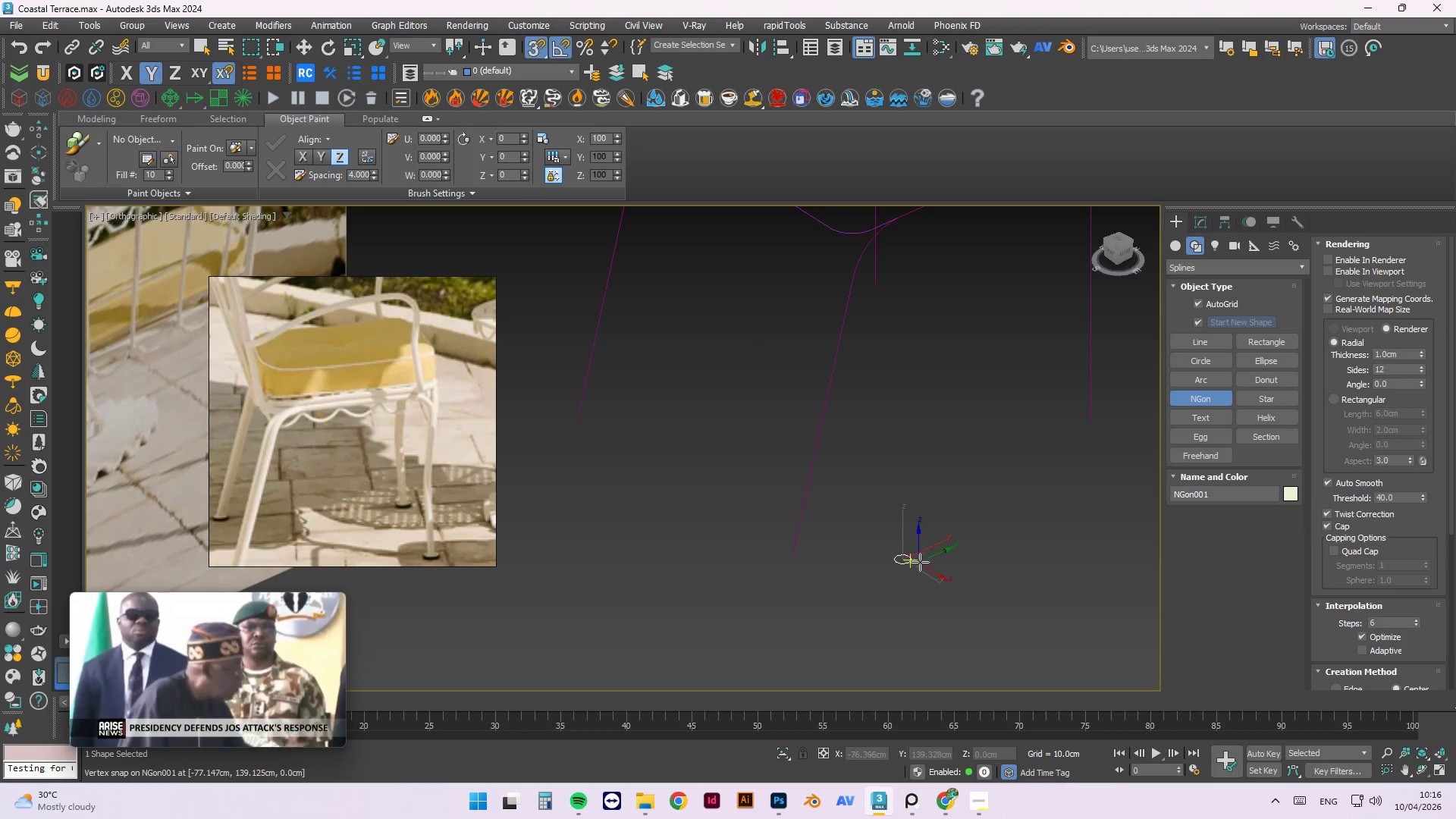 
key(Escape)
 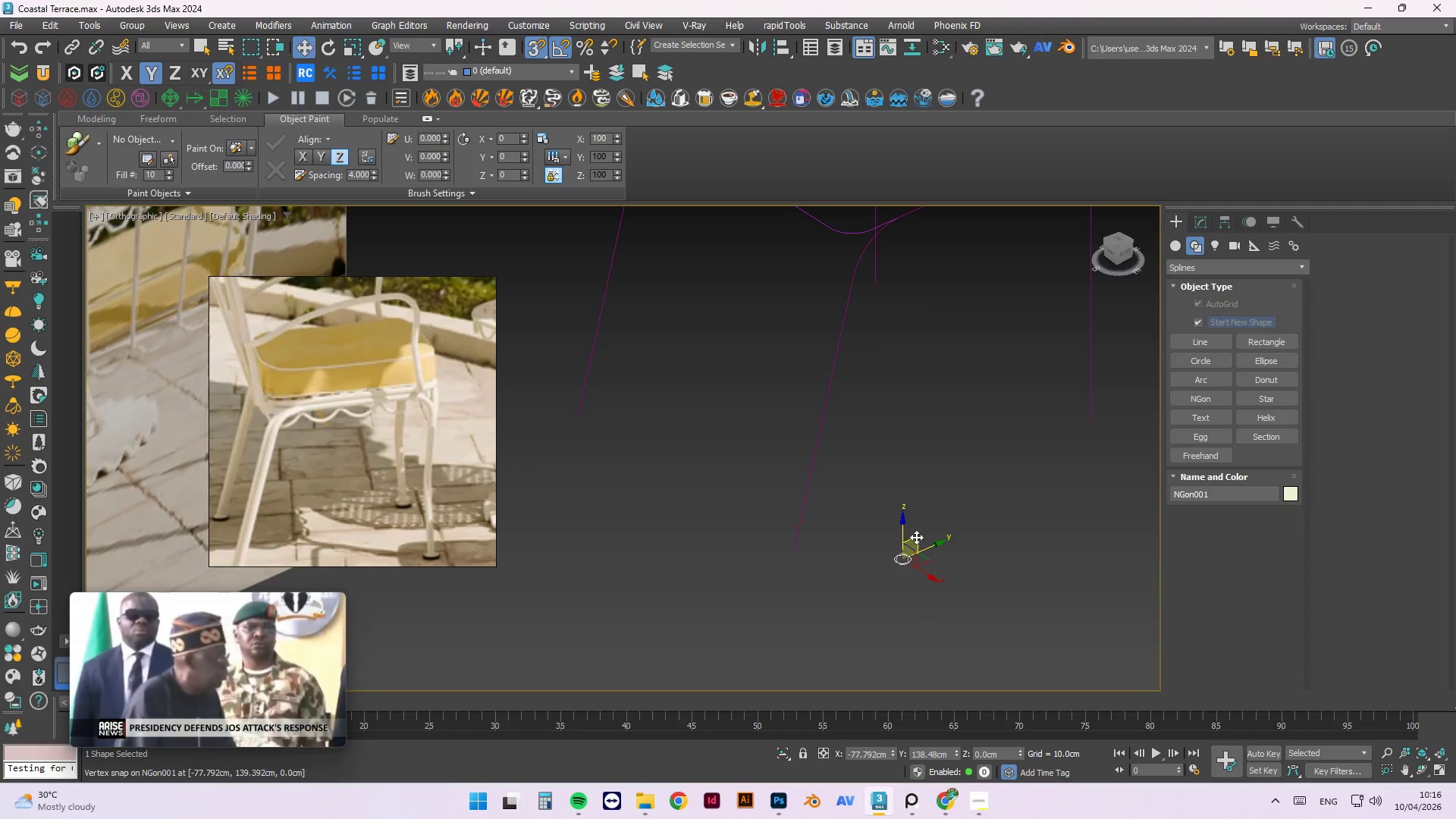 
scroll: coordinate [914, 515], scroll_direction: up, amount: 7.0
 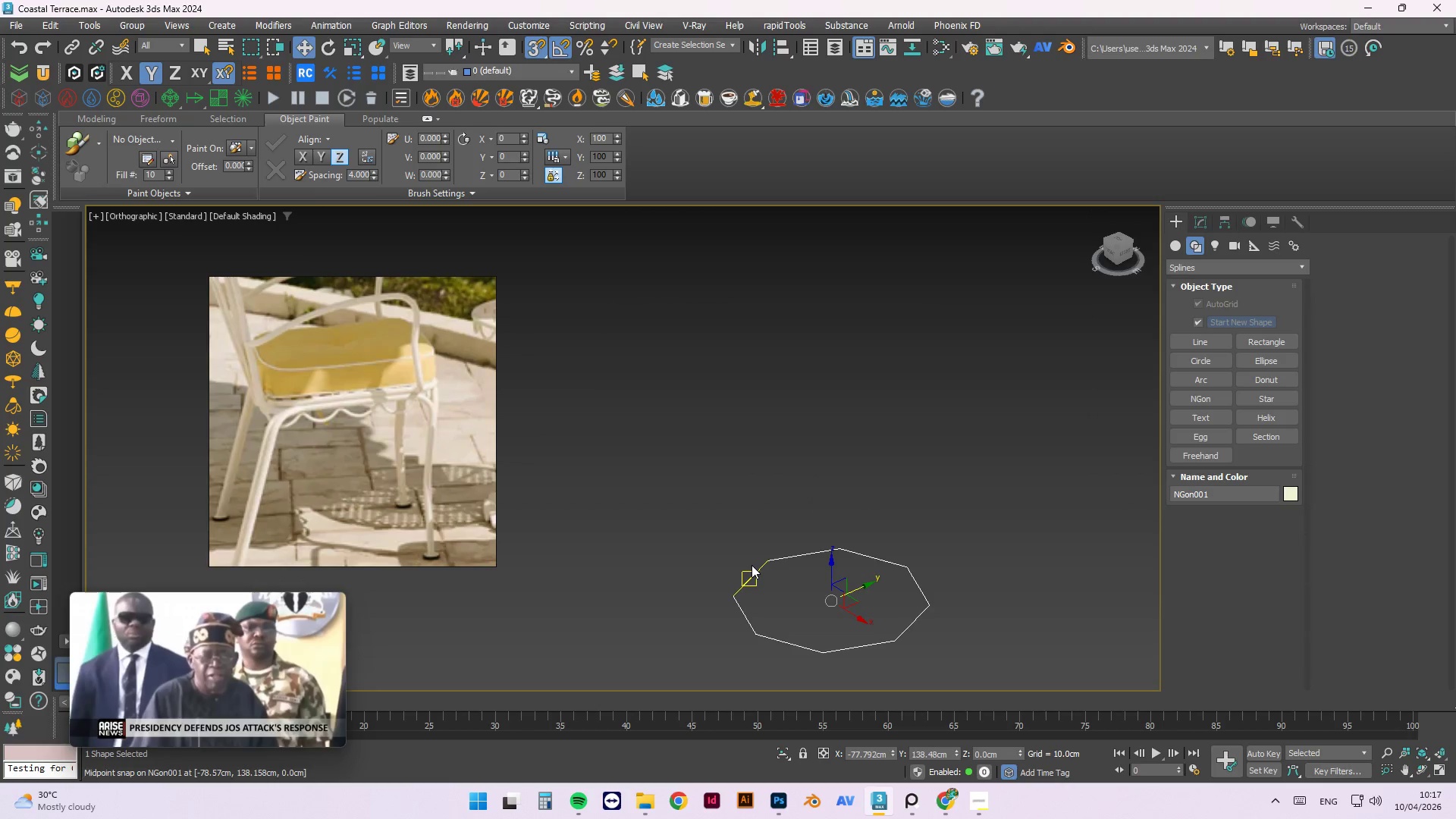 
key(W)
 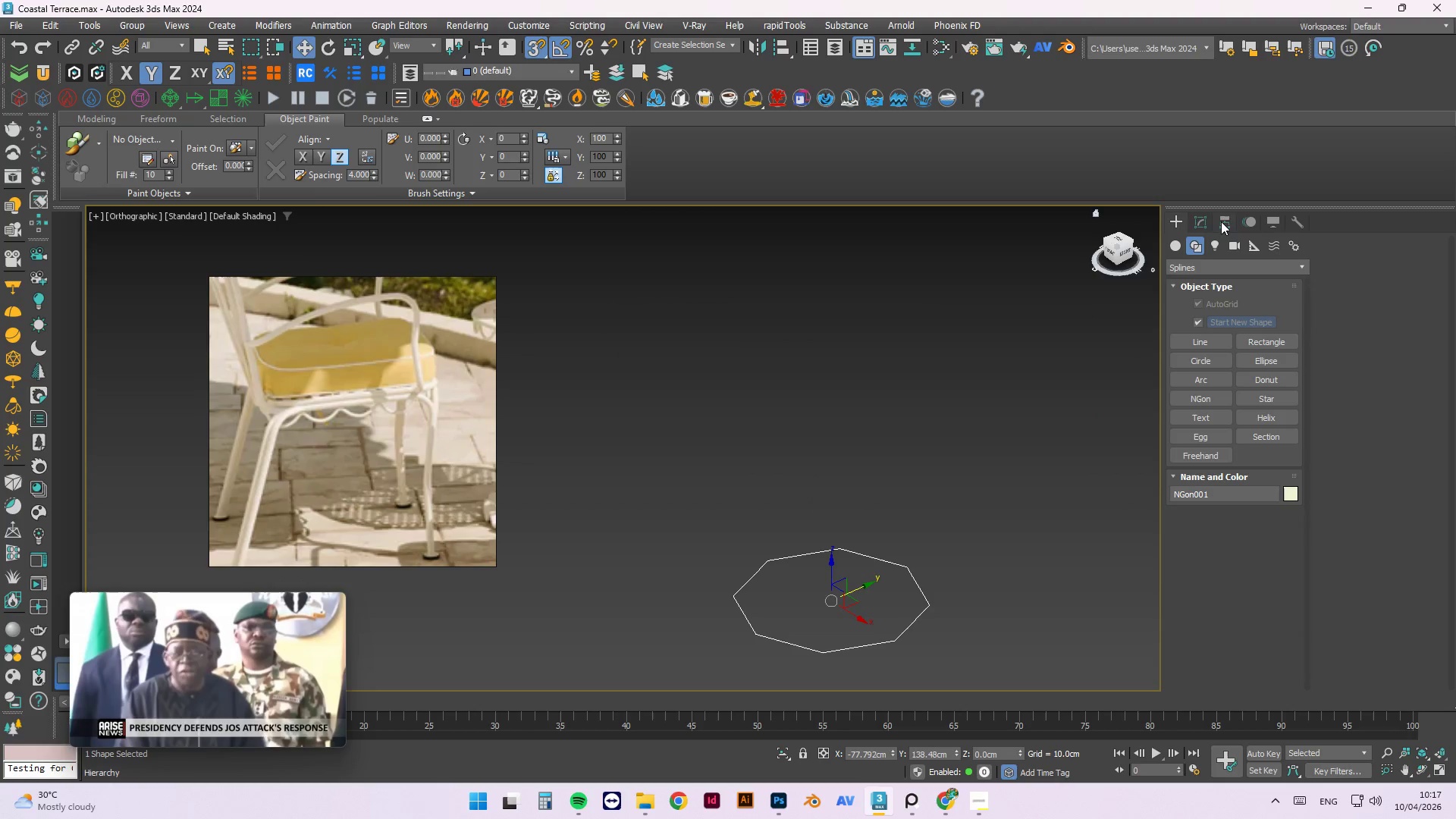 
left_click([1211, 221])
 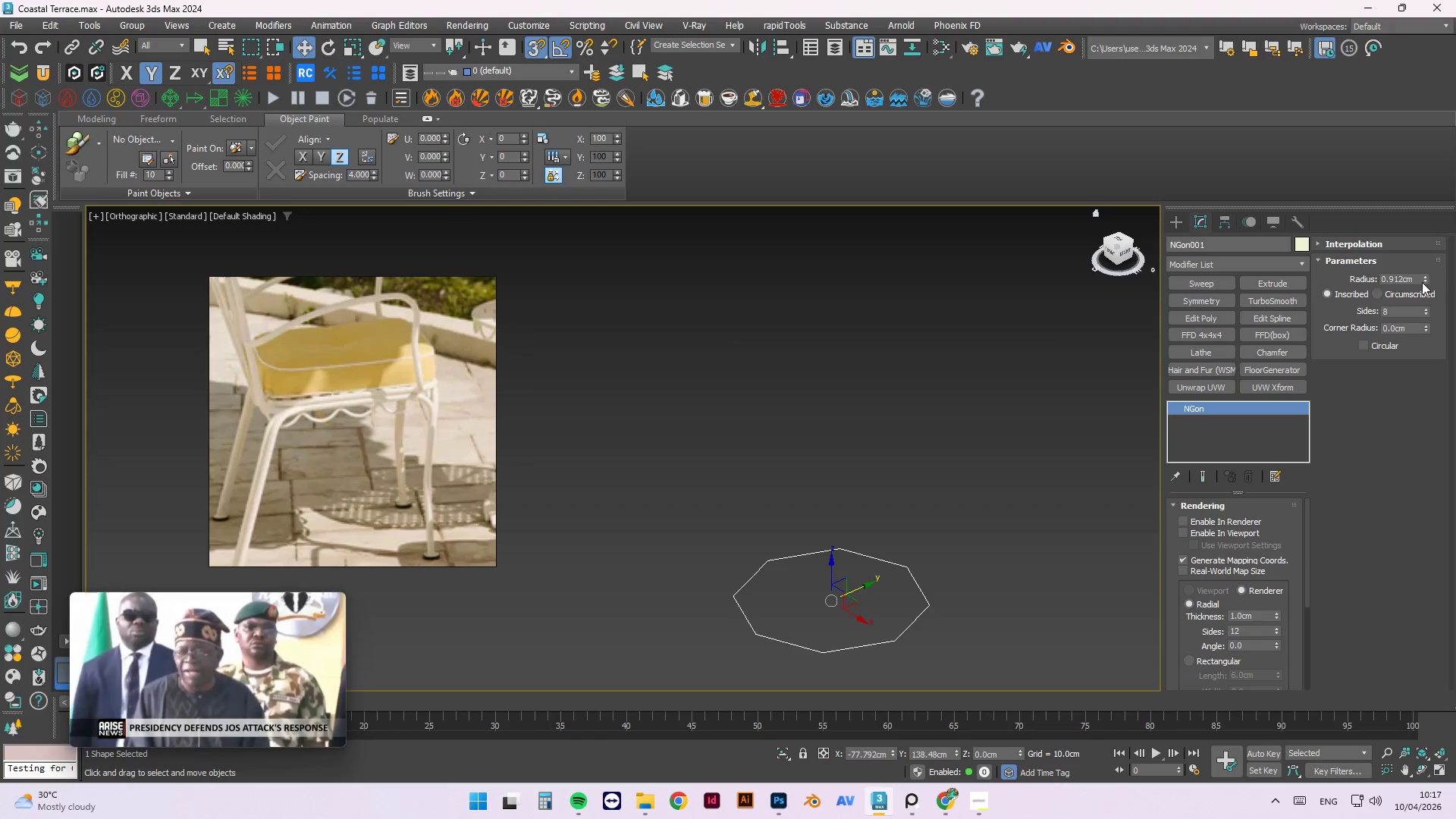 
left_click_drag(start_coordinate=[1415, 281], to_coordinate=[1328, 271])
 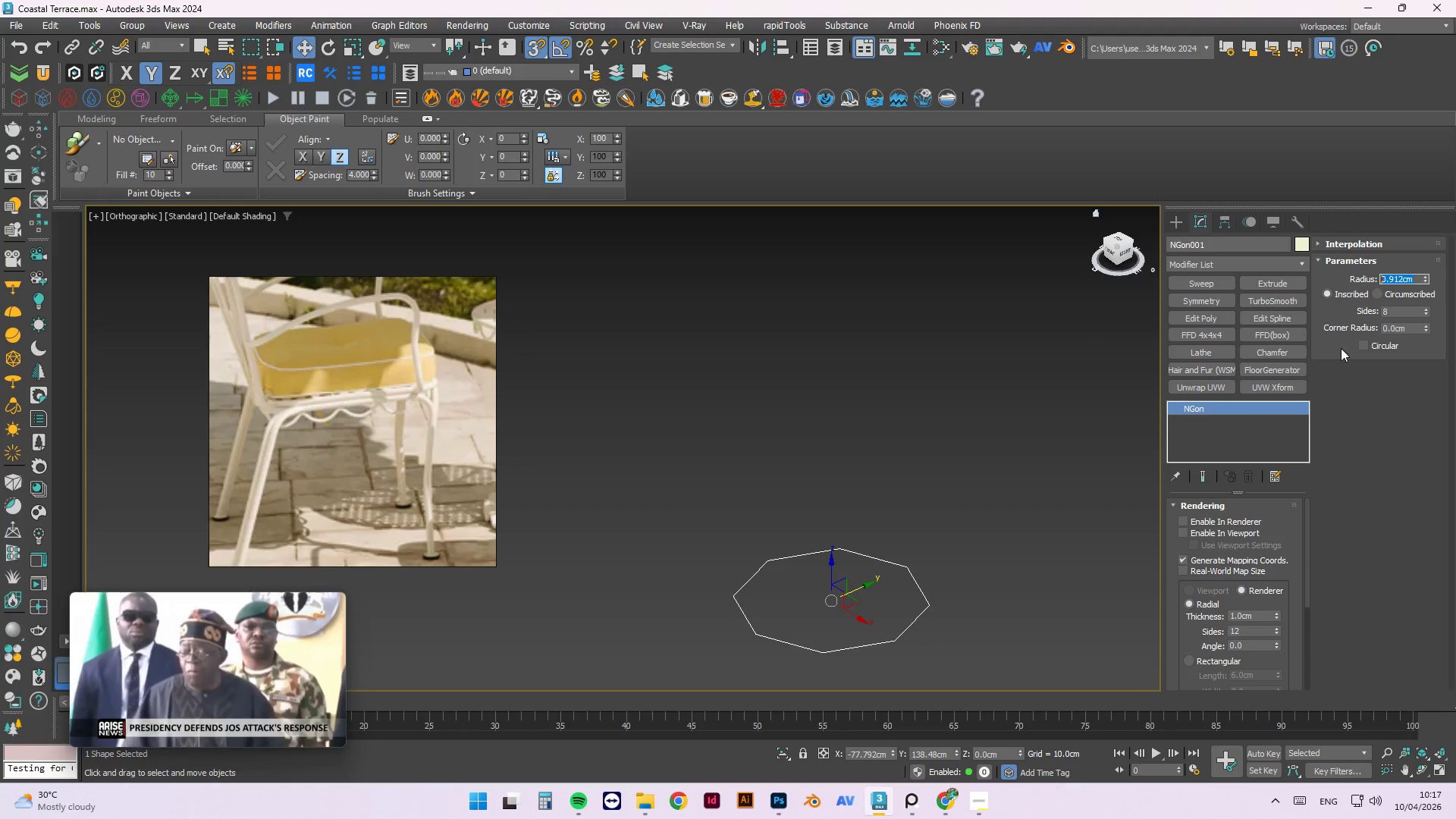 
scroll: coordinate [1019, 491], scroll_direction: down, amount: 5.0
 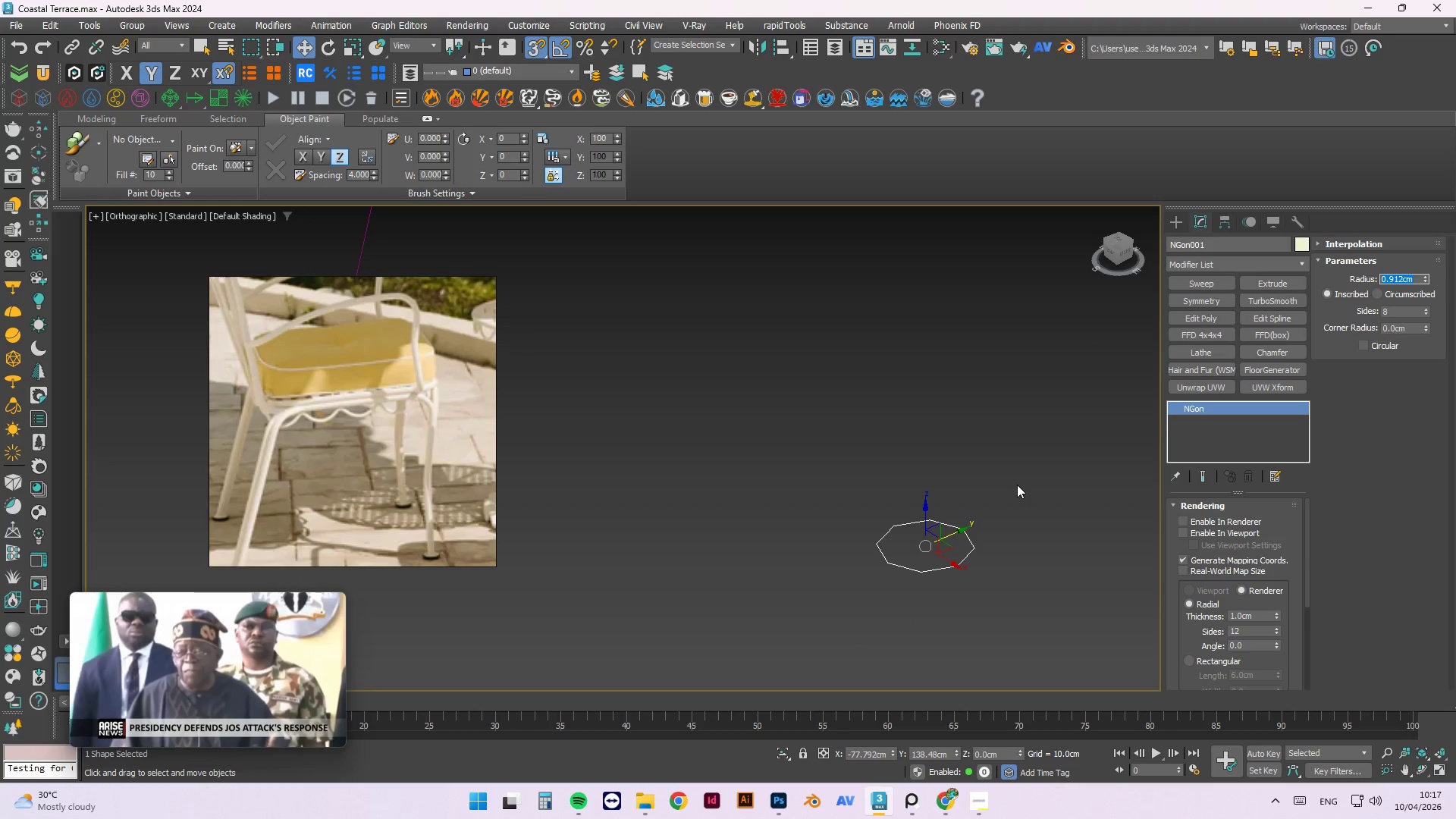 
key(NumpadDecimal)
 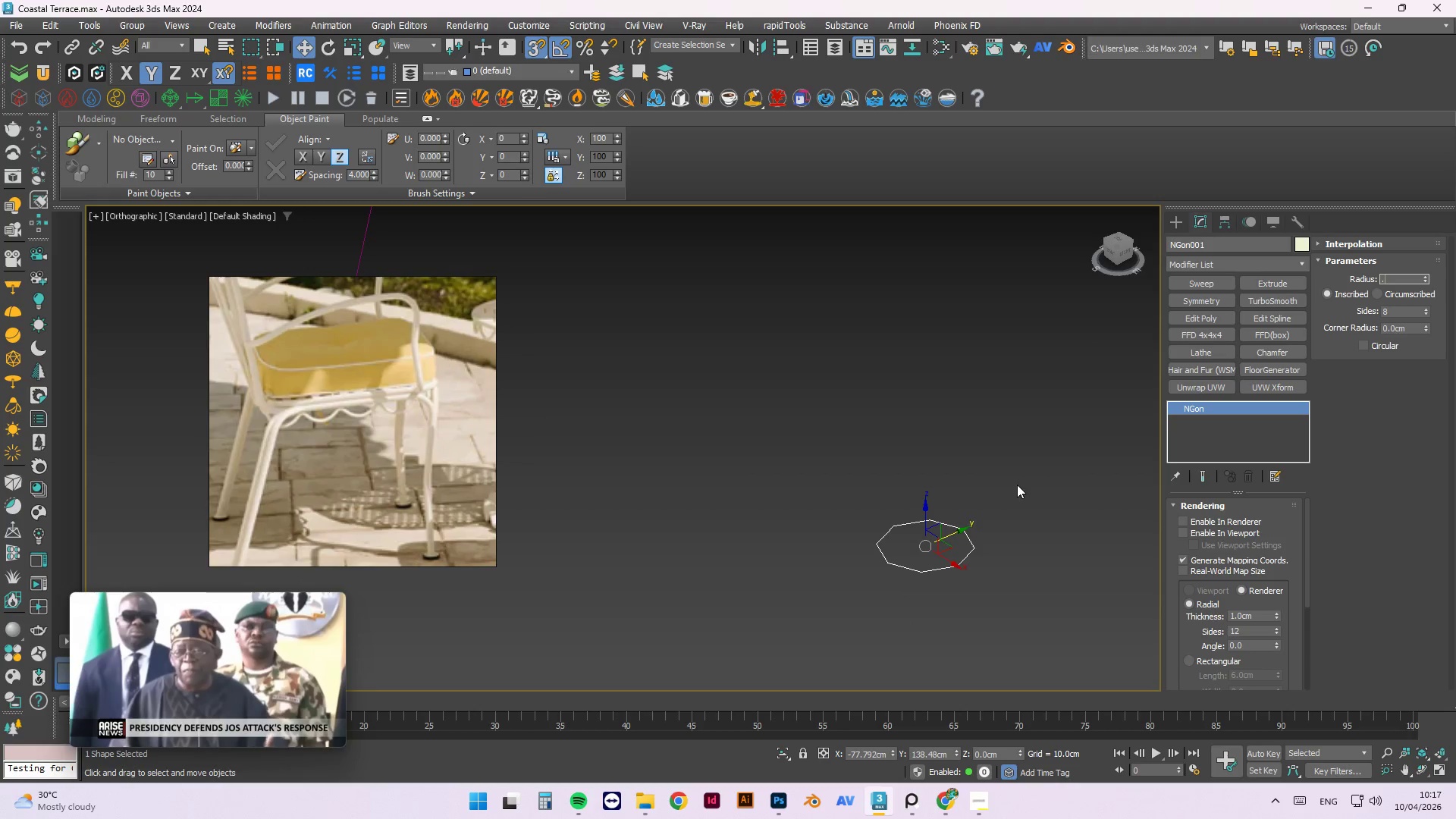 
key(Numpad2)
 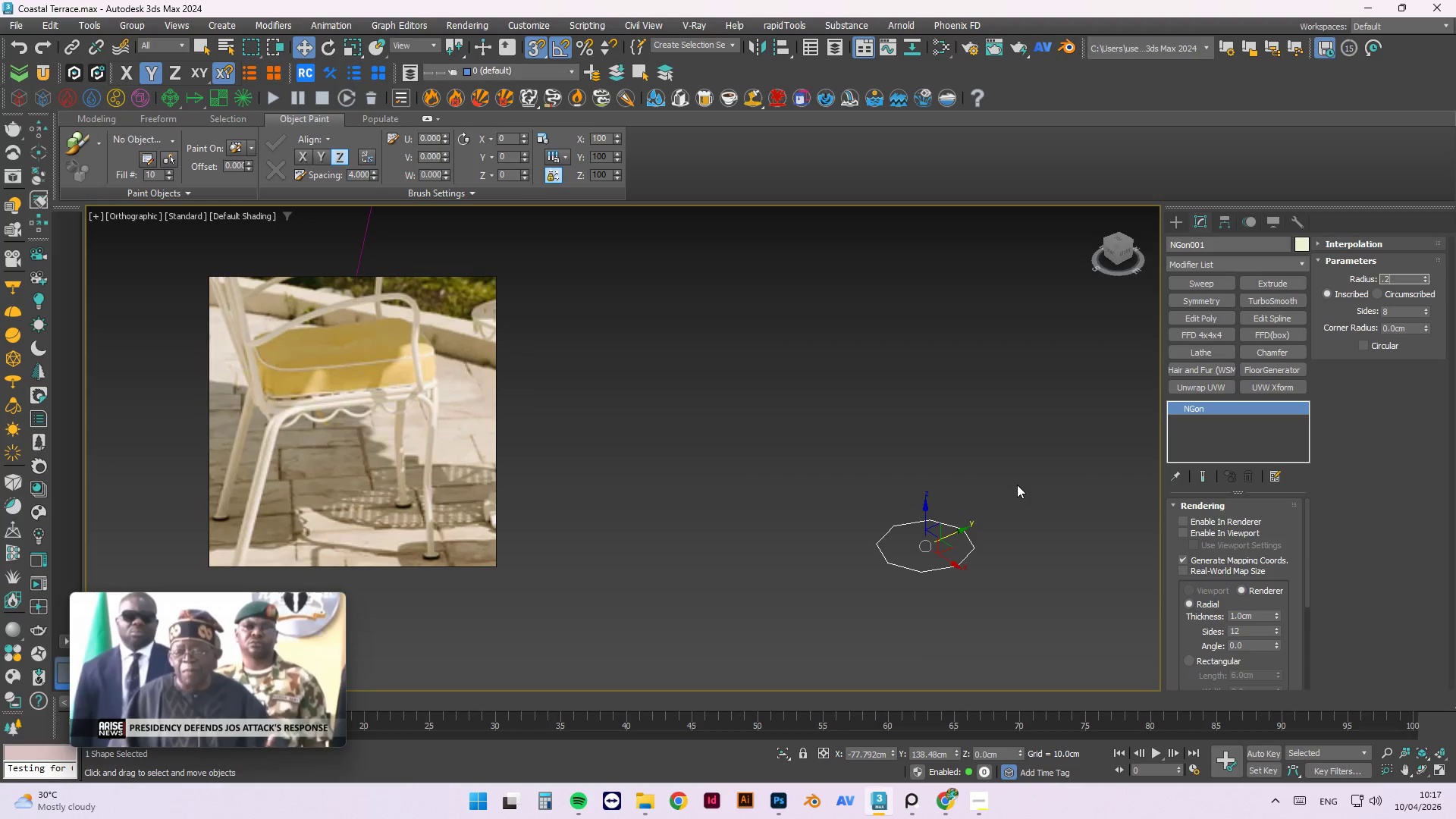 
key(Numpad5)
 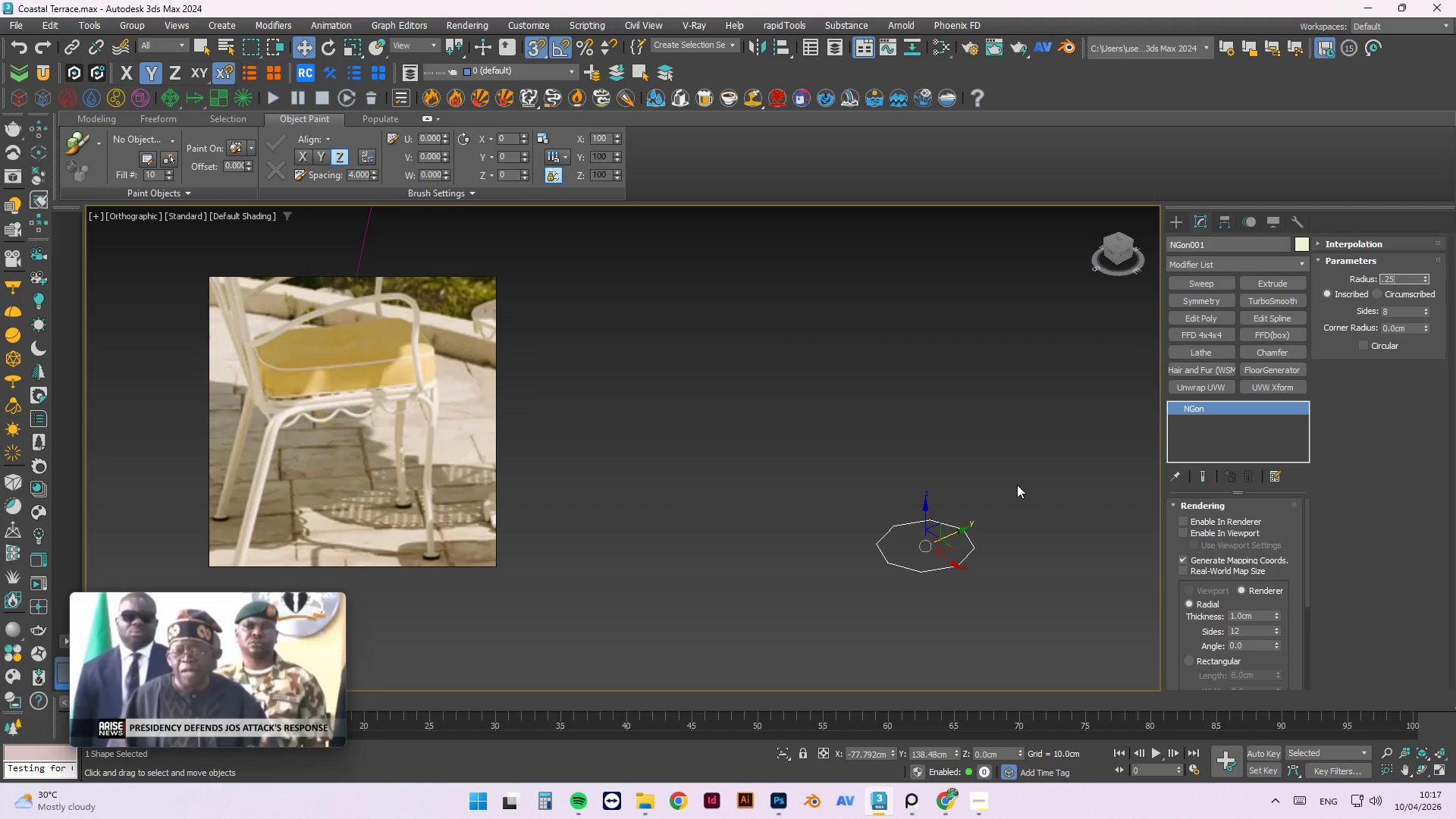 
key(NumpadEnter)
 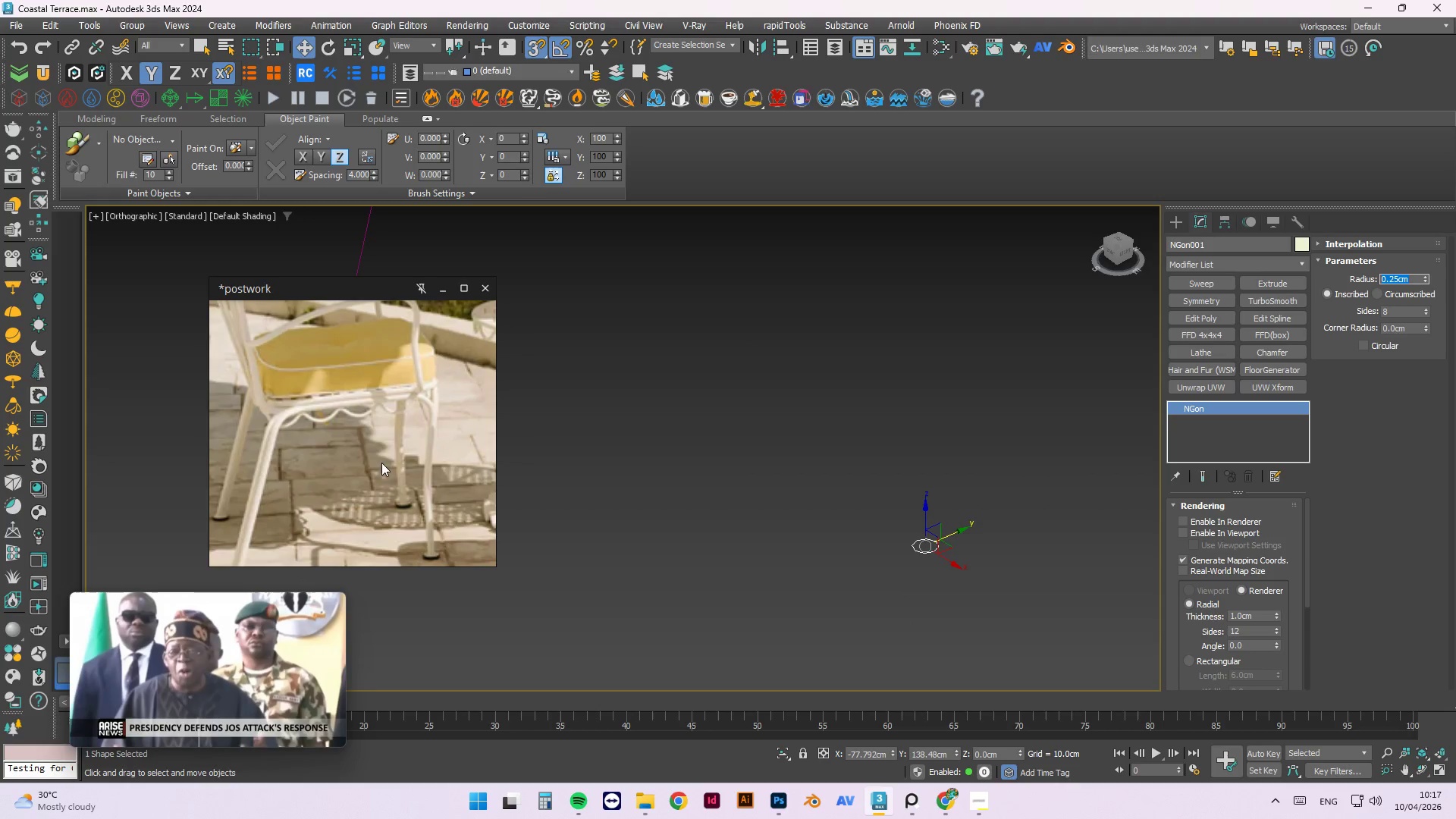 
scroll: coordinate [1001, 542], scroll_direction: down, amount: 6.0
 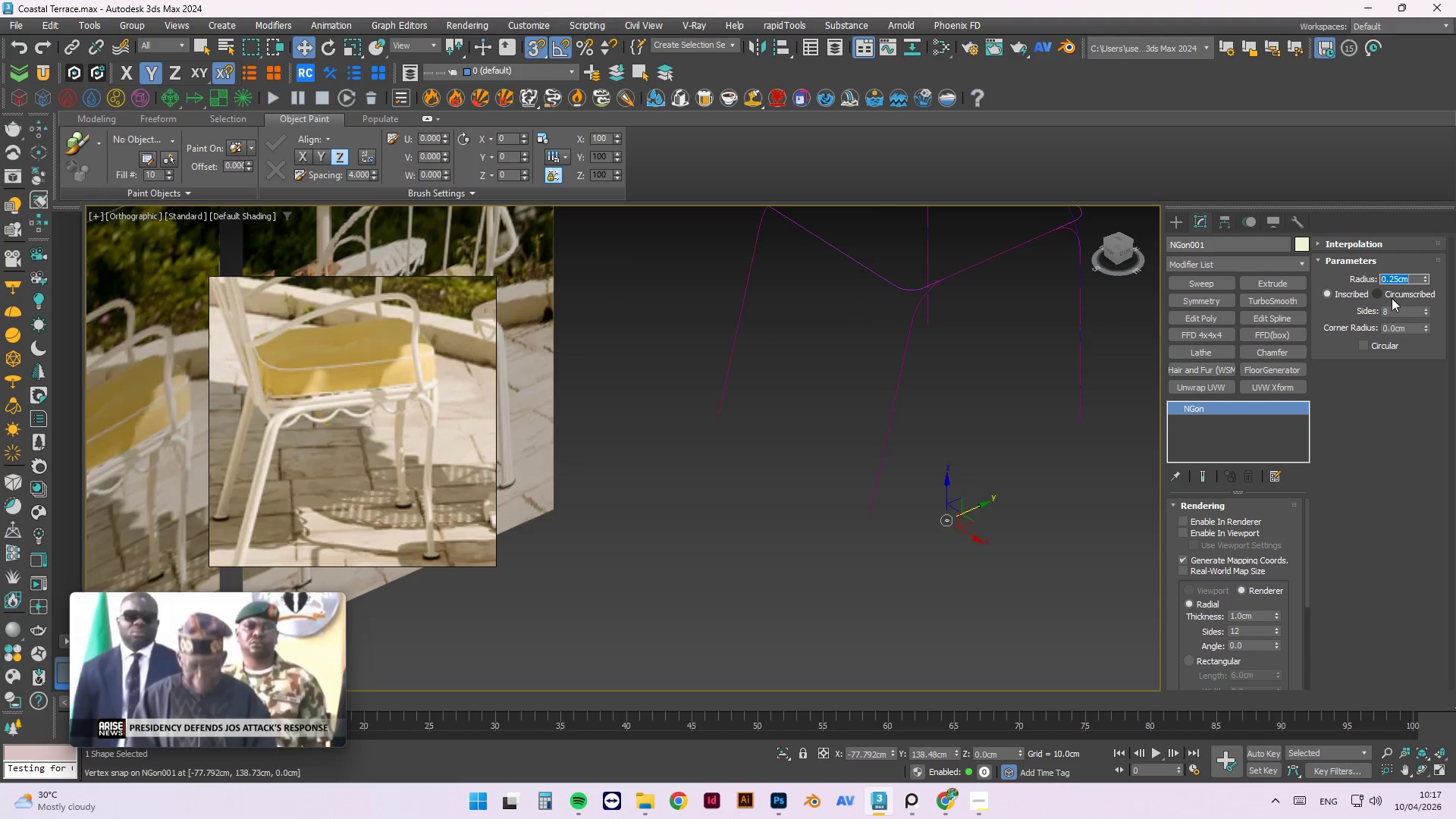 
key(Numpad1)
 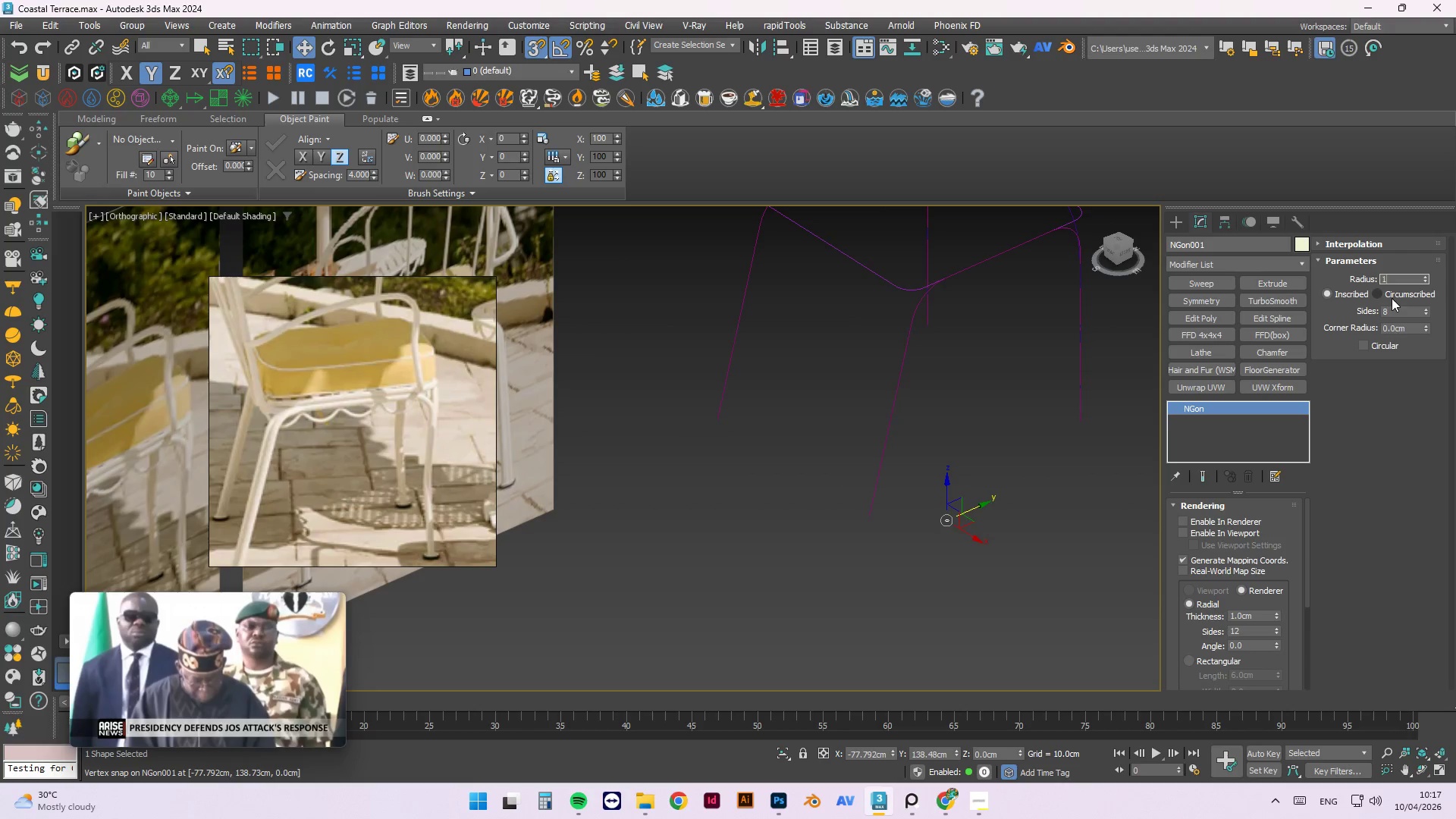 
key(NumpadEnter)
 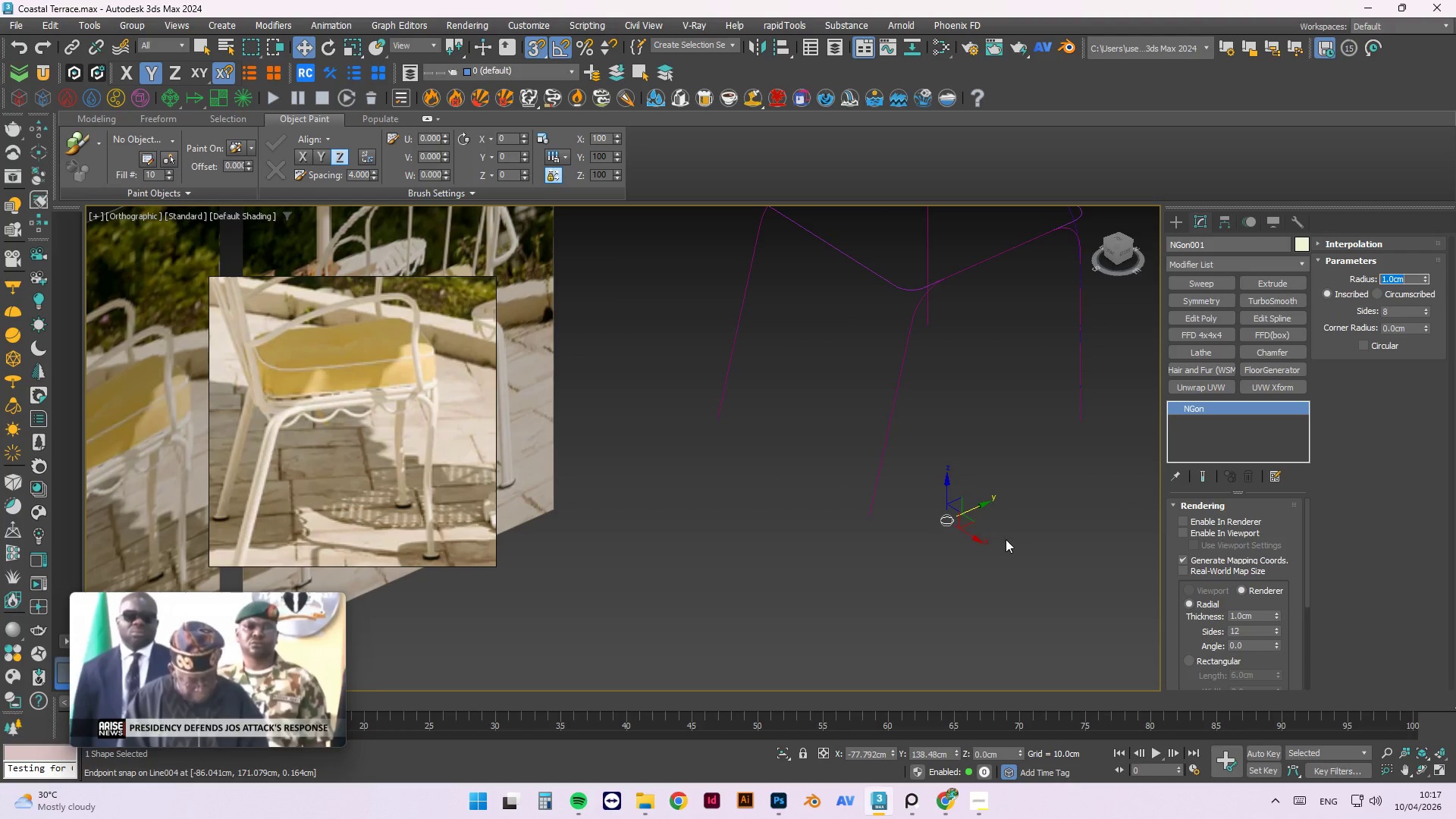 
hold_key(key=AltLeft, duration=1.53)
 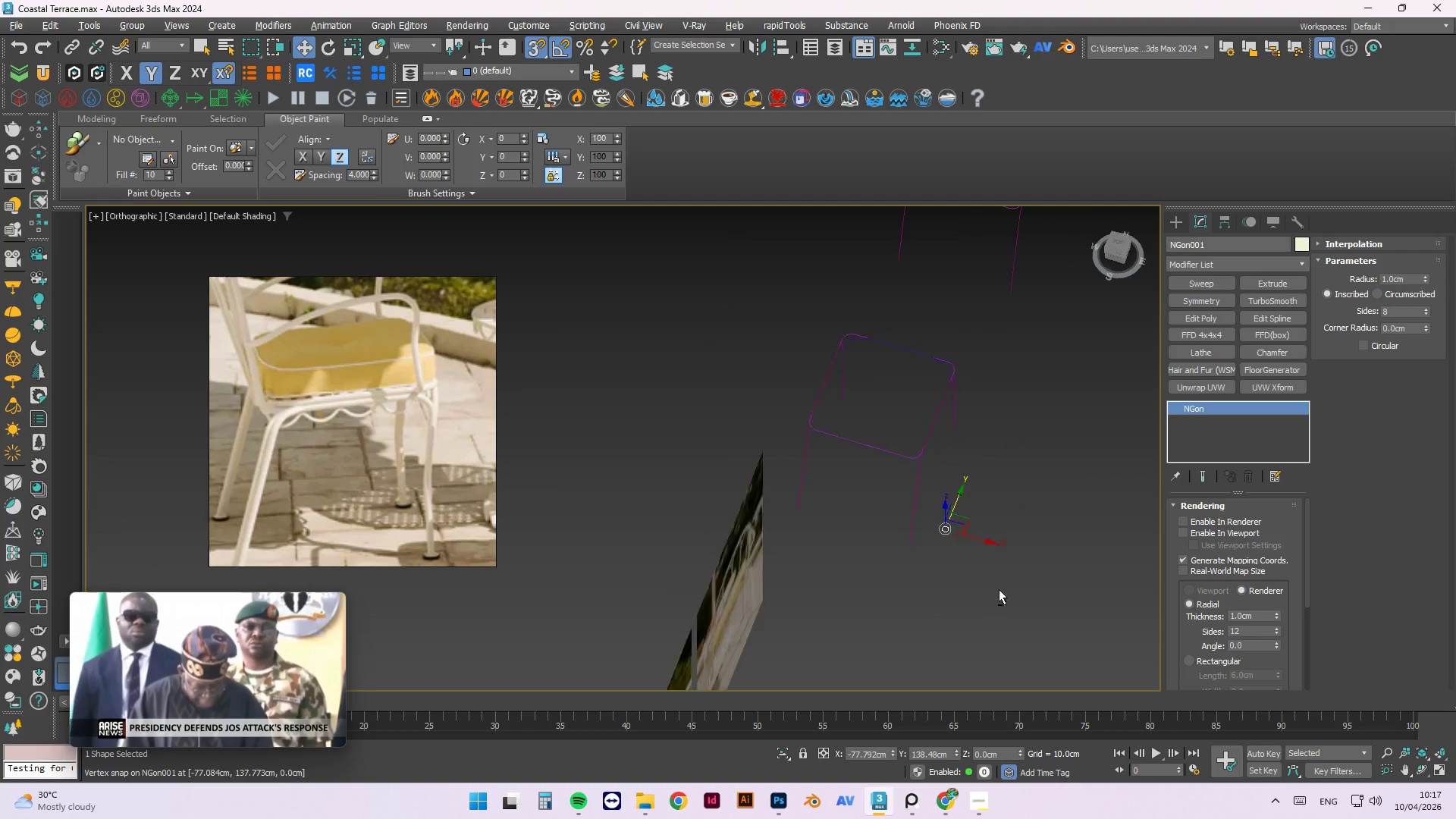 
scroll: coordinate [933, 544], scroll_direction: down, amount: 2.0
 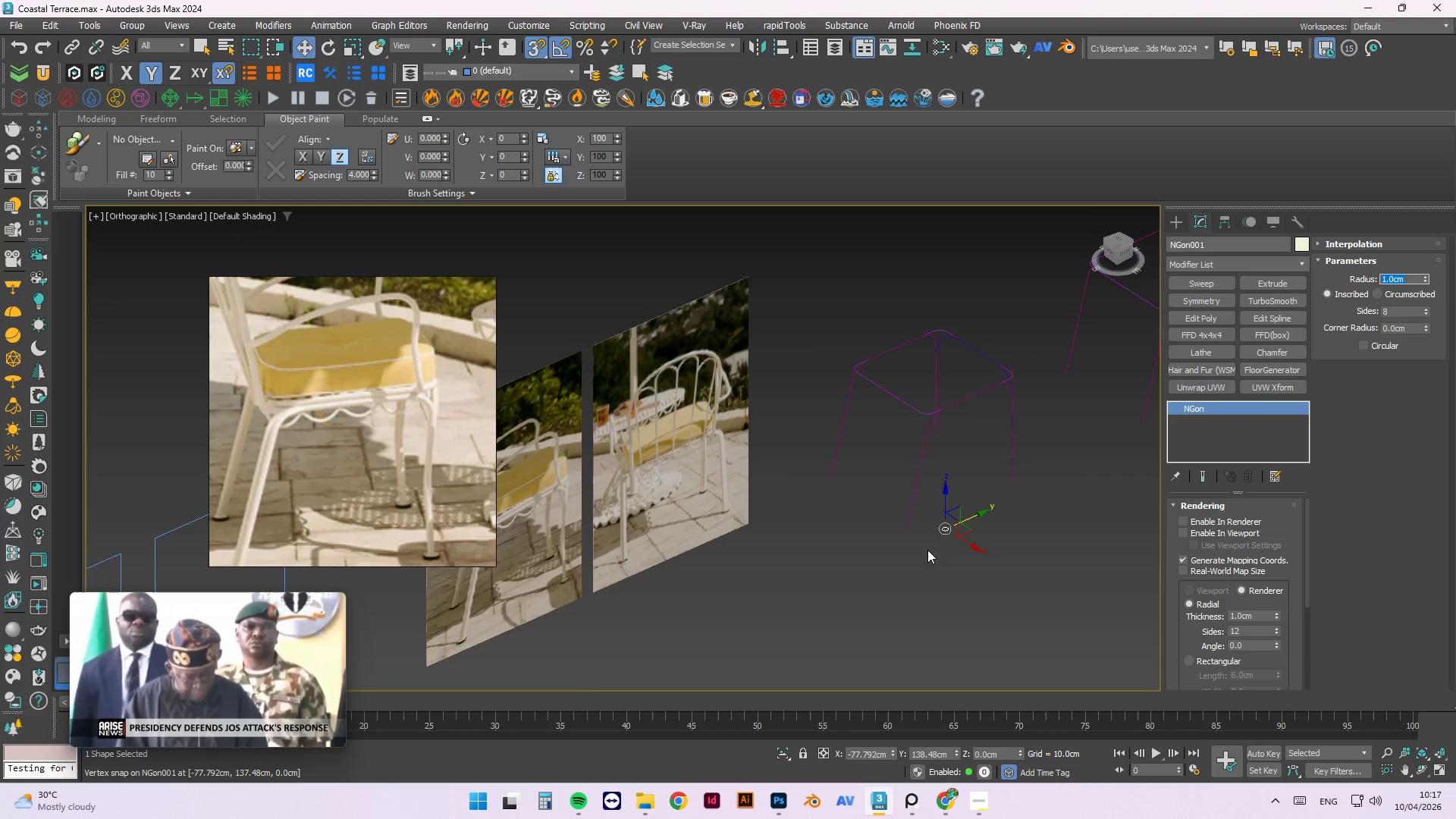 
hold_key(key=AltLeft, duration=1.52)
 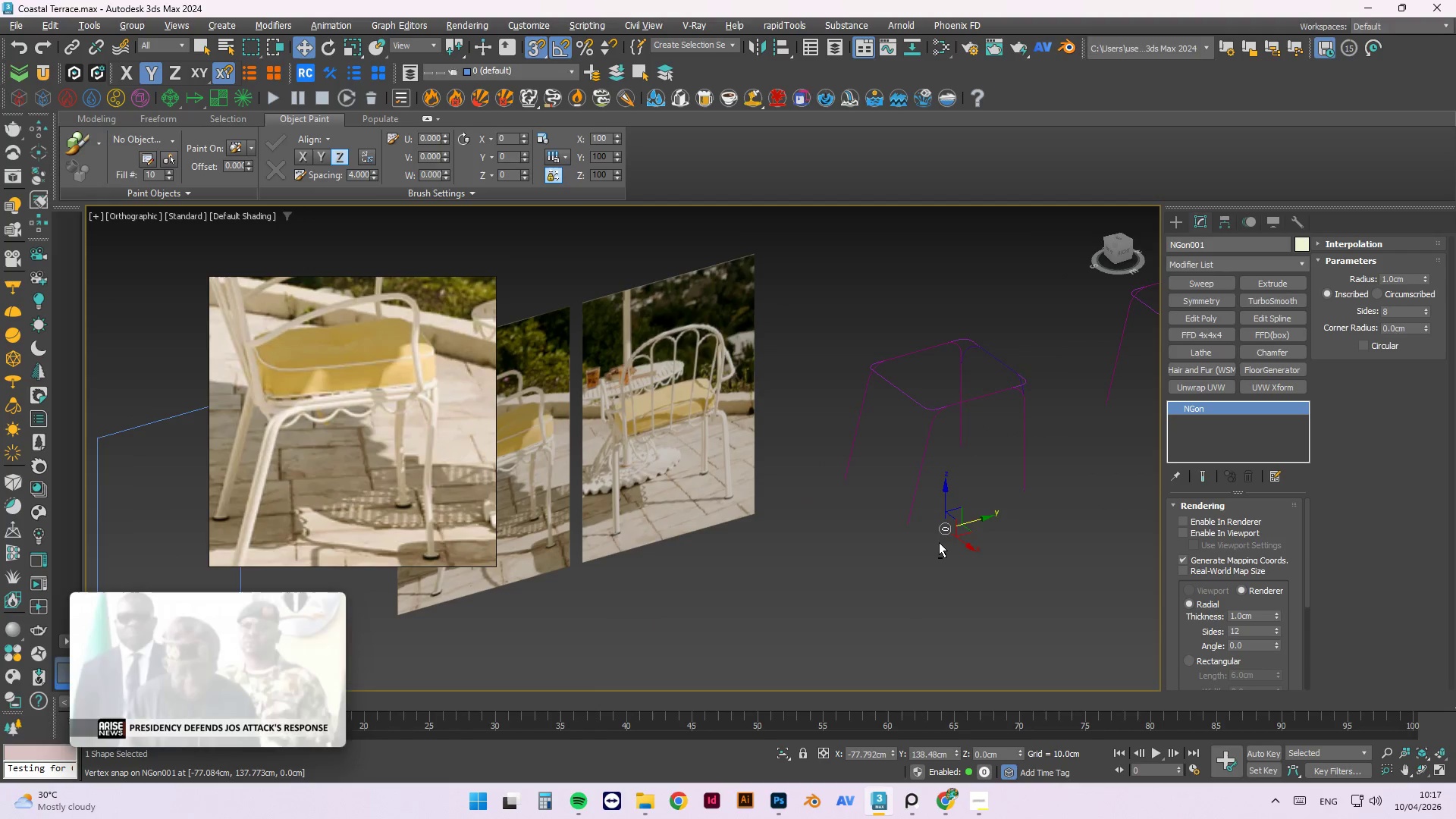 
hold_key(key=AltLeft, duration=1.36)
 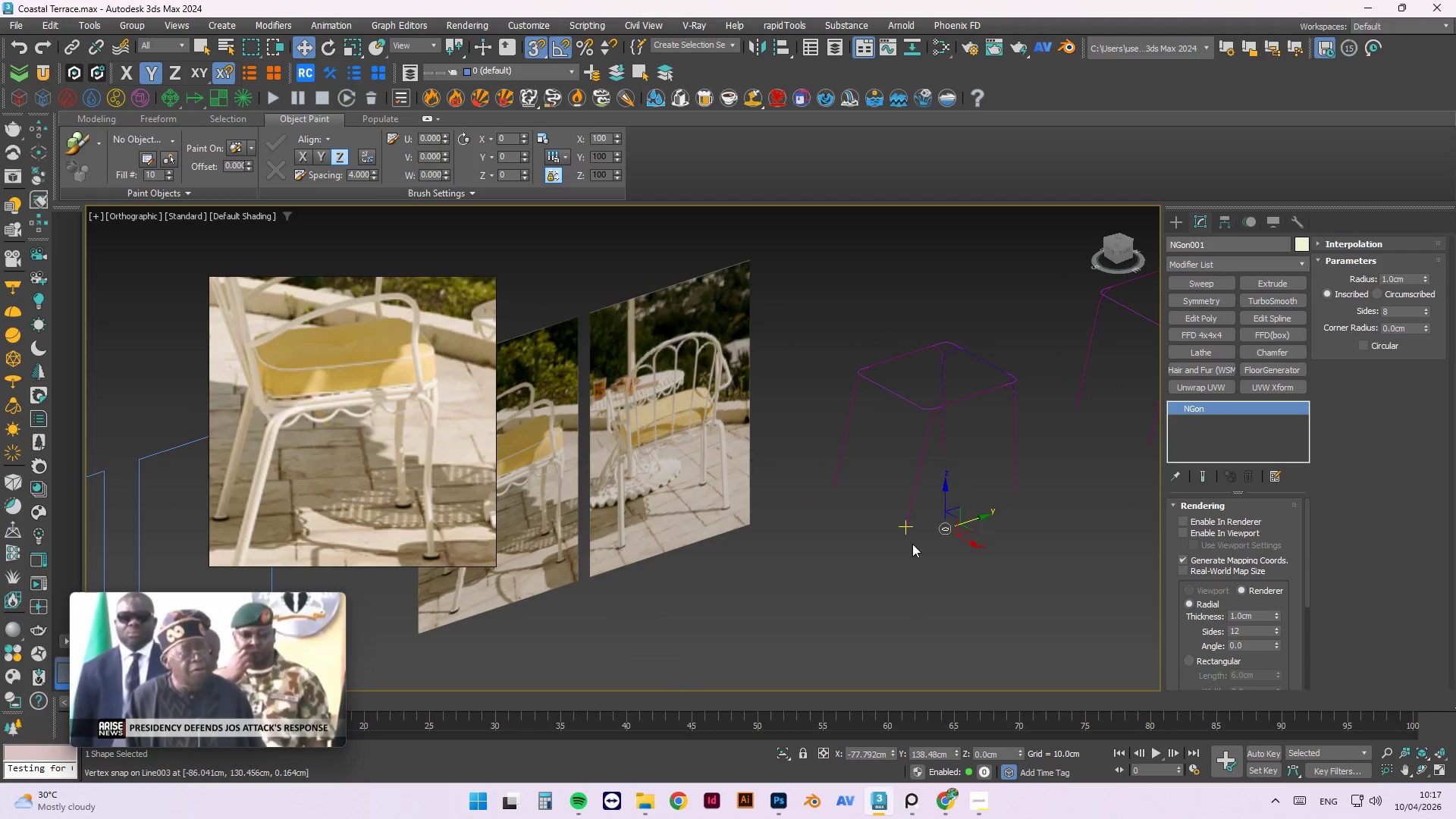 
left_click([912, 548])
 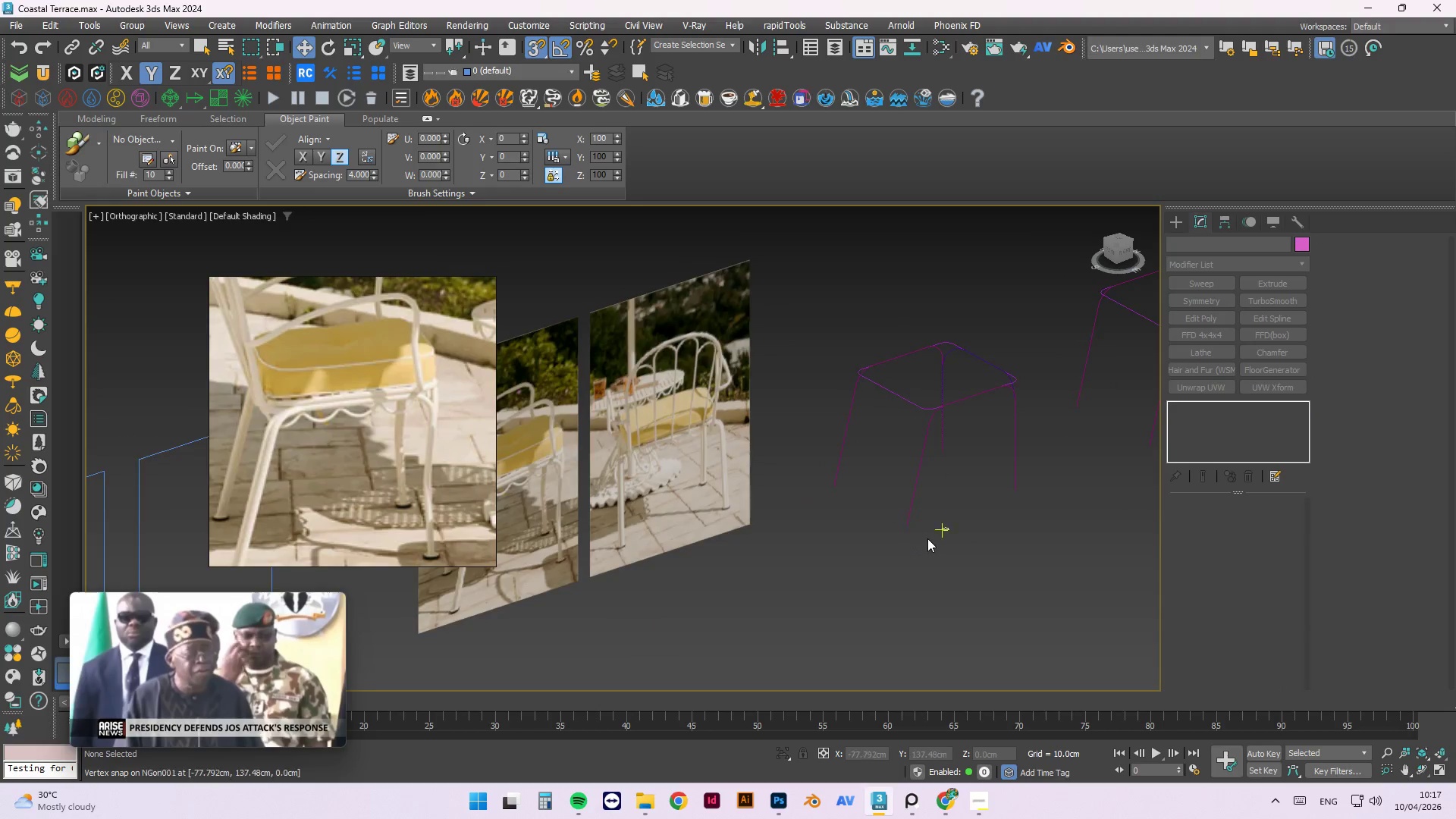 
scroll: coordinate [927, 538], scroll_direction: up, amount: 4.0
 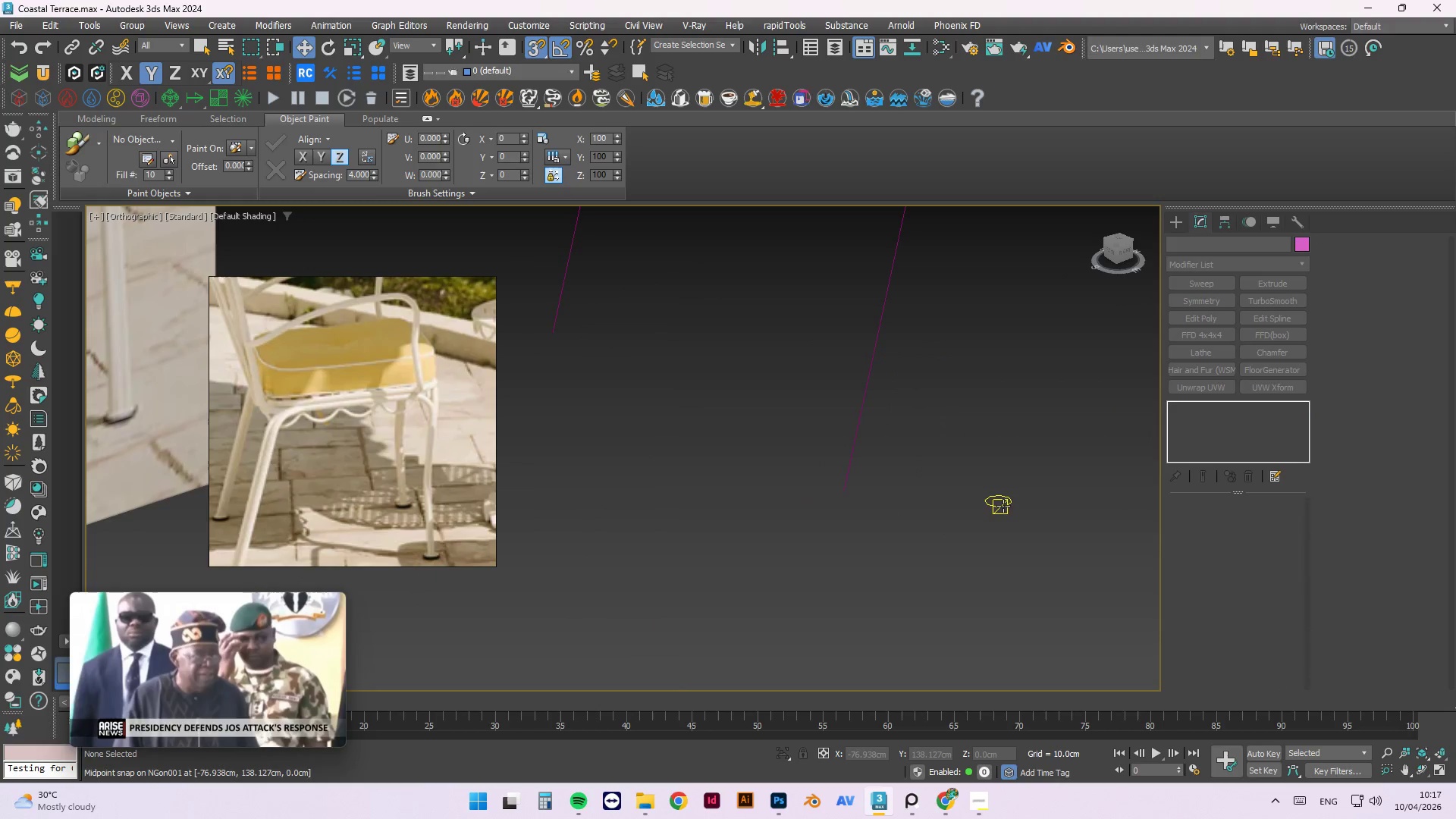 
left_click([1003, 505])
 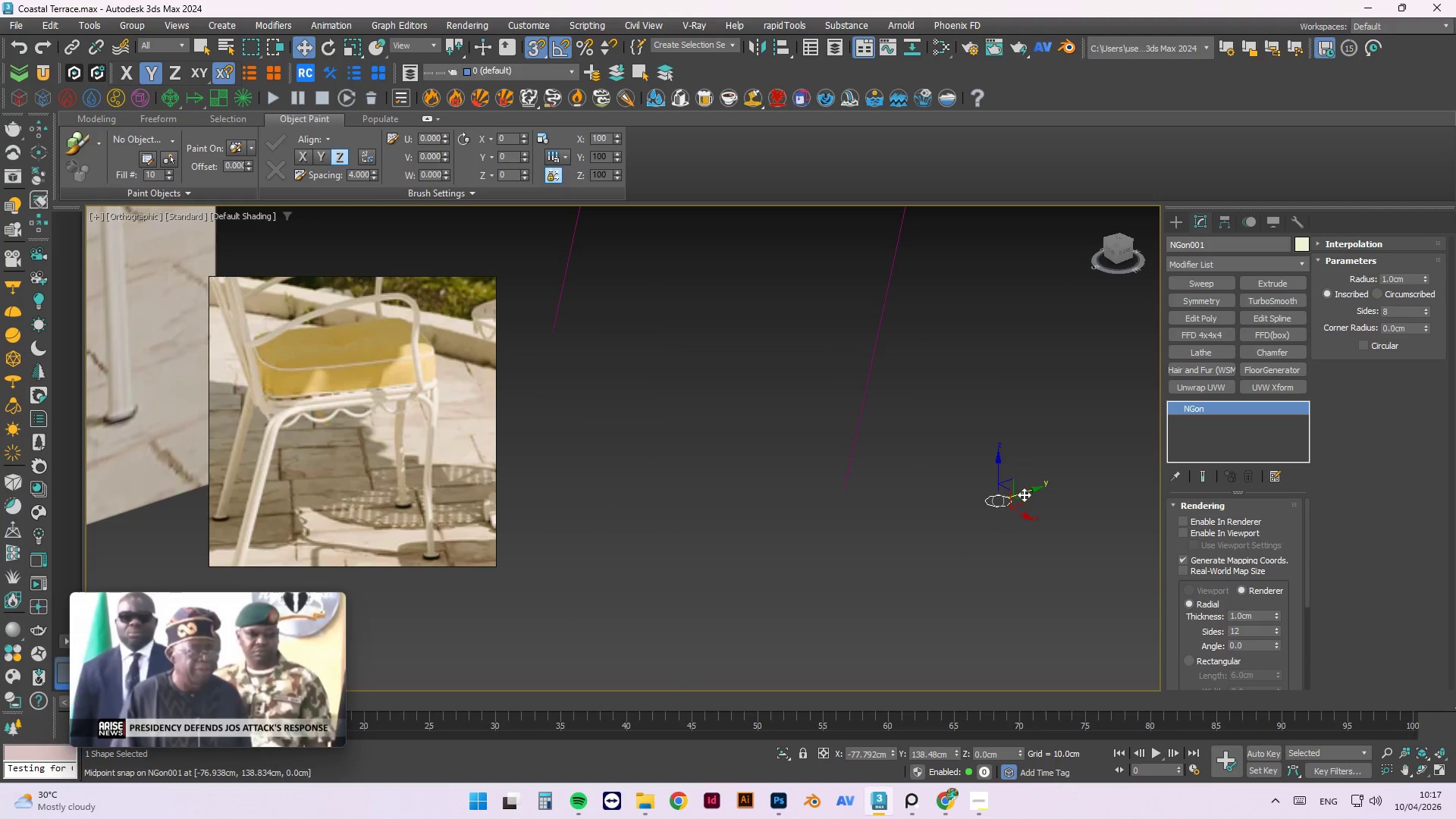 
left_click_drag(start_coordinate=[1026, 491], to_coordinate=[842, 491])
 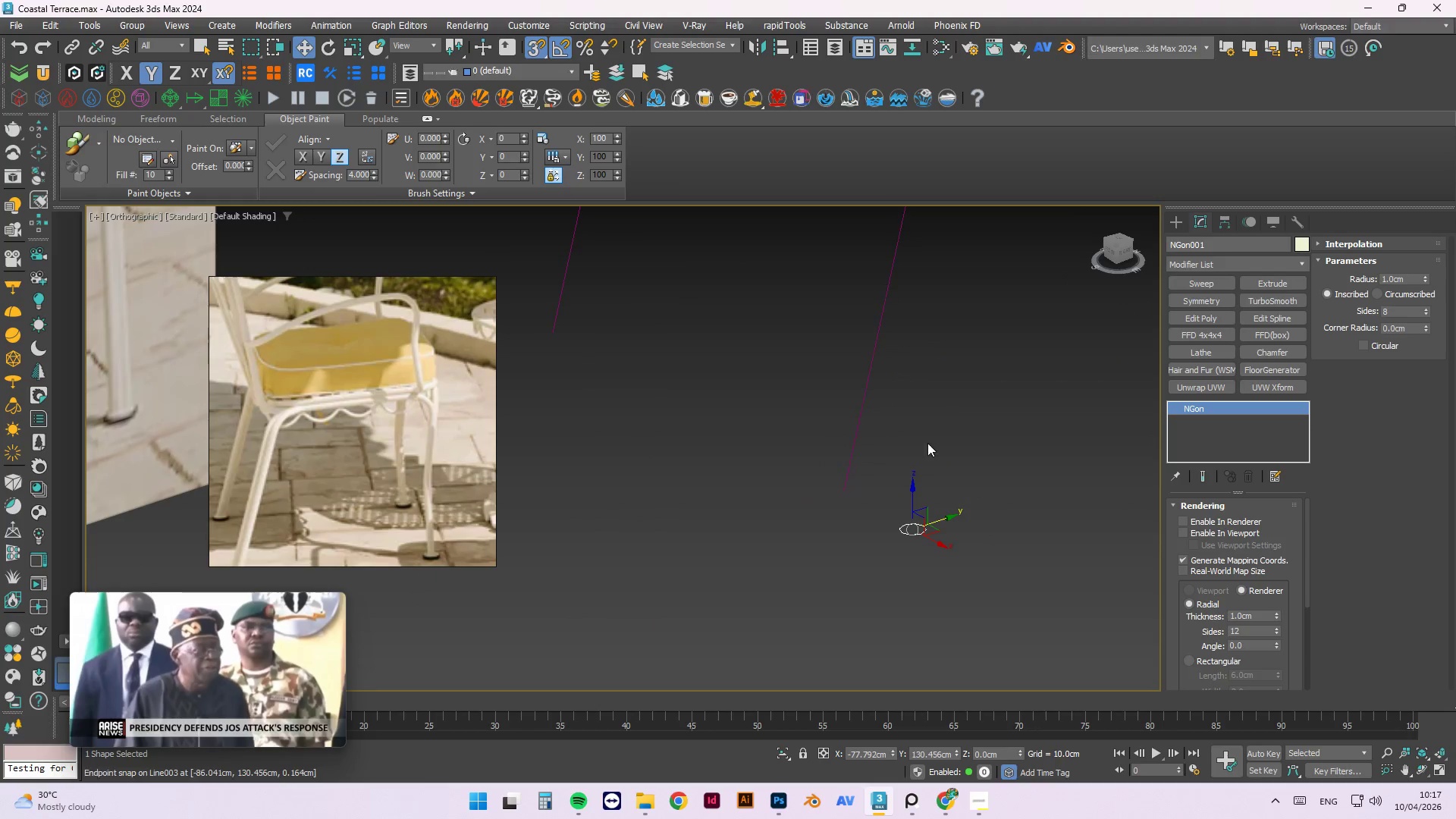 
left_click([967, 416])
 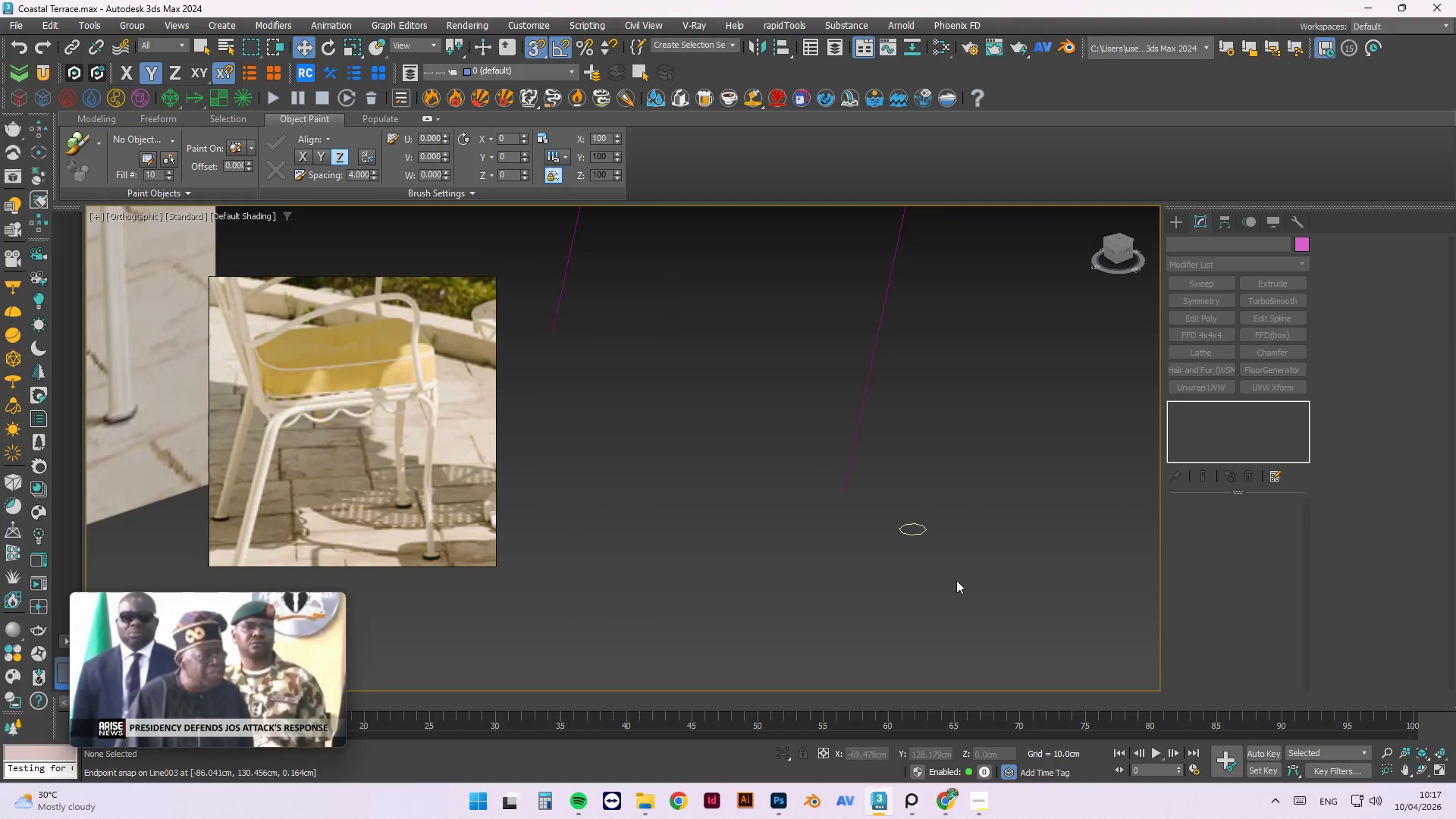 
hold_key(key=AltLeft, duration=1.5)
 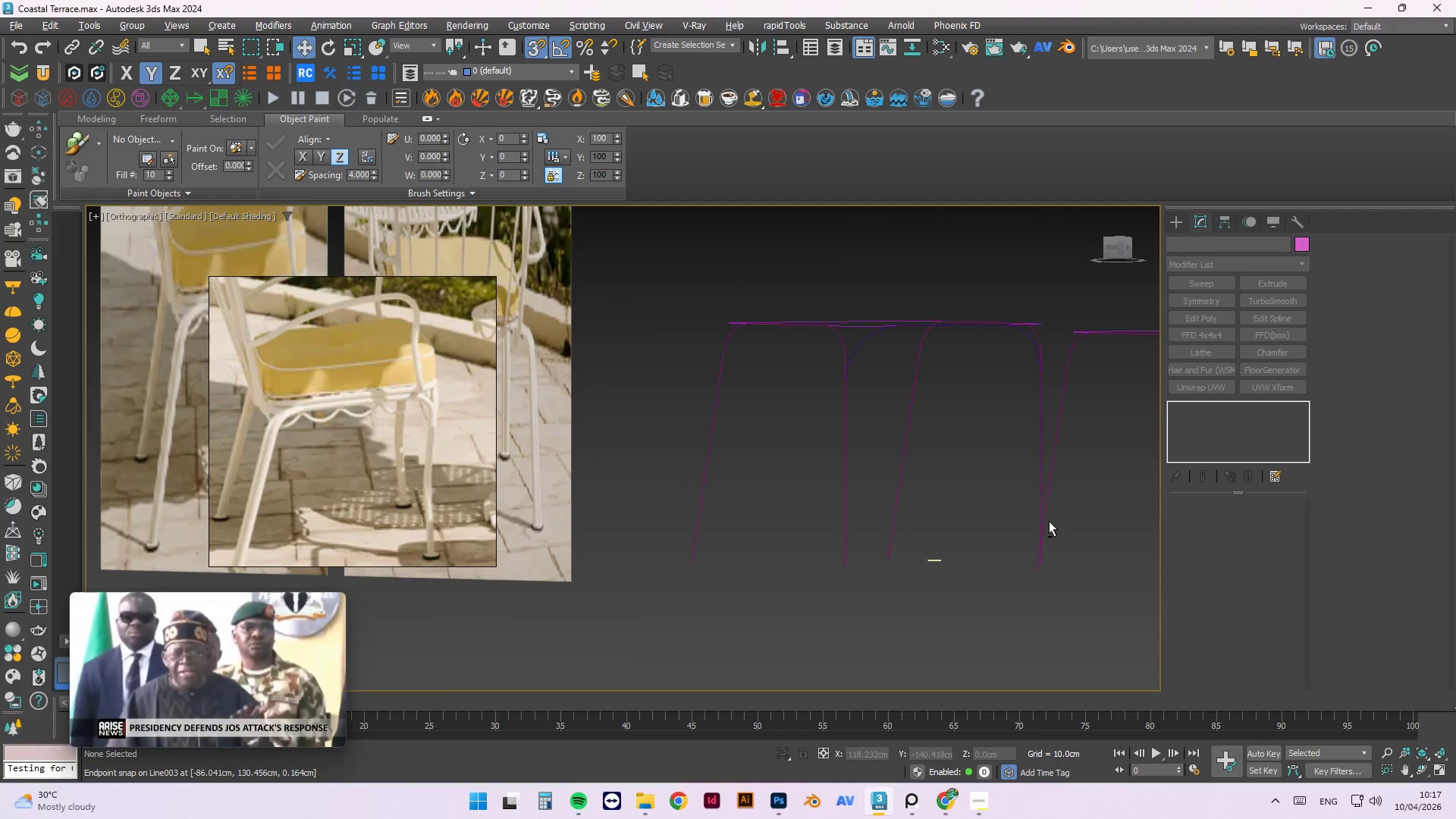 
scroll: coordinate [949, 587], scroll_direction: down, amount: 2.0
 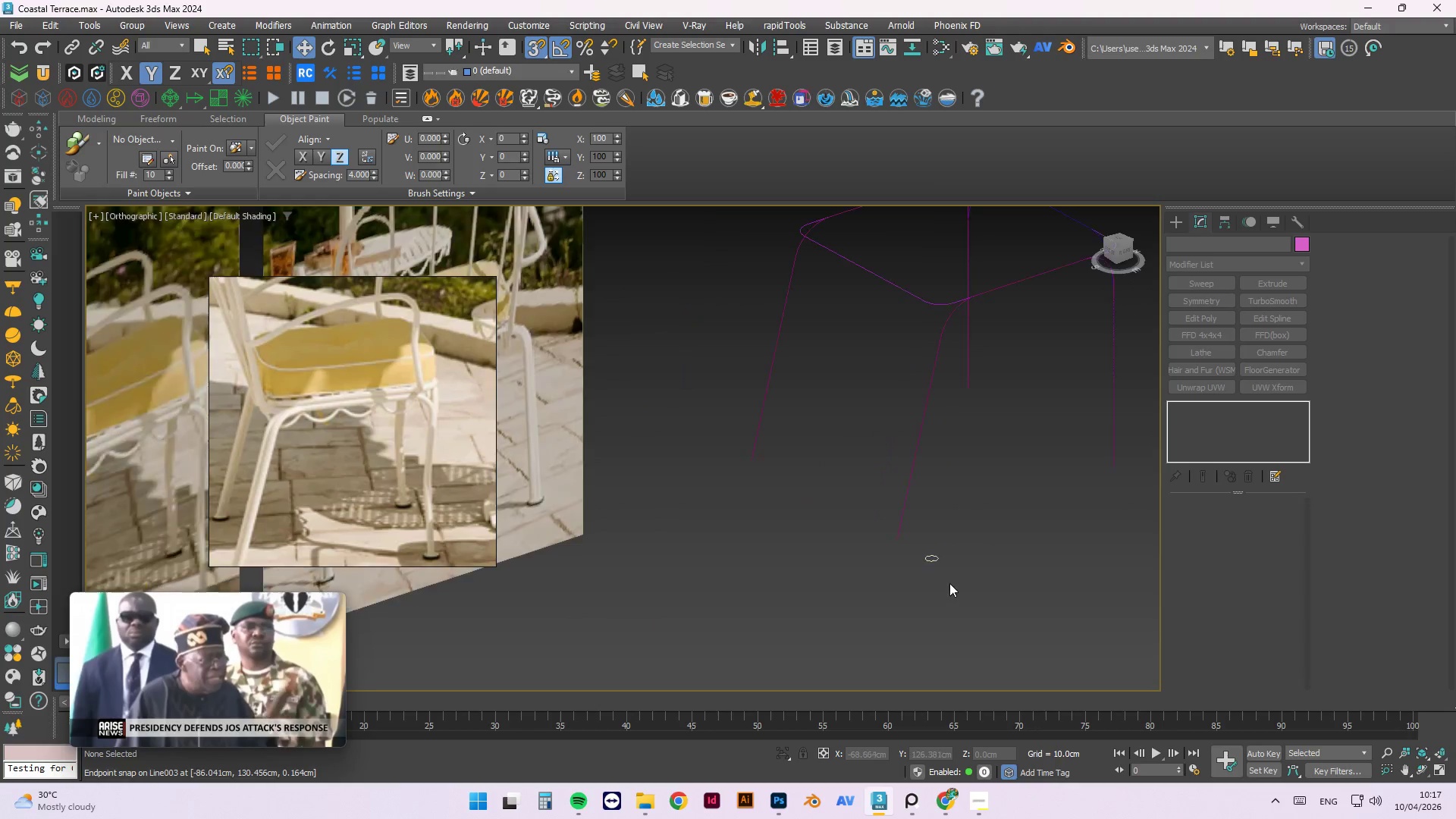 
hold_key(key=AltLeft, duration=1.33)
 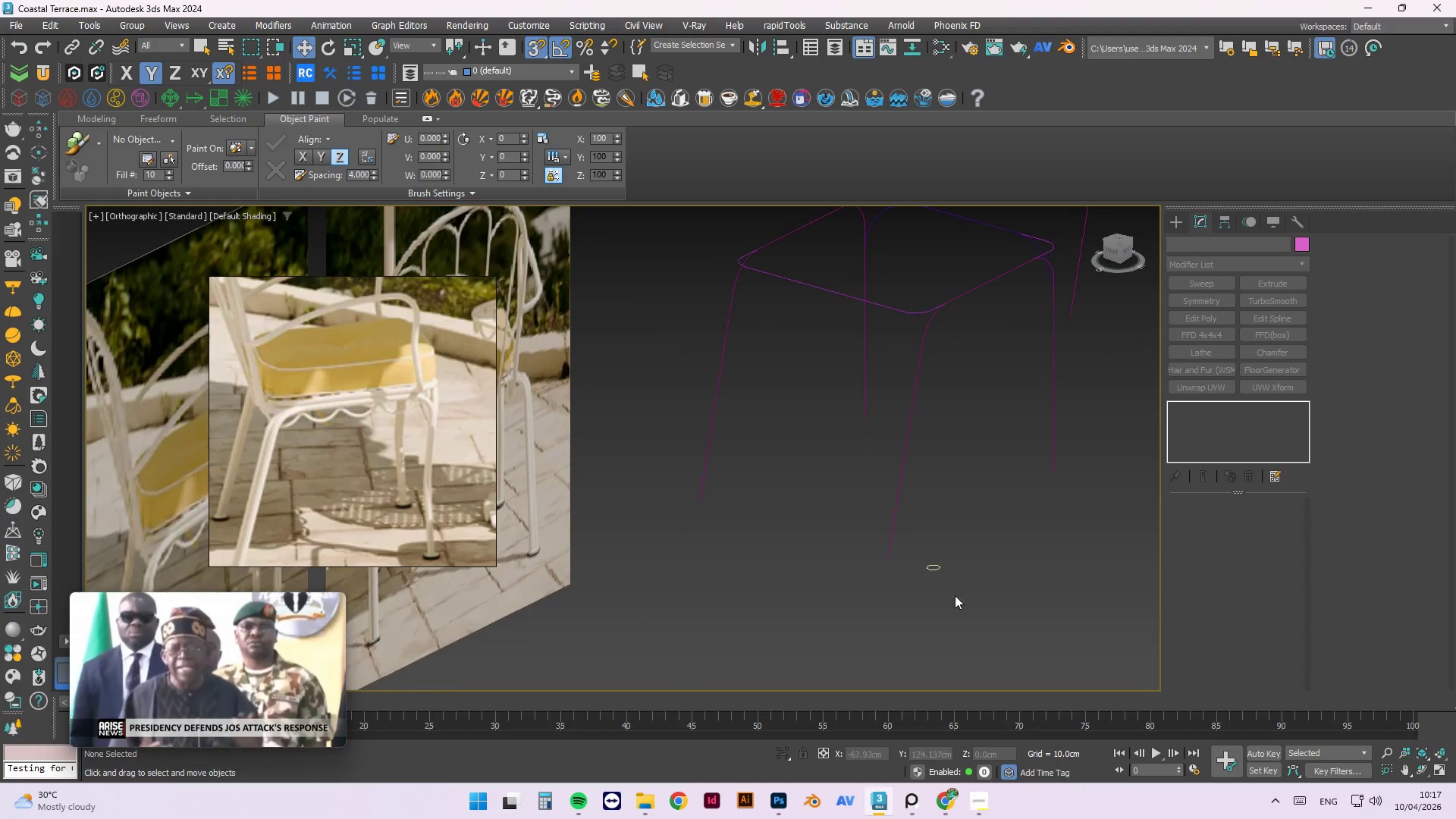 
left_click([936, 536])
 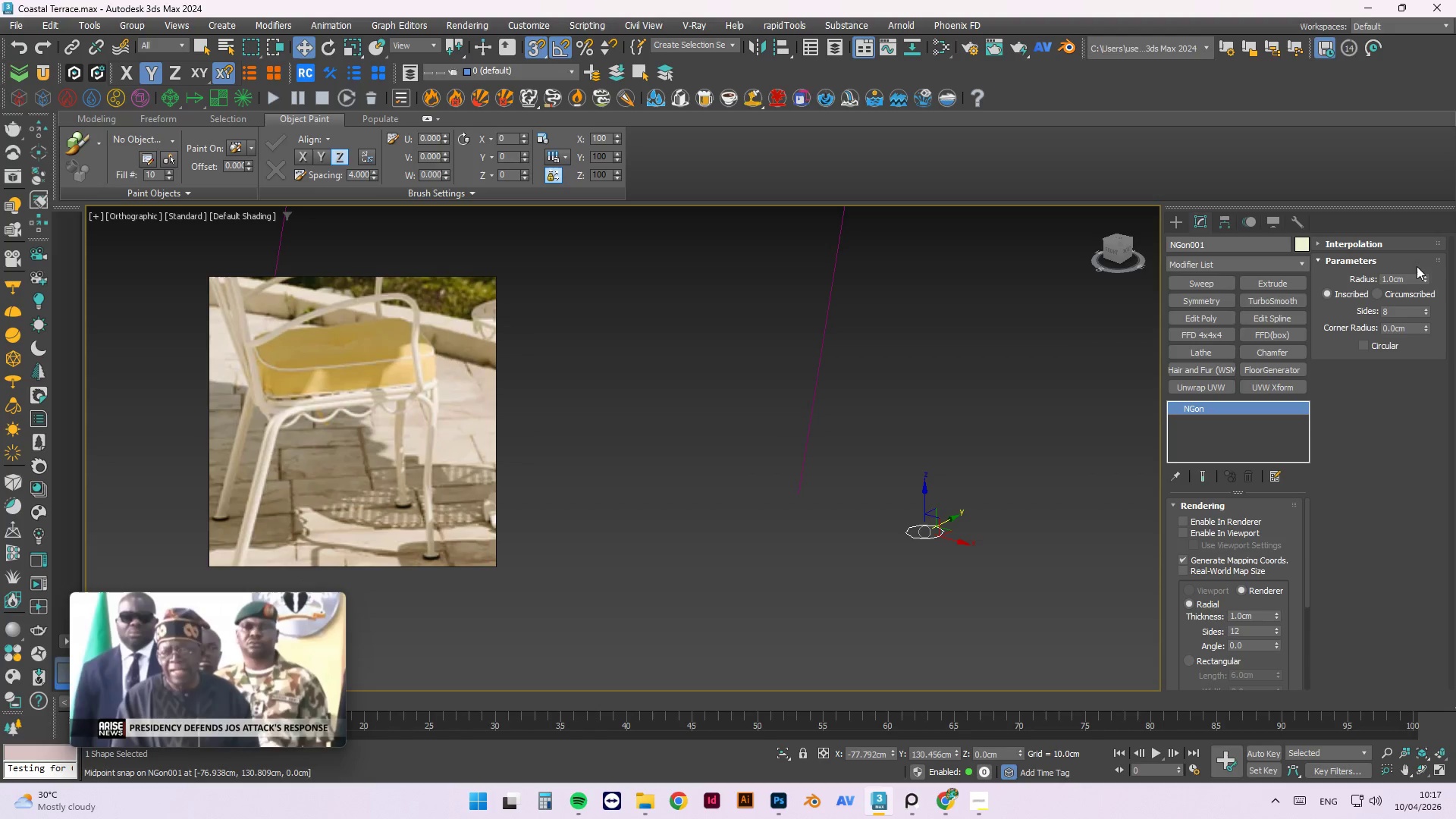 
scroll: coordinate [937, 586], scroll_direction: up, amount: 3.0
 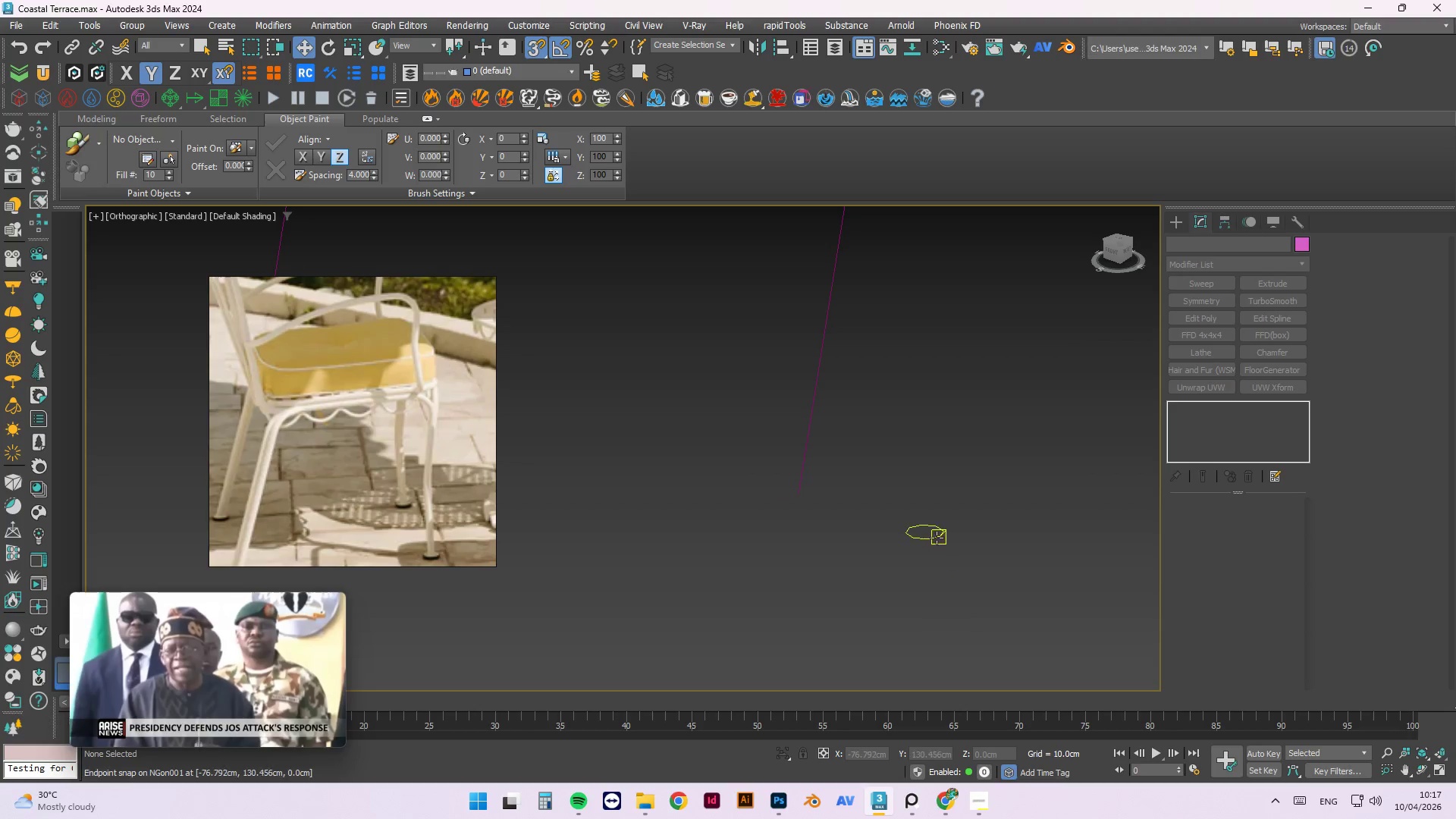 
left_click_drag(start_coordinate=[1407, 276], to_coordinate=[1326, 275])
 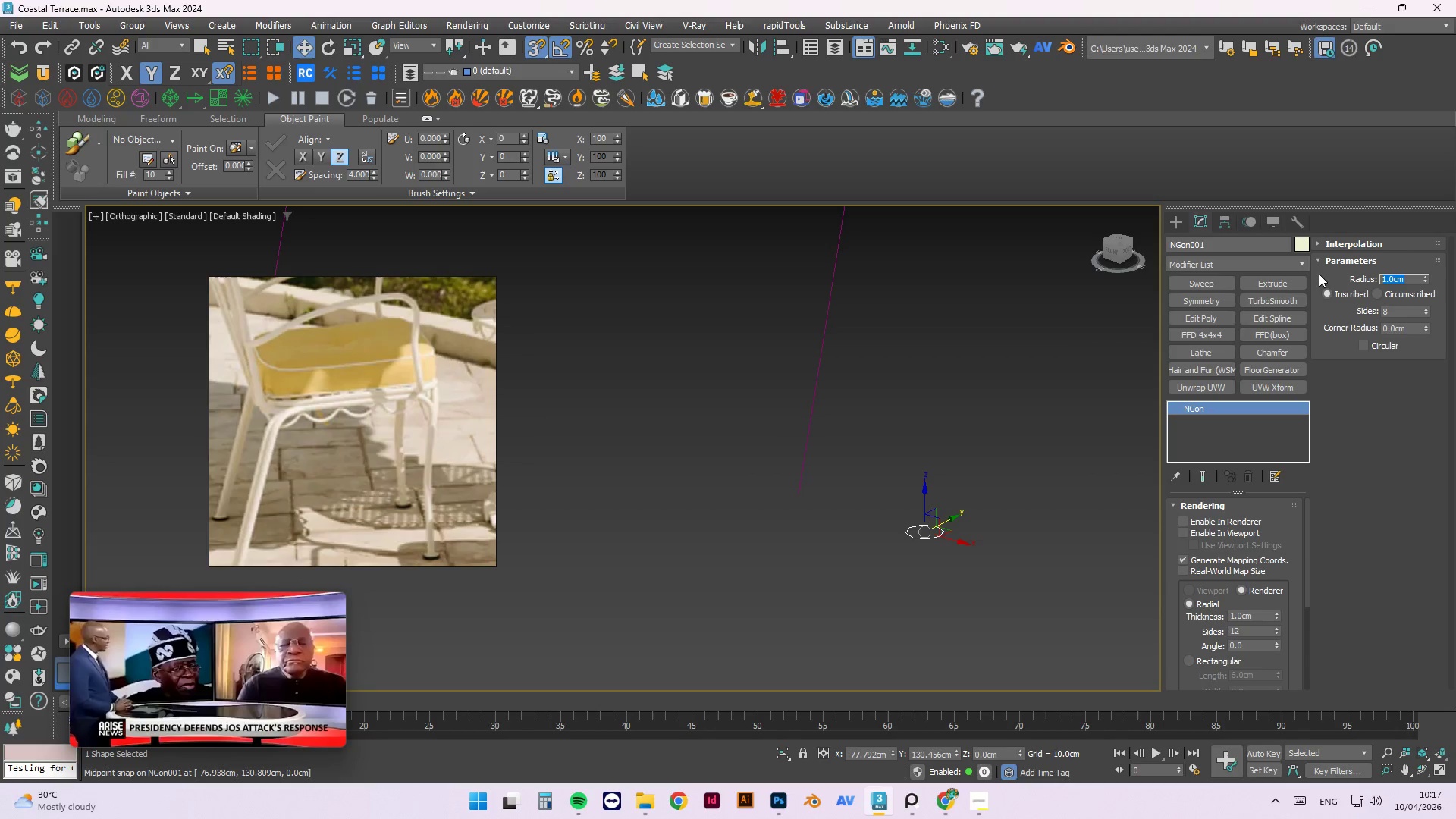 
key(NumpadDecimal)
 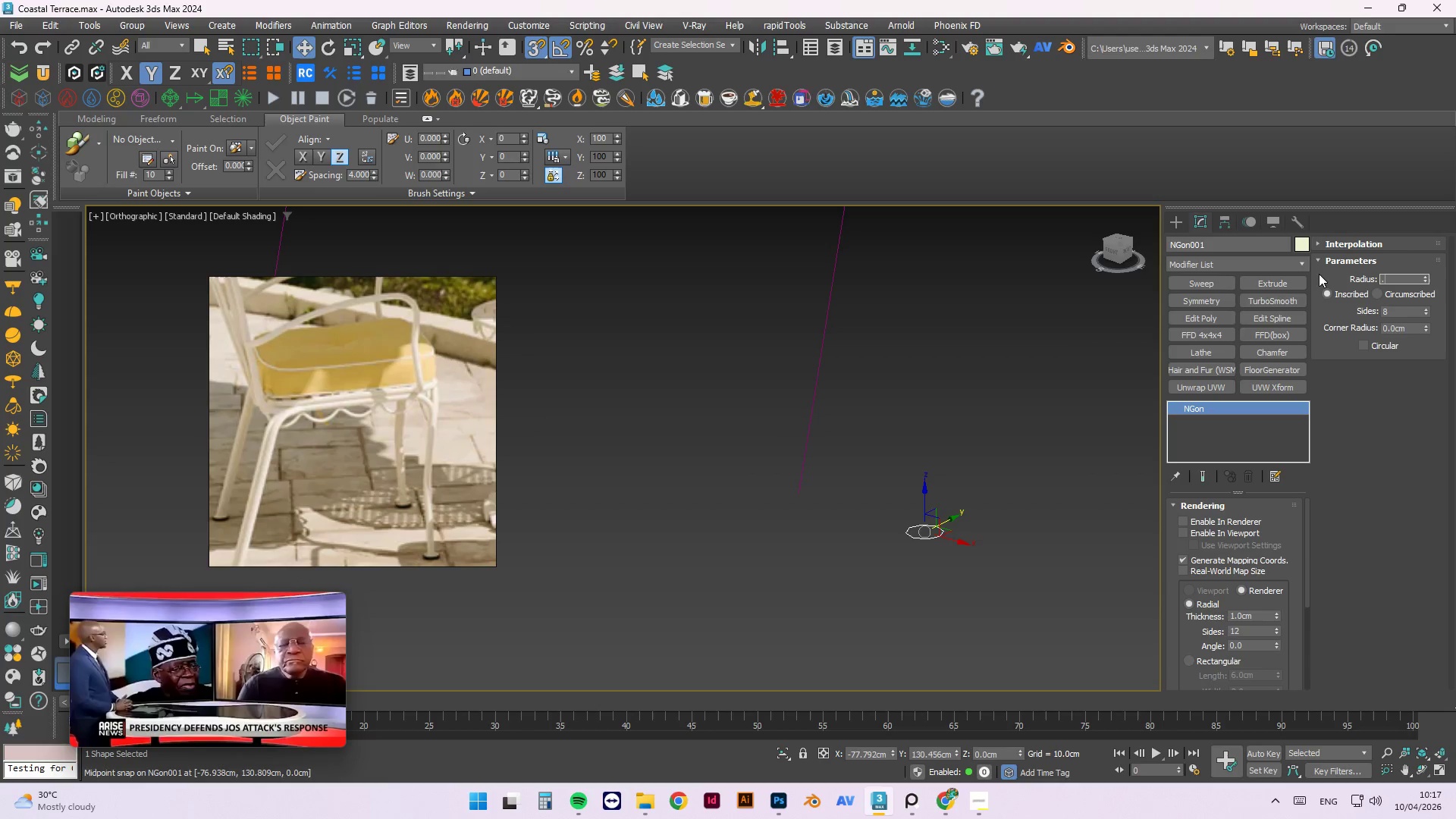 
key(Numpad7)
 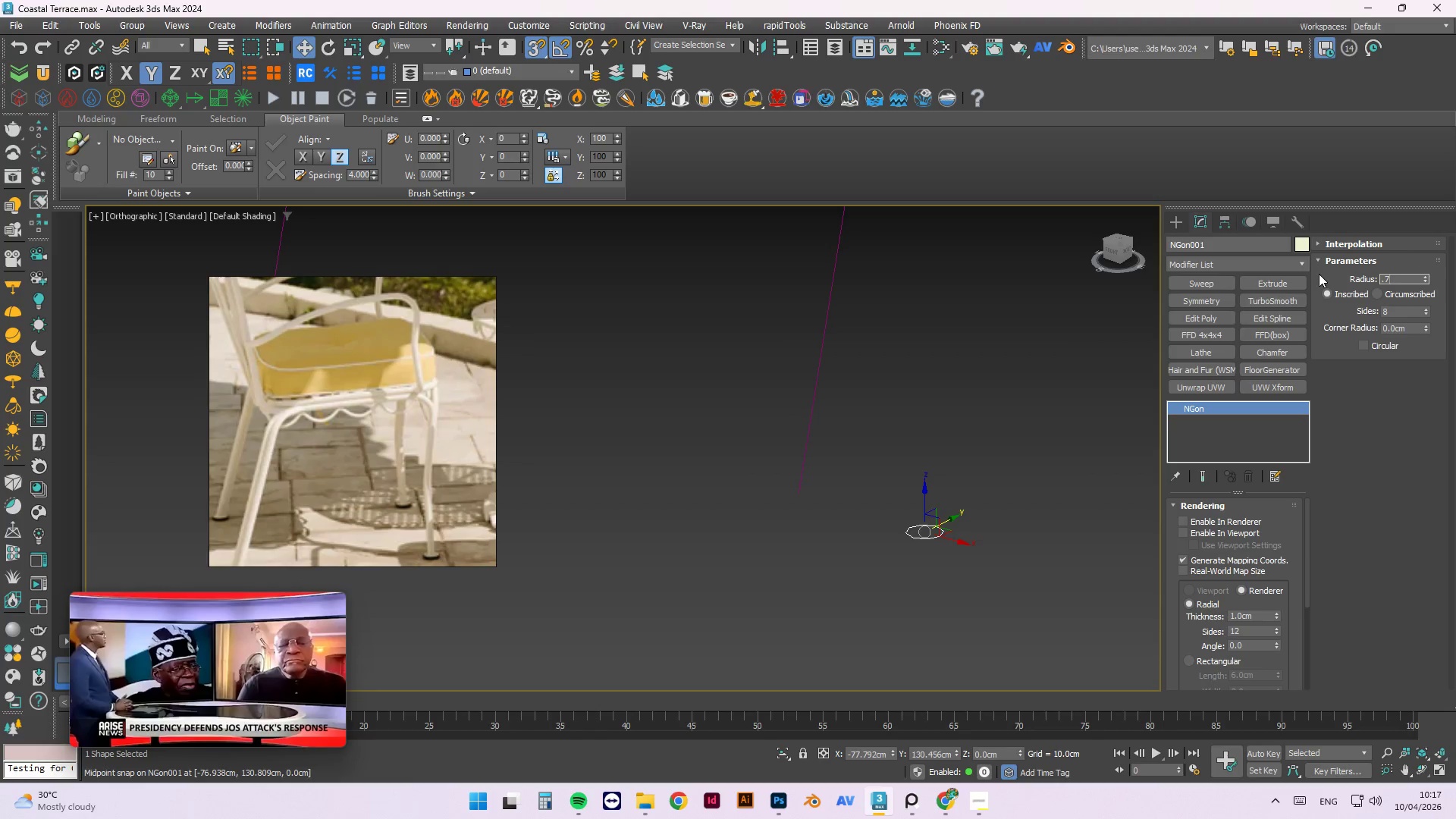 
key(Numpad5)
 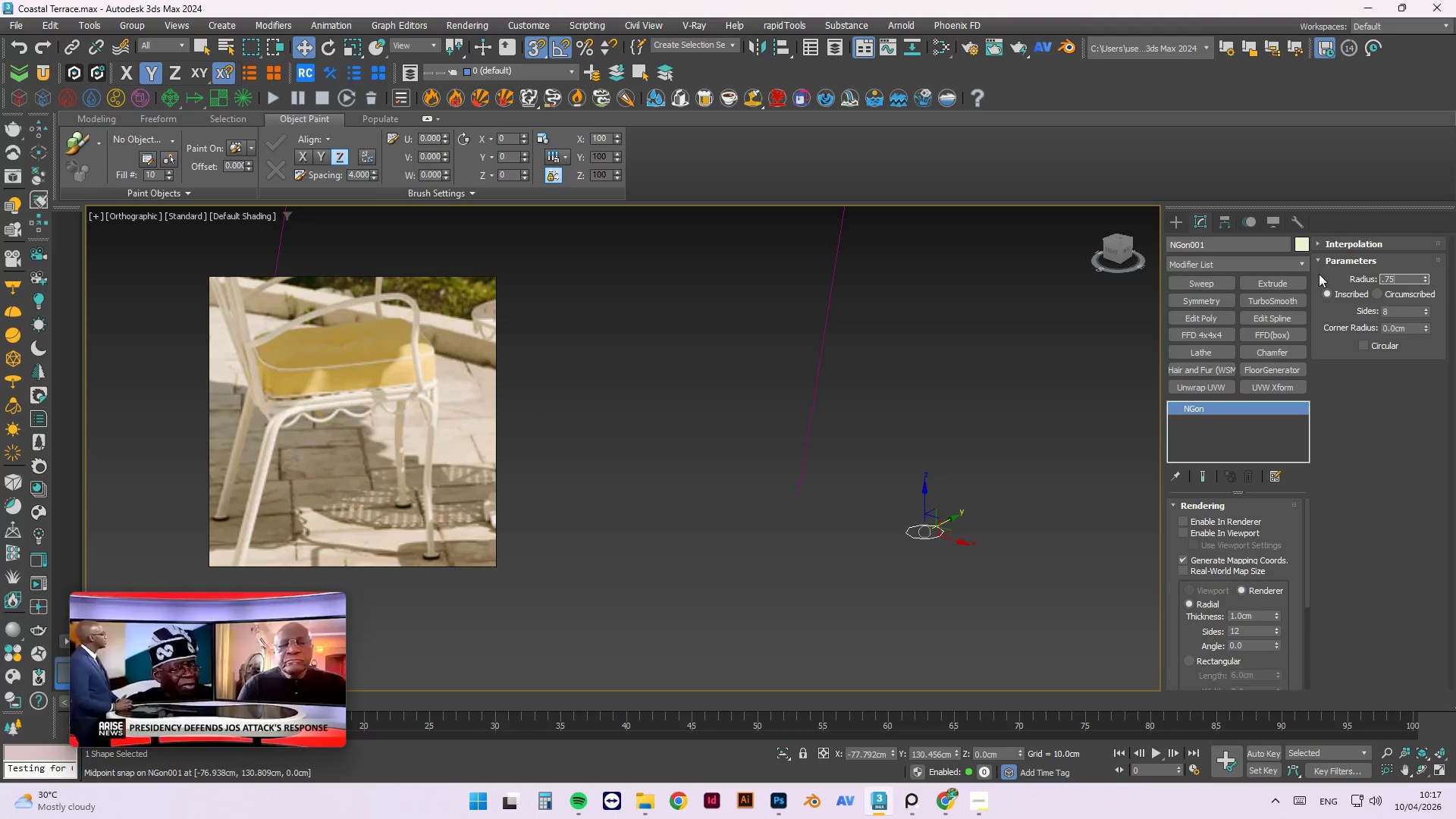 
key(NumpadEnter)
 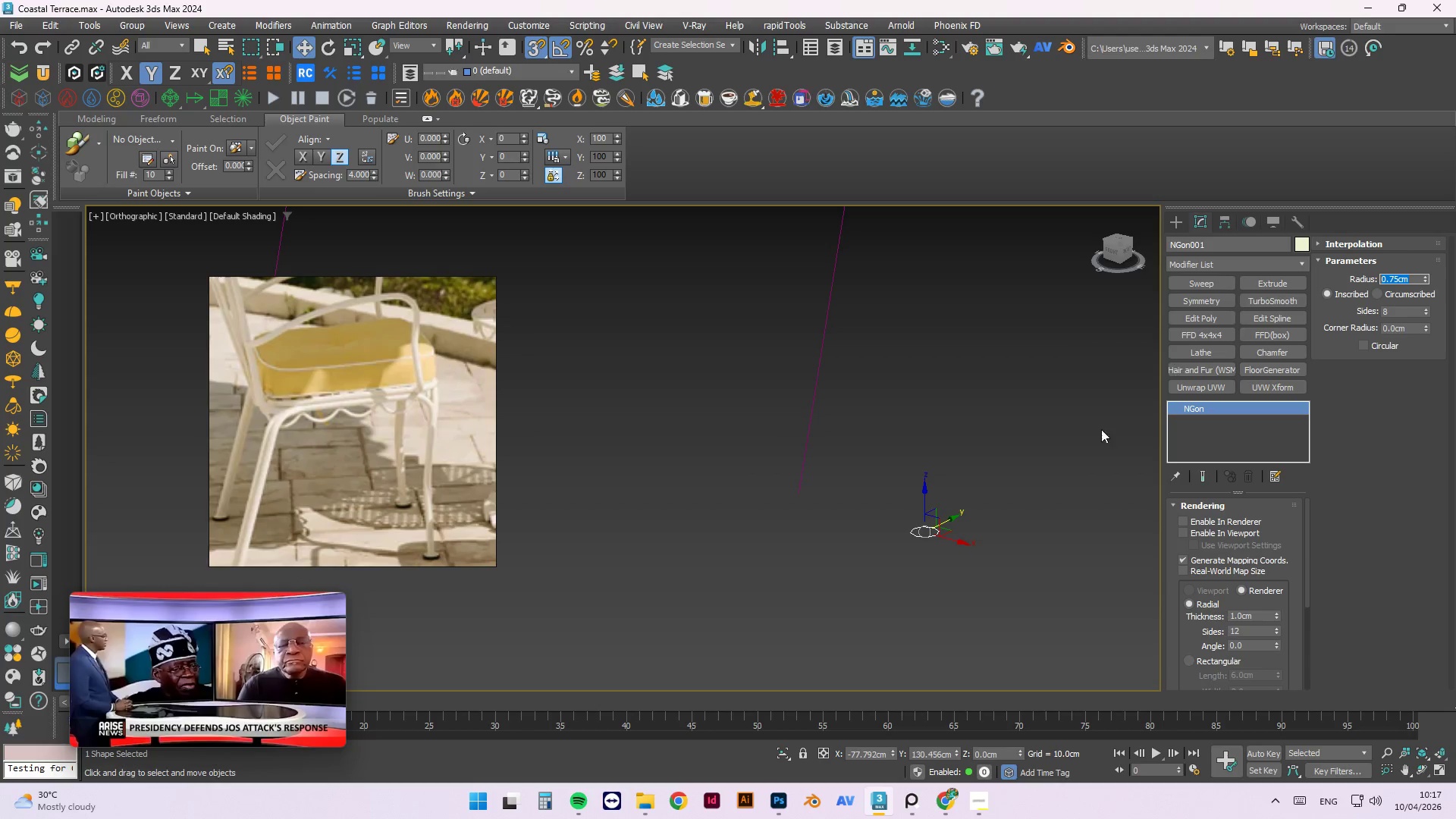 
left_click([1012, 577])
 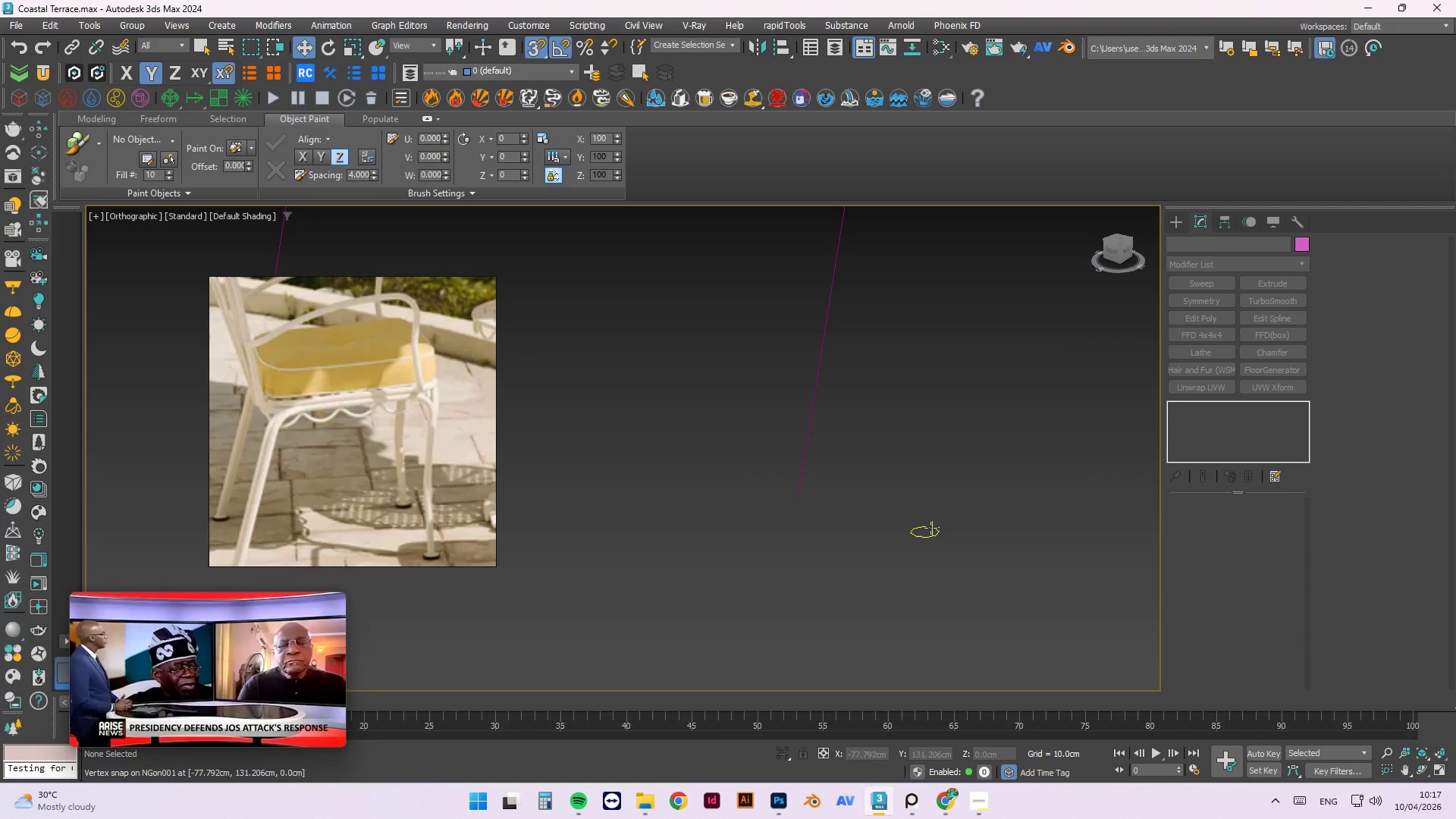 
left_click([937, 535])
 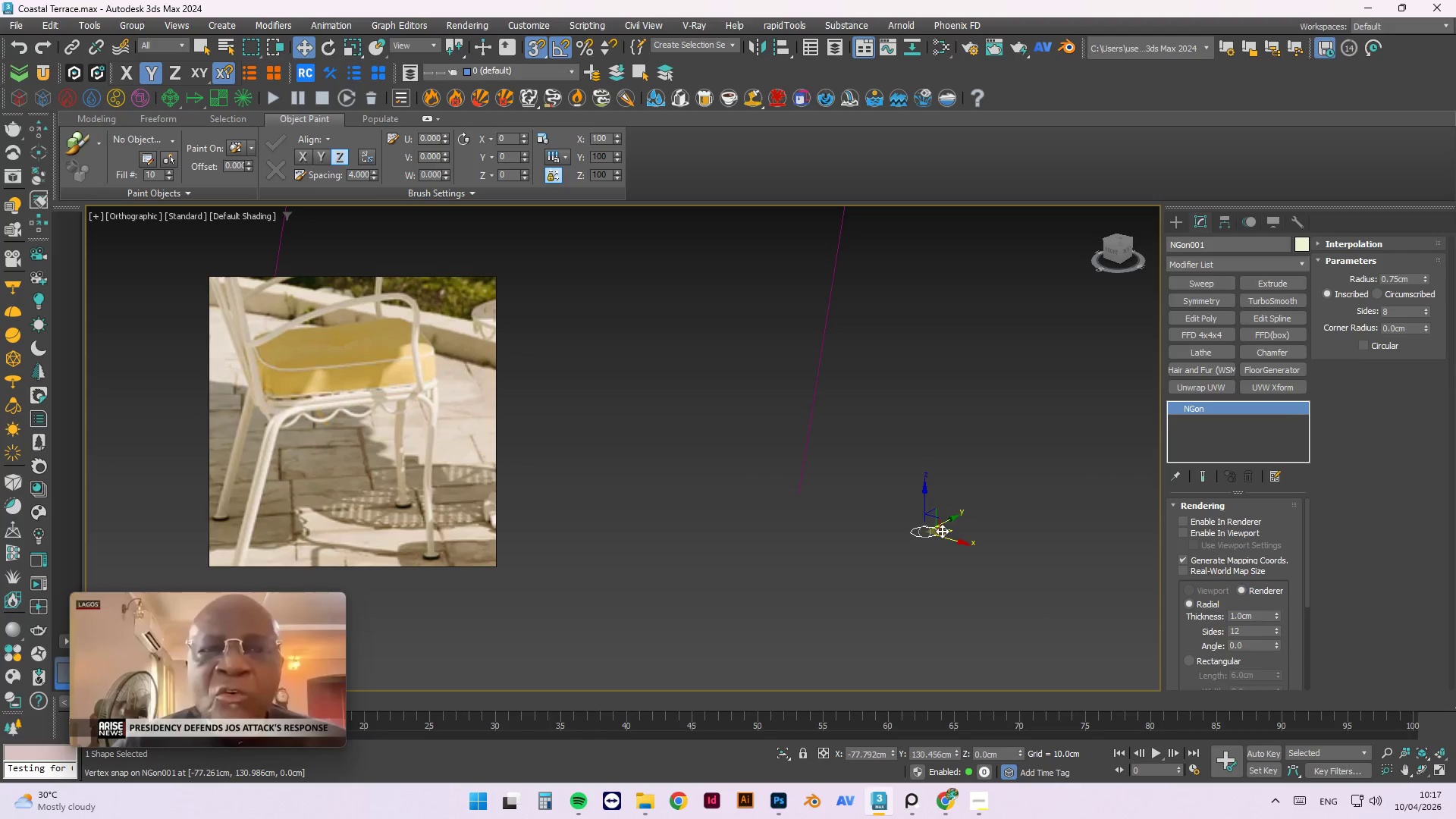 
scroll: coordinate [779, 557], scroll_direction: down, amount: 2.0
 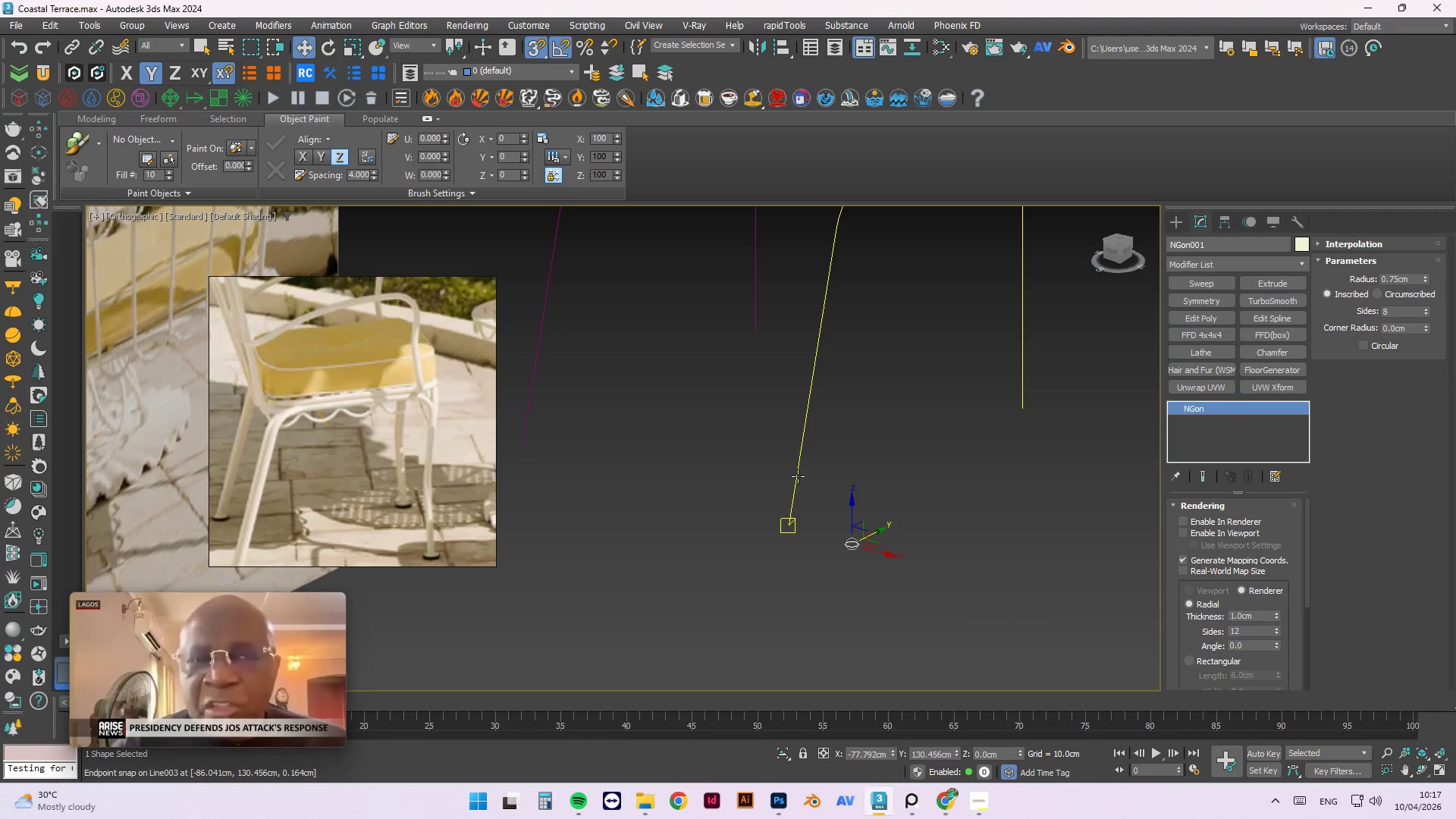 
left_click([798, 476])
 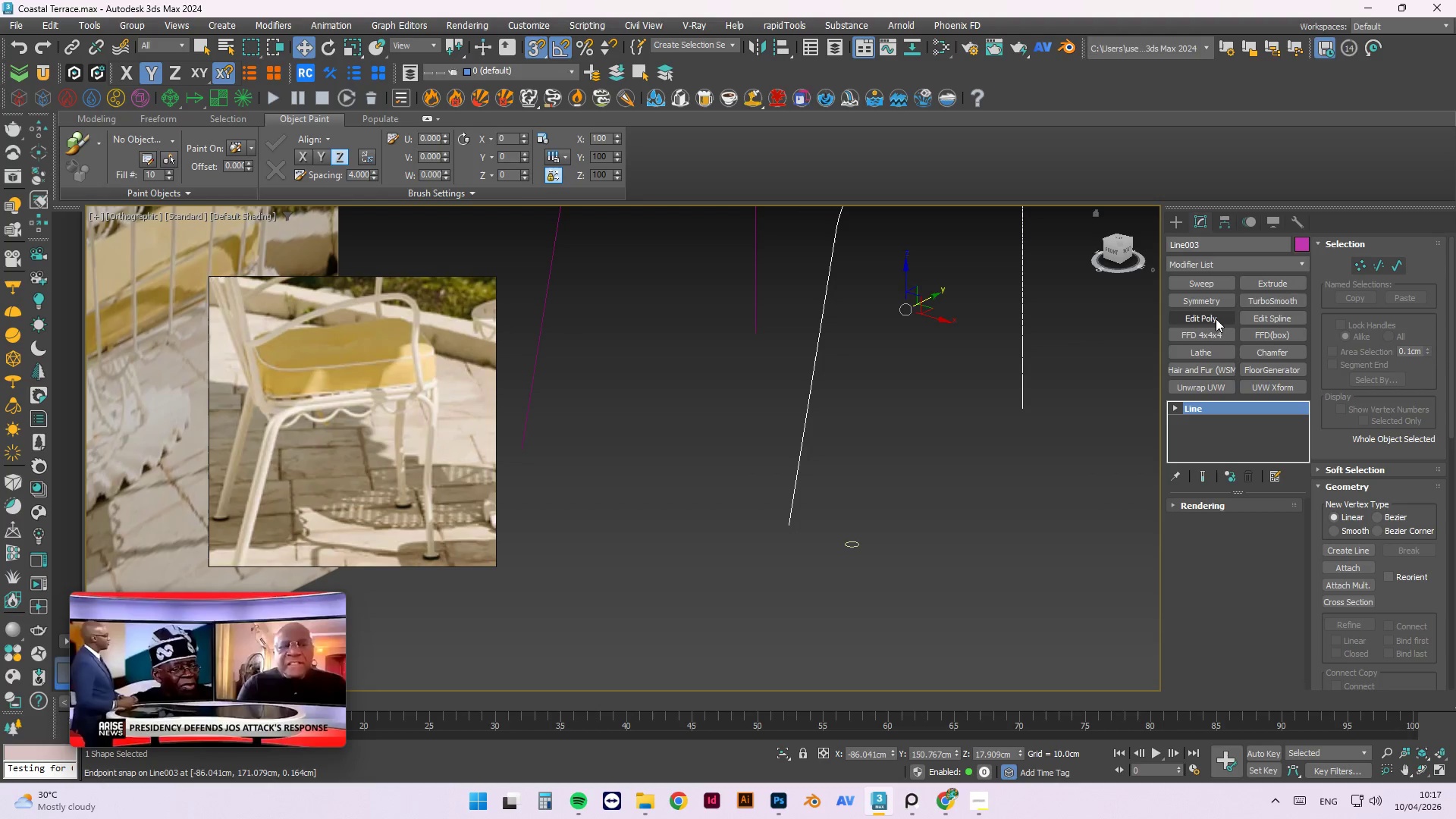 
left_click([1212, 285])
 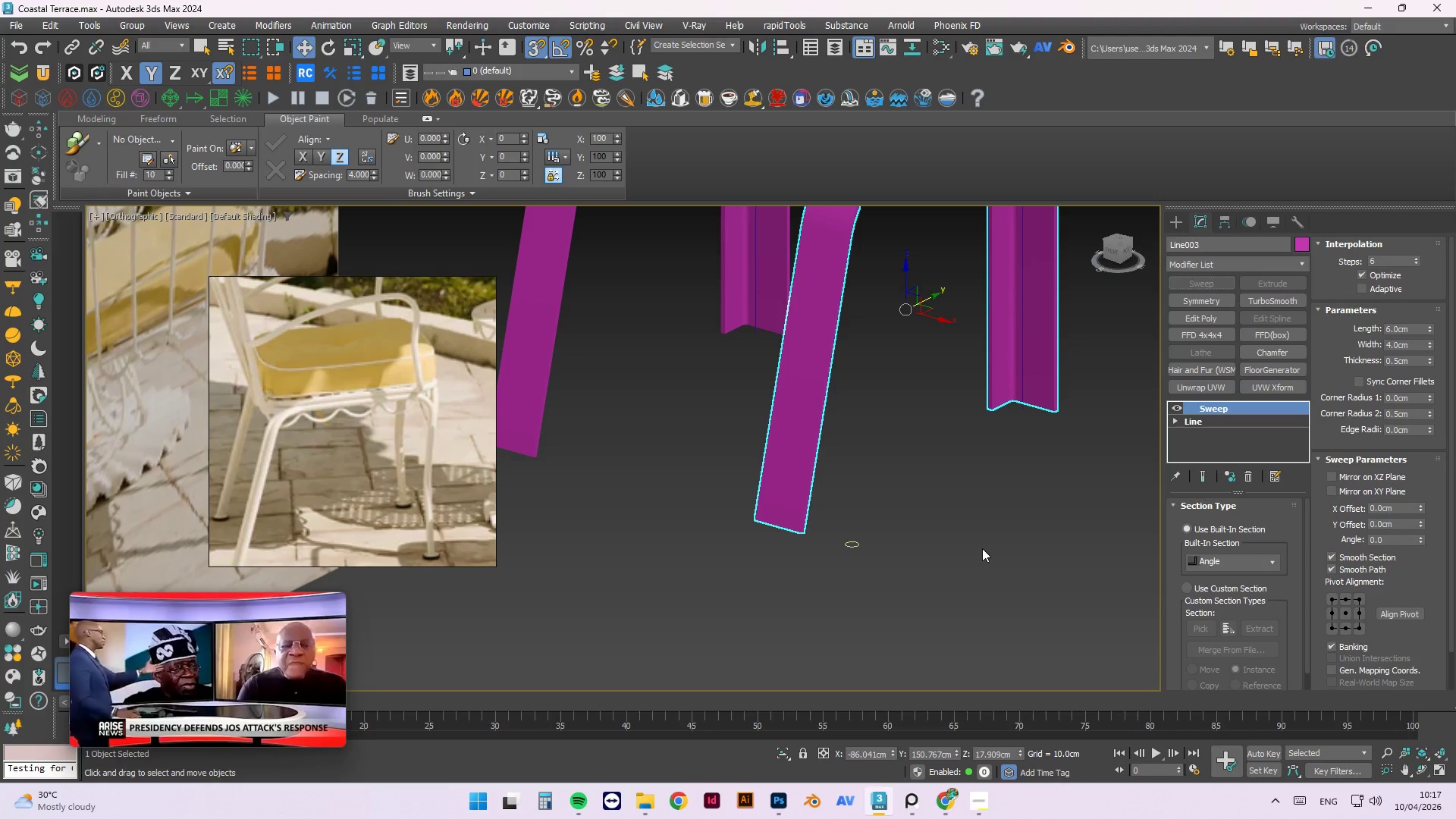 
scroll: coordinate [965, 551], scroll_direction: down, amount: 3.0
 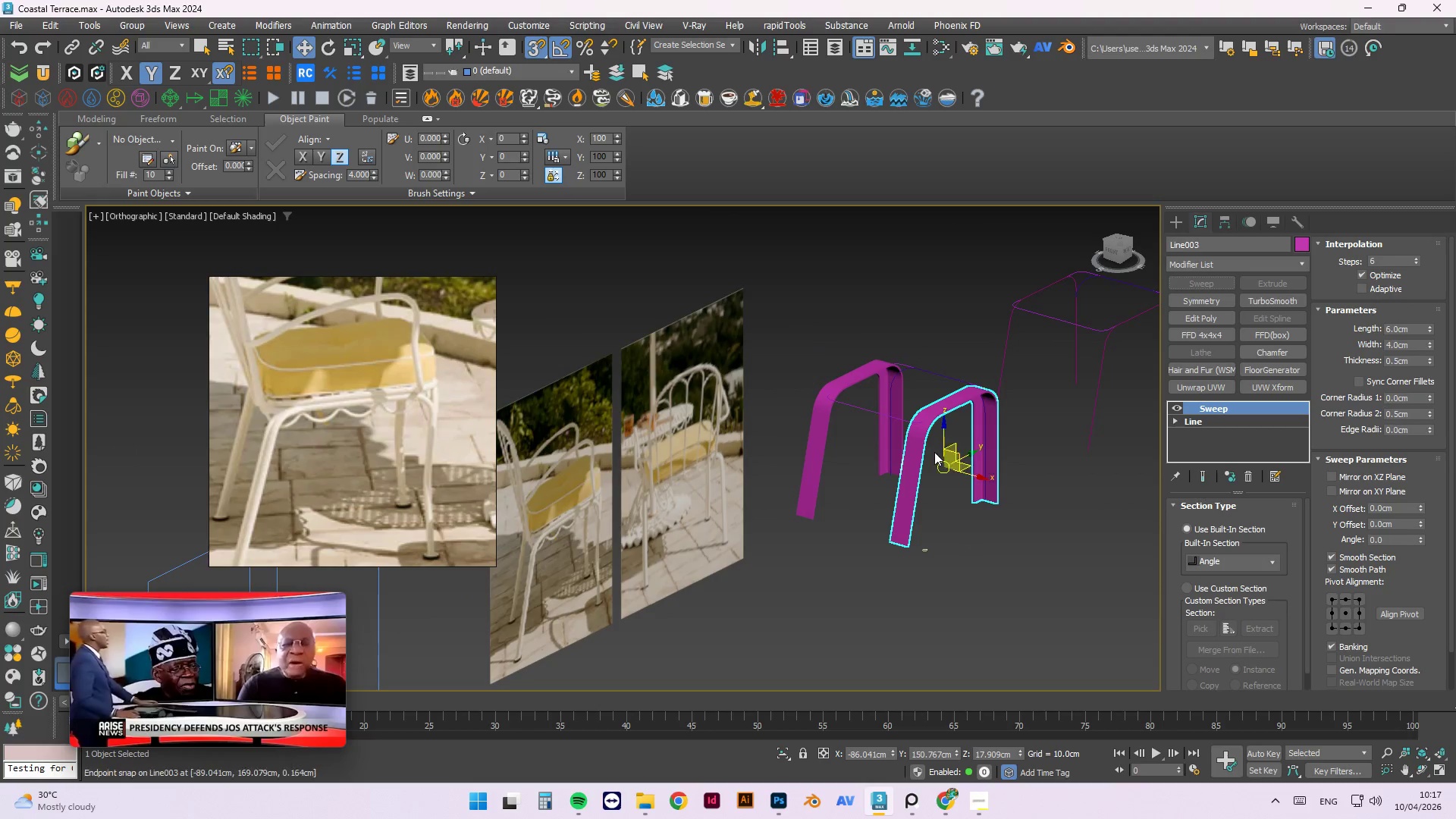 
scroll: coordinate [904, 376], scroll_direction: up, amount: 2.0
 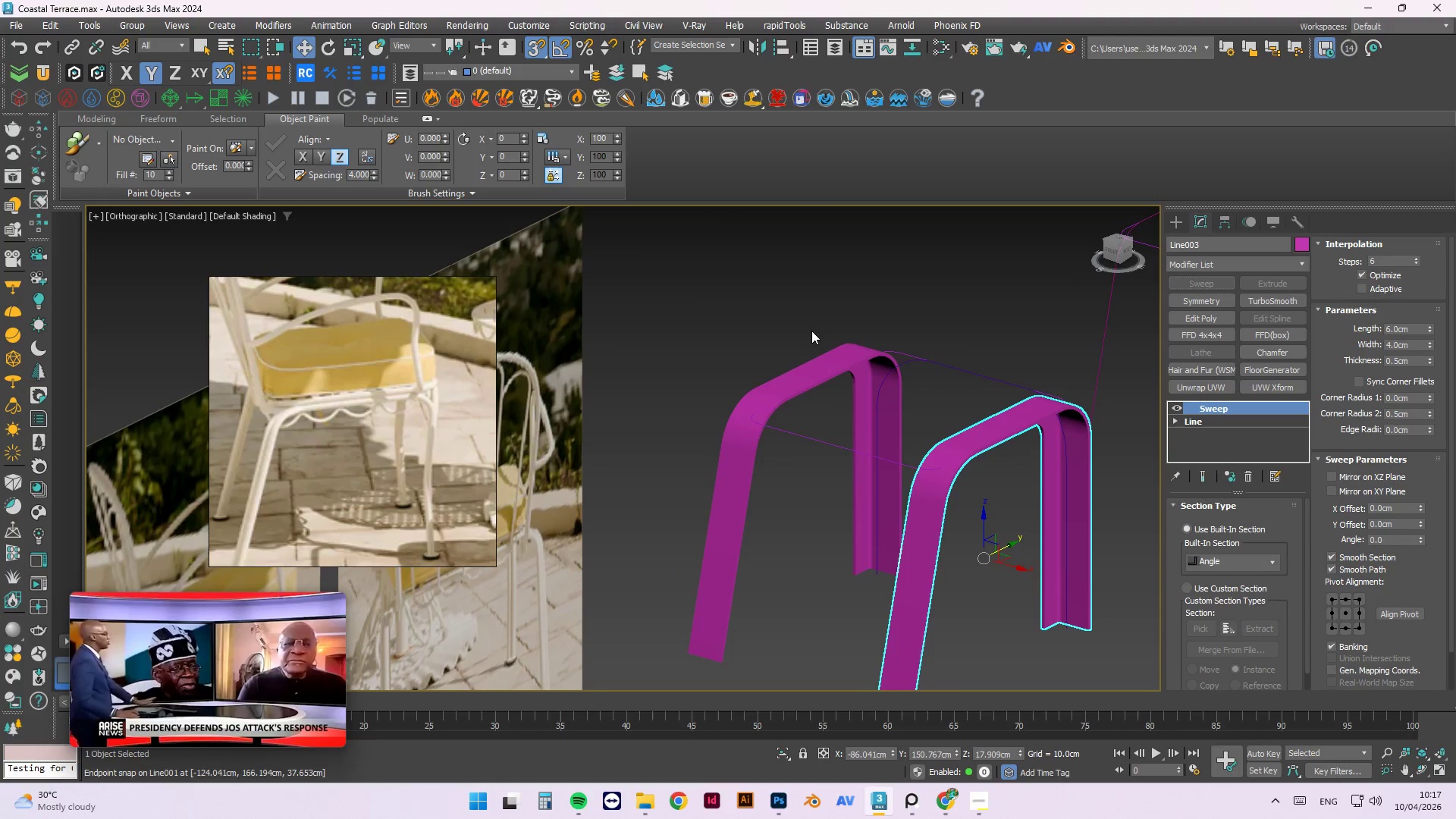 
scroll: coordinate [1288, 602], scroll_direction: down, amount: 3.0
 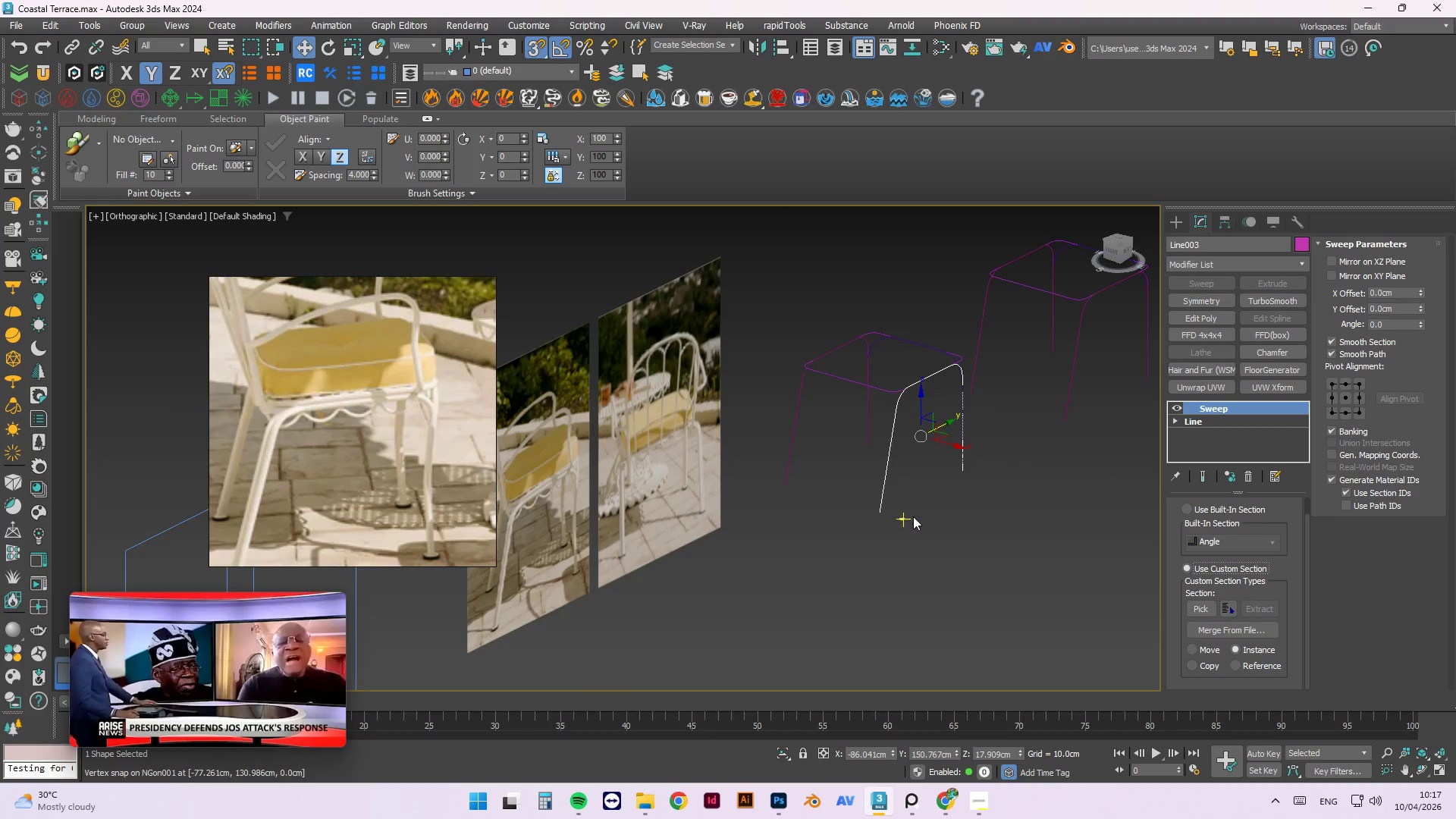 
left_click([1197, 606])
 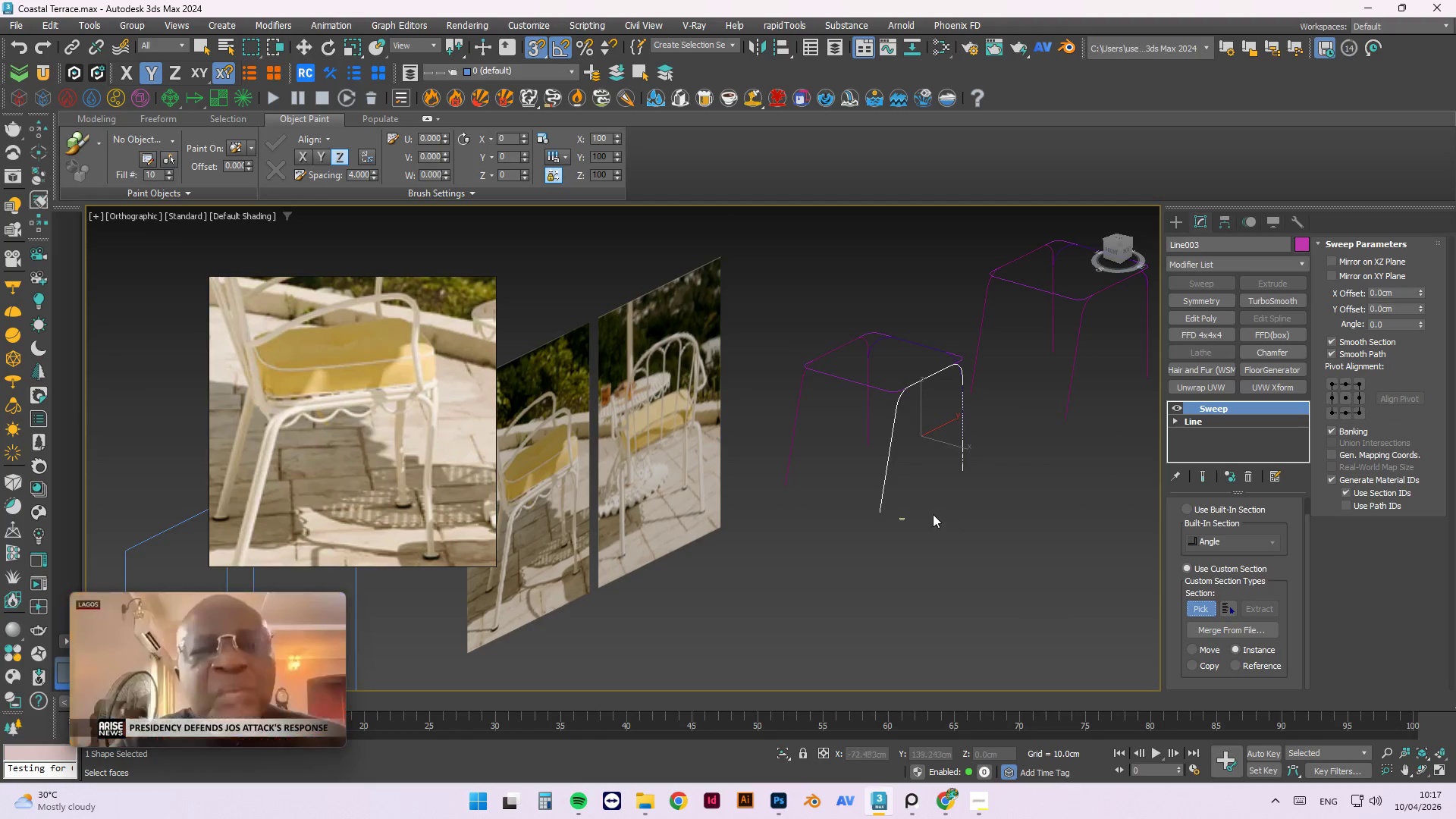 
scroll: coordinate [875, 485], scroll_direction: up, amount: 4.0
 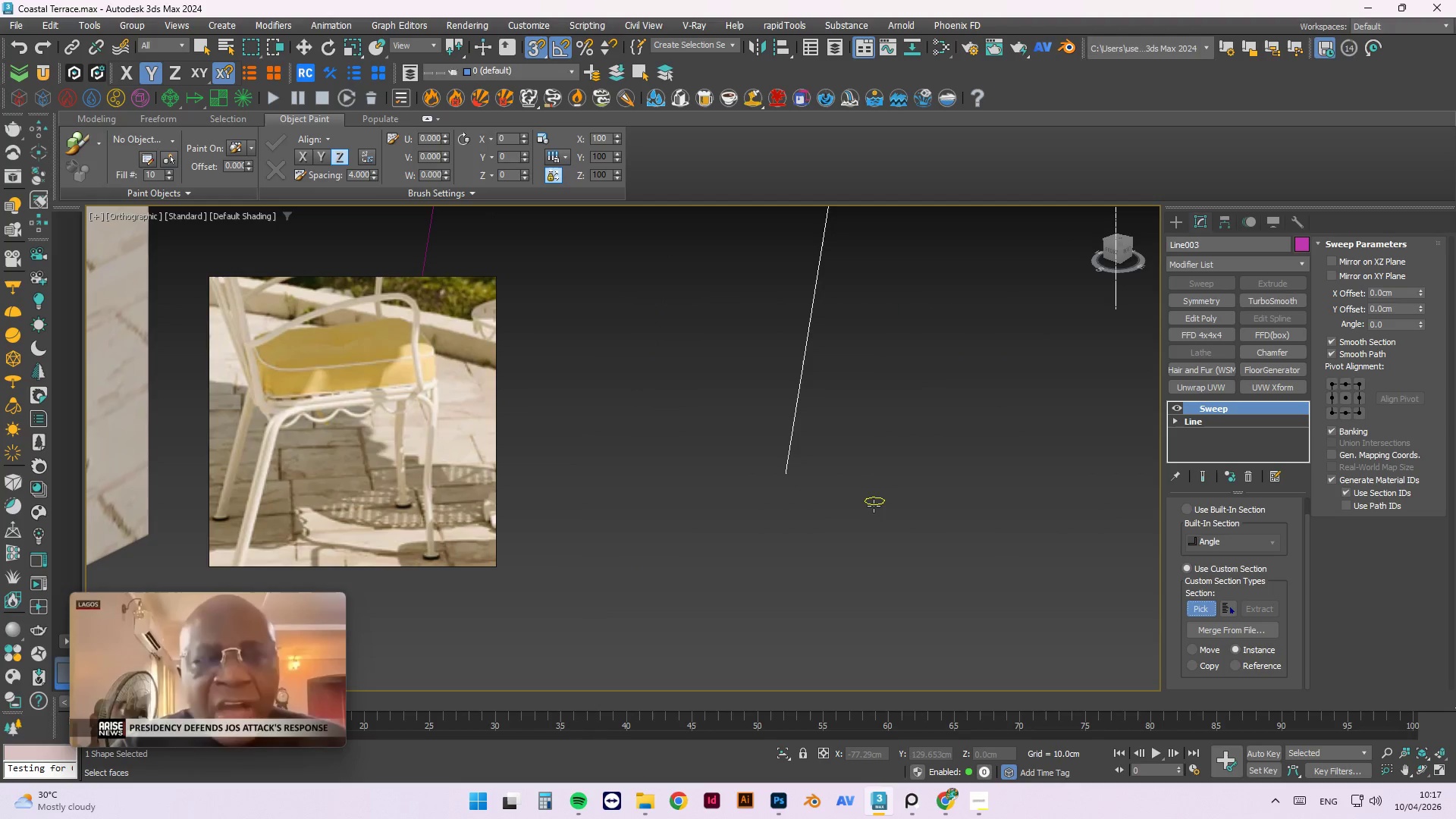 
left_click([874, 506])
 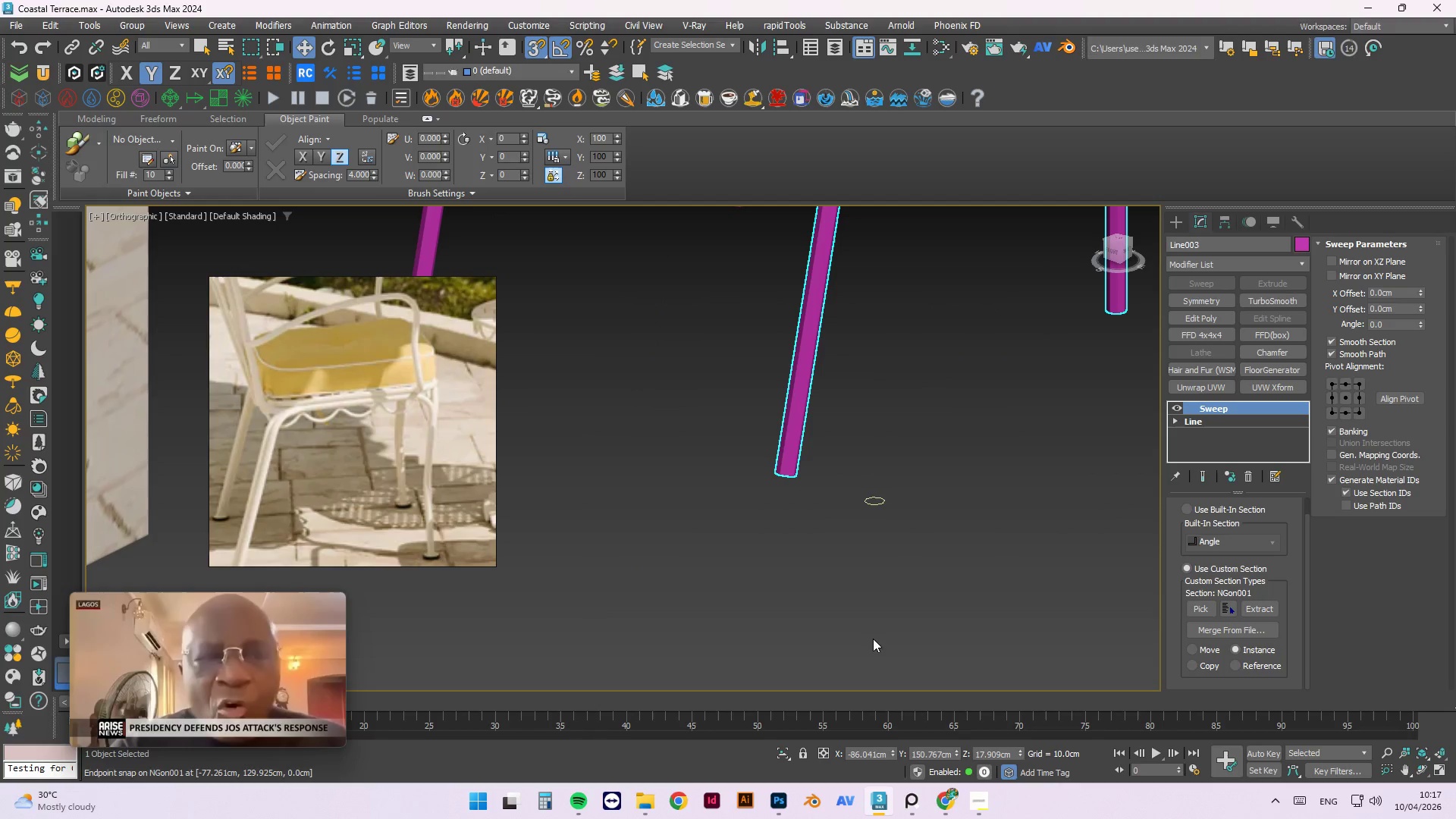 
scroll: coordinate [770, 469], scroll_direction: up, amount: 4.0
 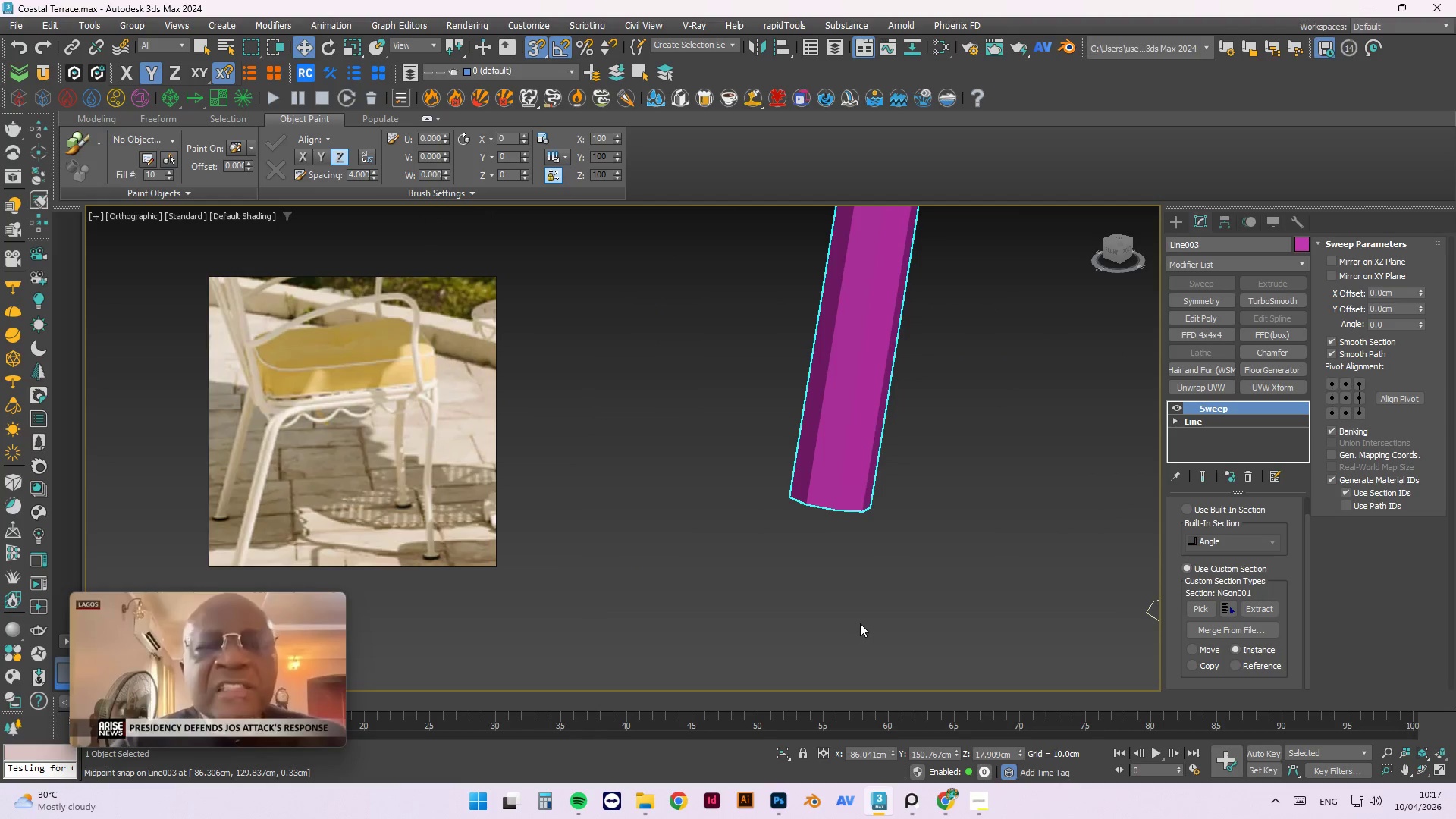 
scroll: coordinate [860, 622], scroll_direction: down, amount: 1.0
 